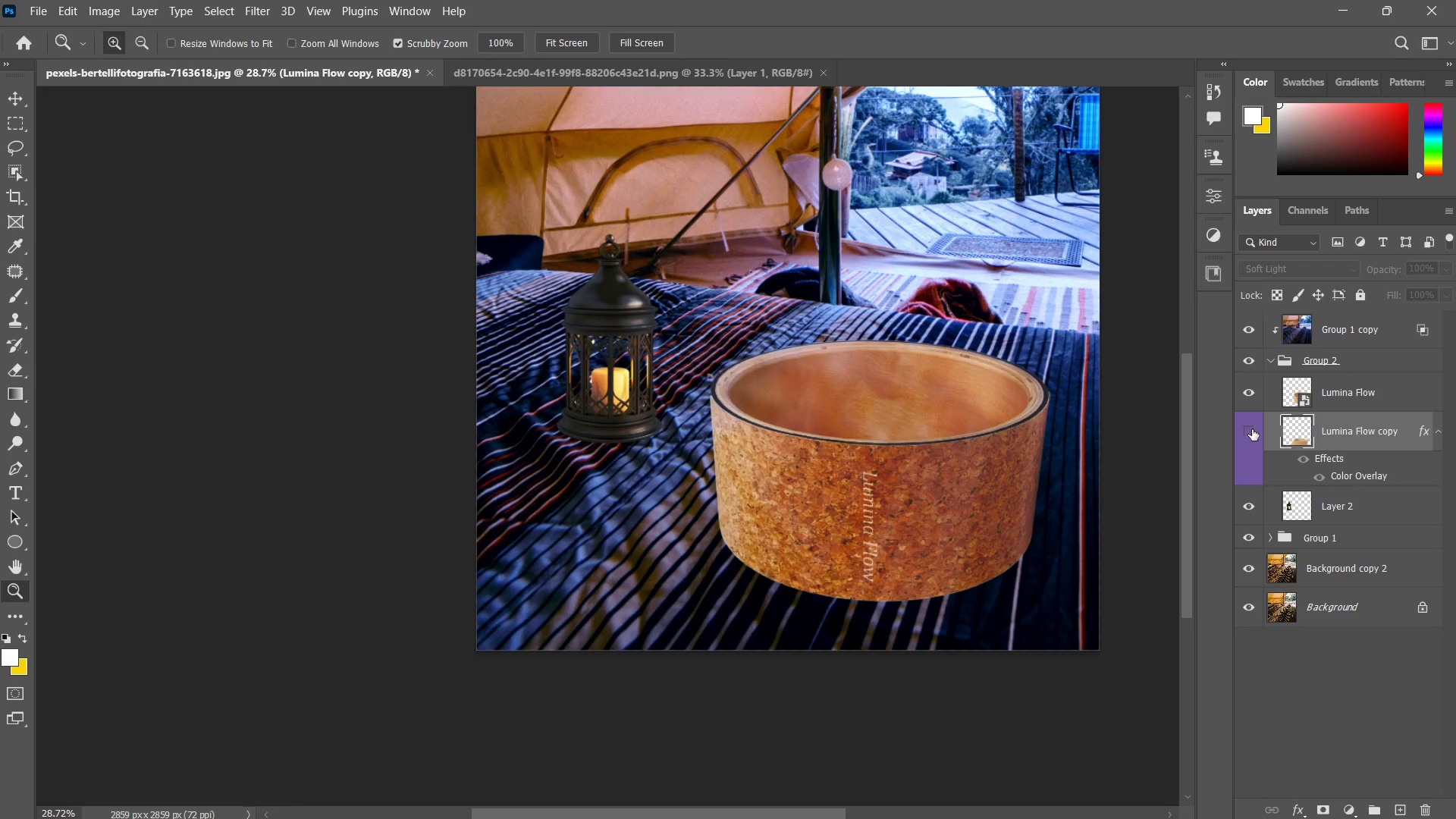 
left_click([1252, 429])
 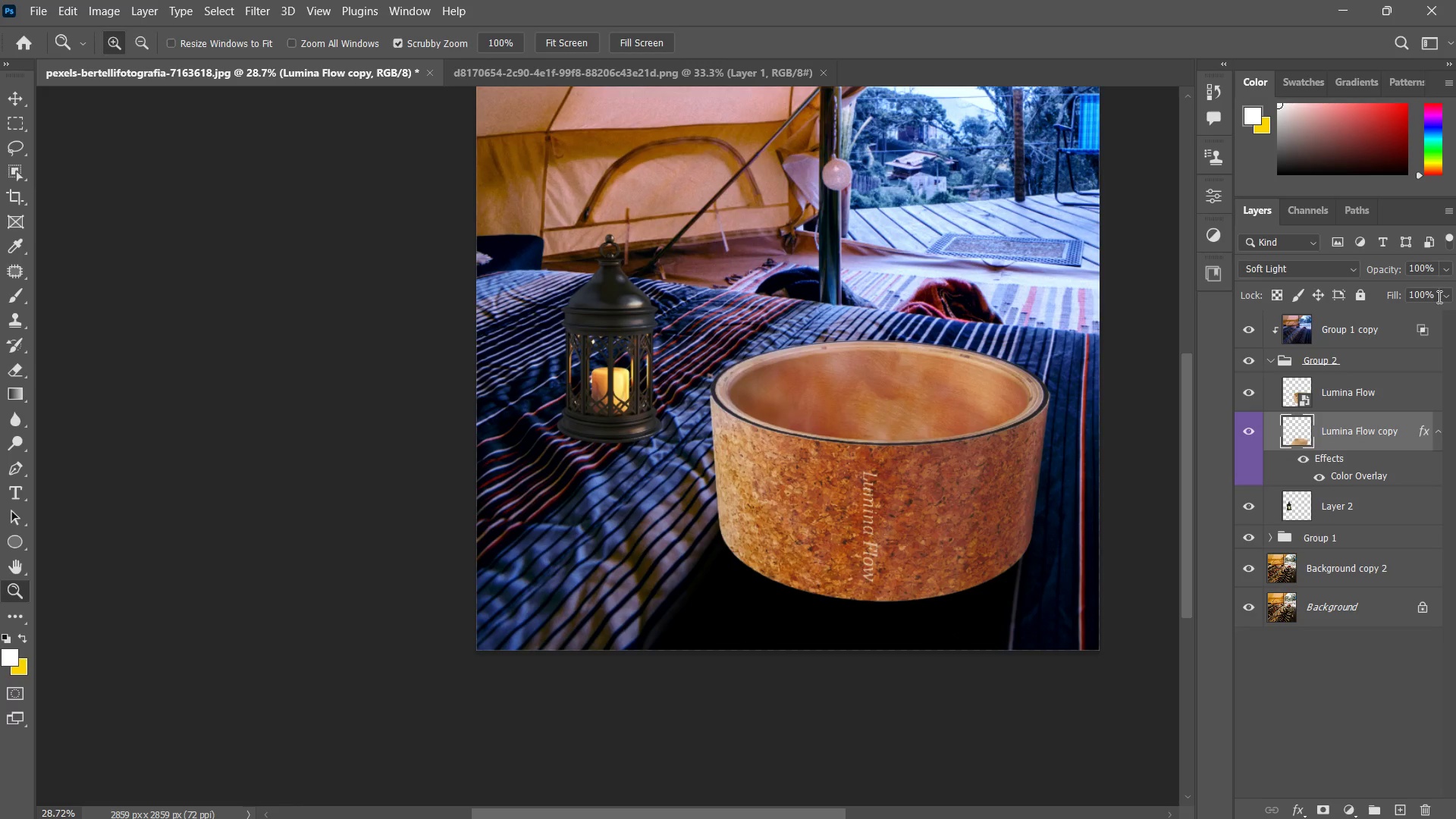 
wait(5.52)
 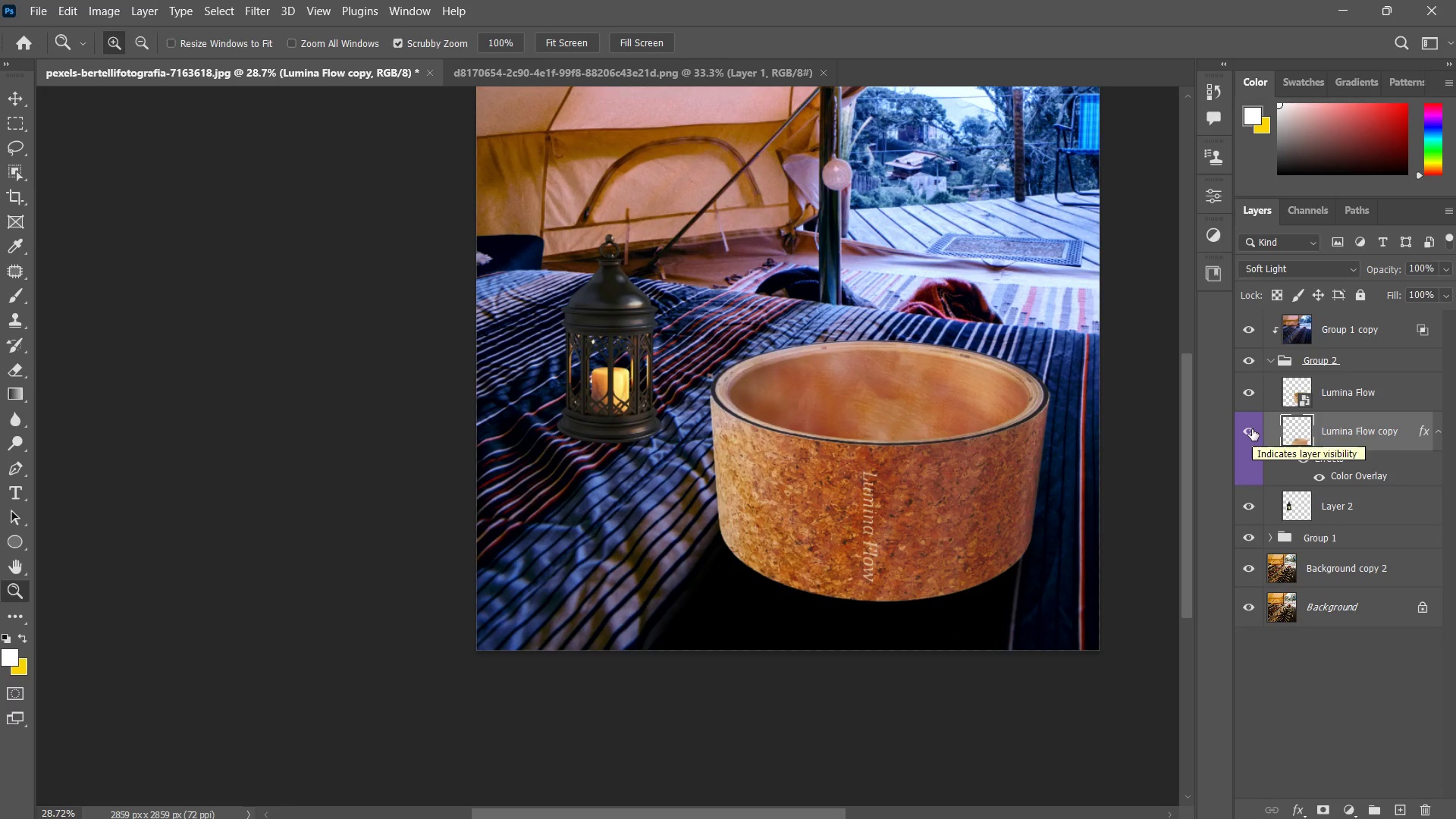 
double_click([1385, 432])
 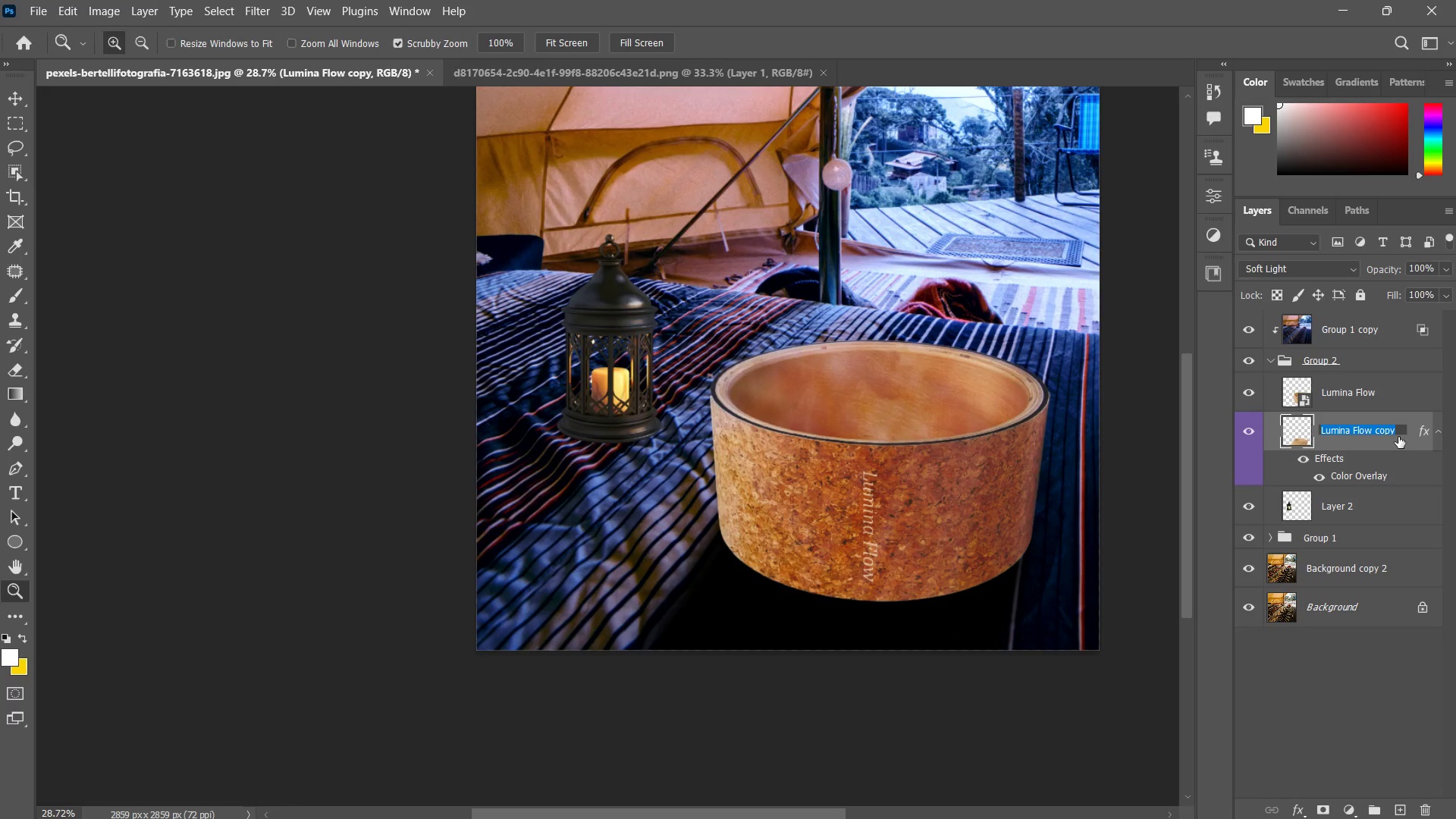 
double_click([1415, 440])
 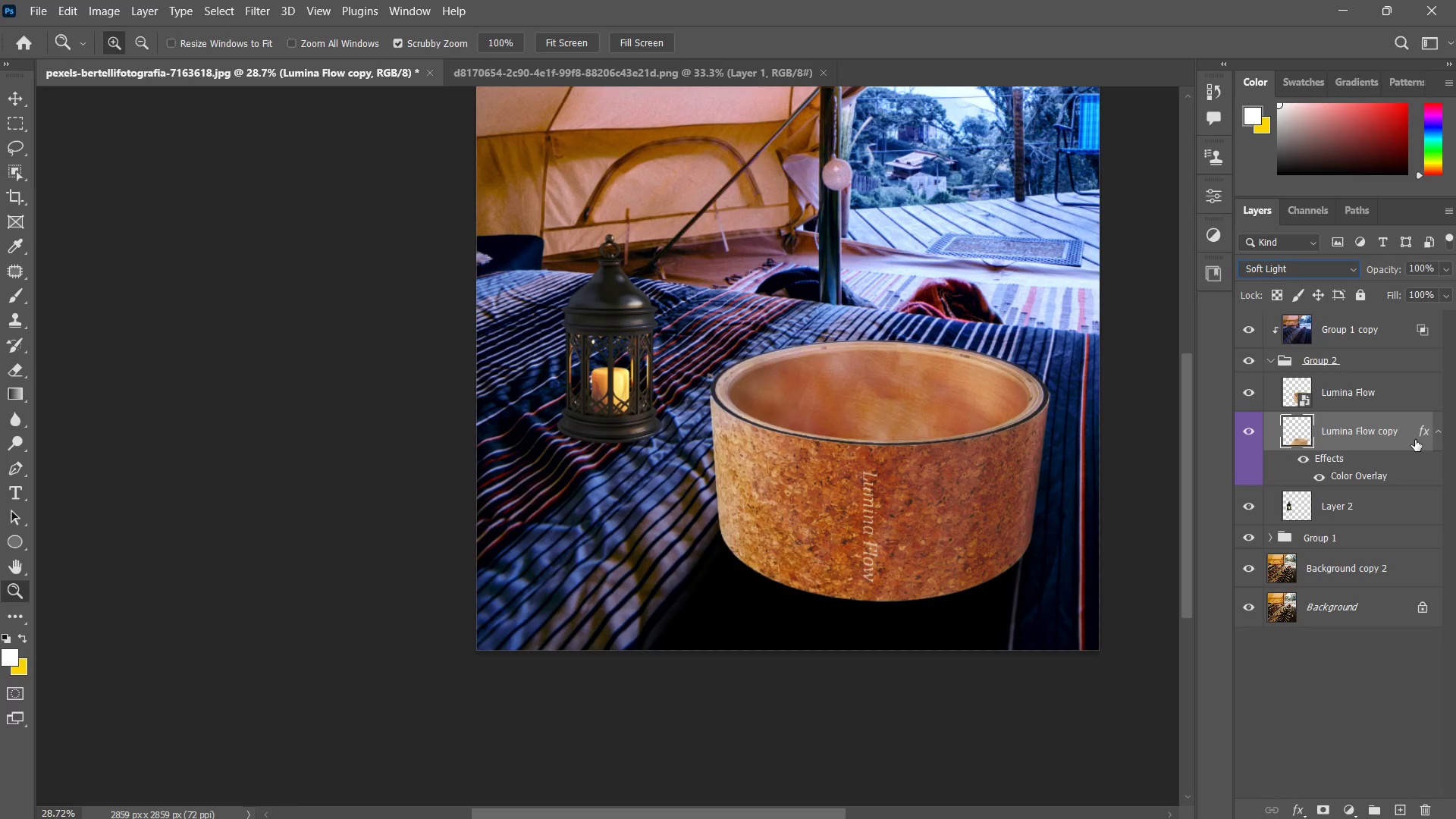 
triple_click([1415, 440])
 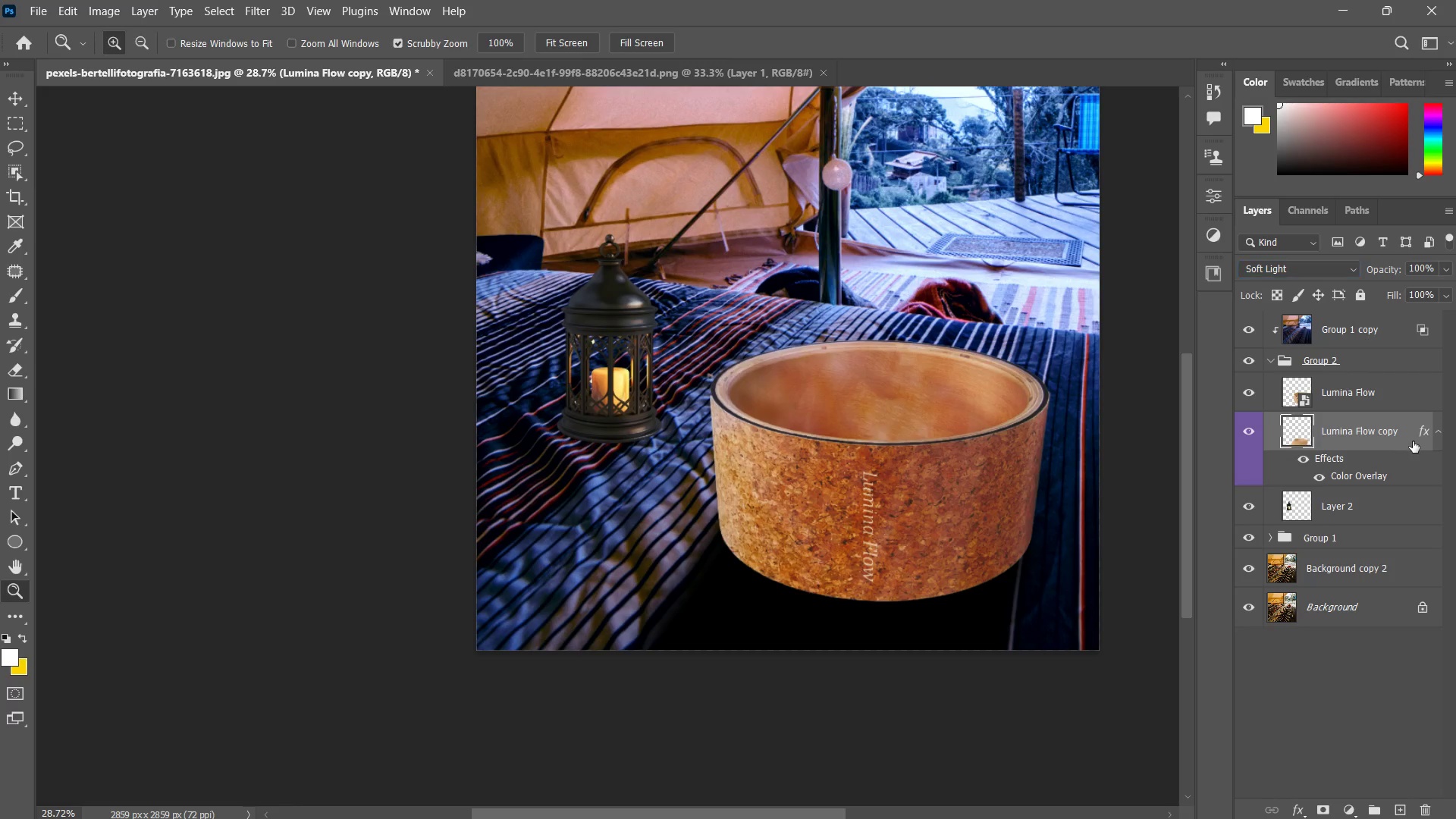 
left_click([1414, 441])
 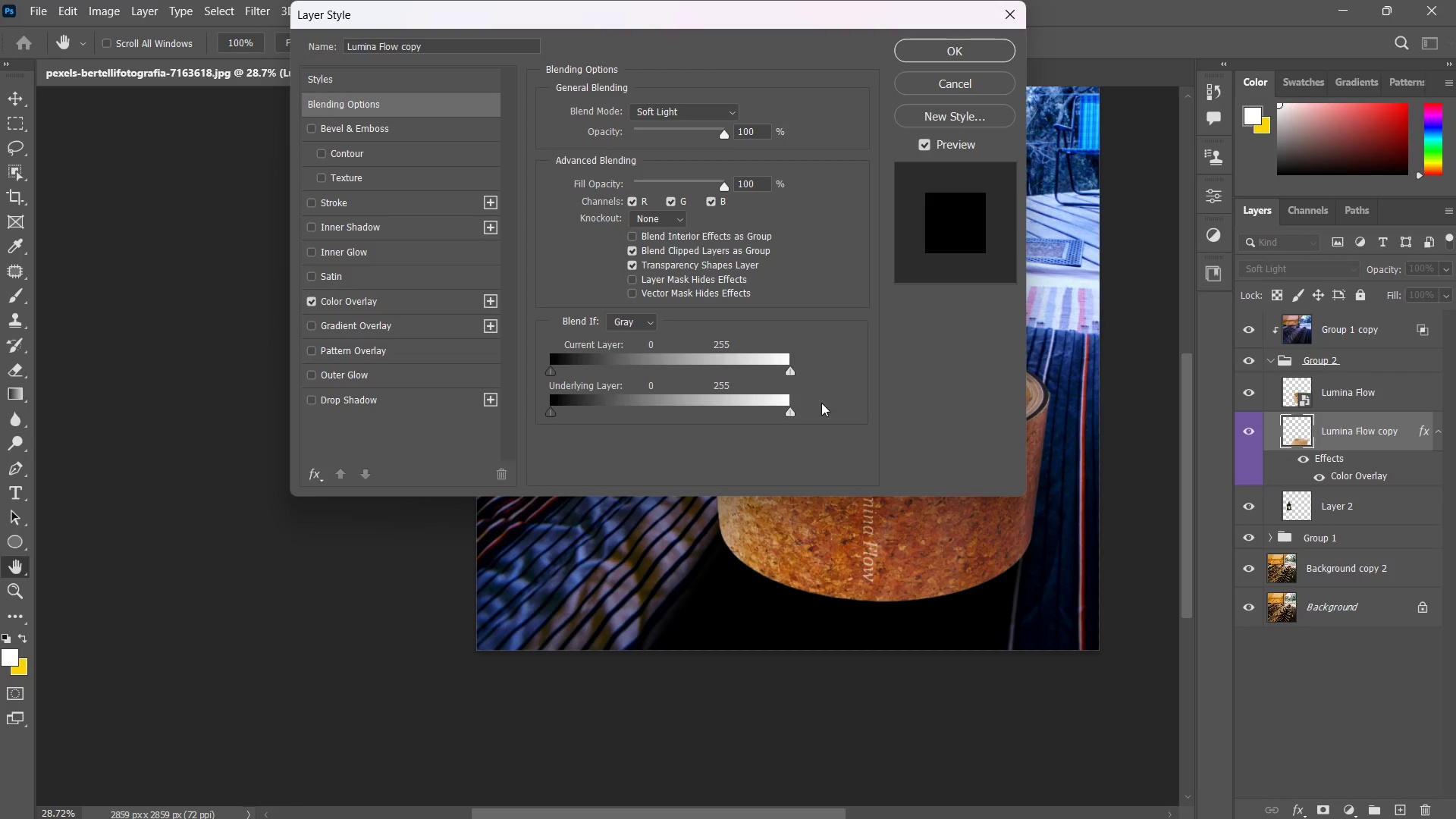 
hold_key(key=AltLeft, duration=8.81)
left_click_drag(start_coordinate=[554, 414], to_coordinate=[673, 458])
 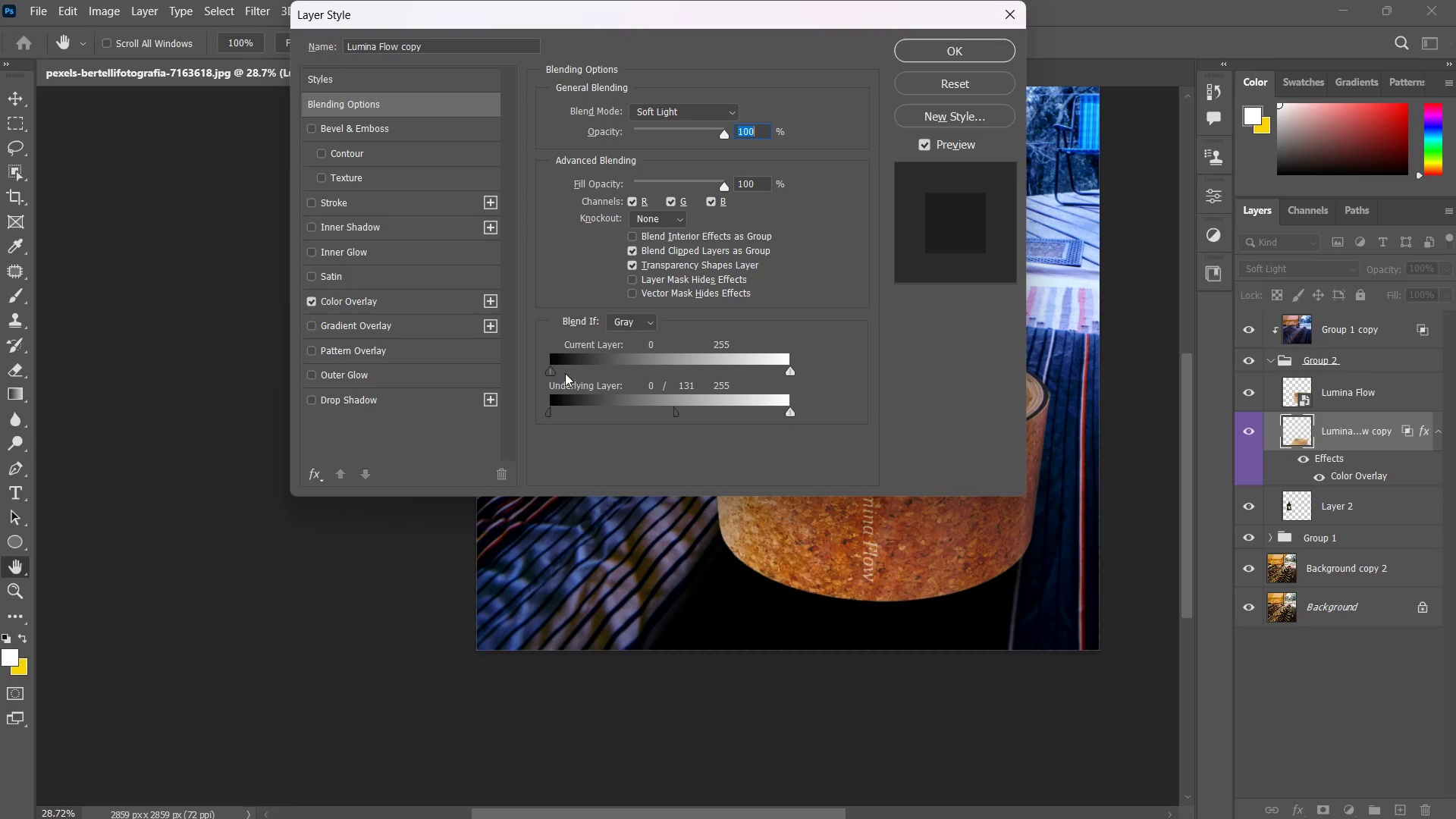 
left_click_drag(start_coordinate=[551, 369], to_coordinate=[659, 378])
 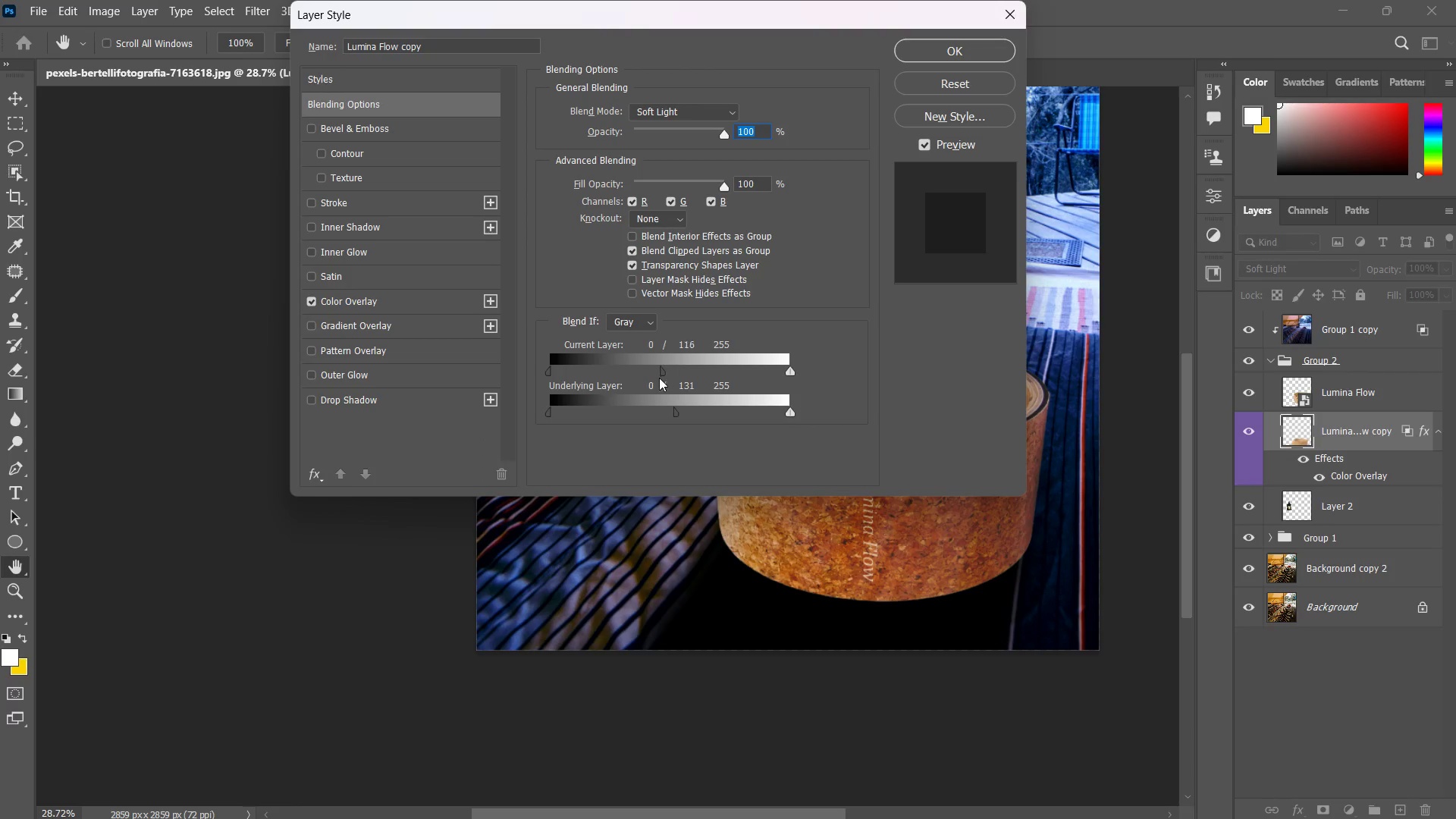 
left_click([659, 378])
 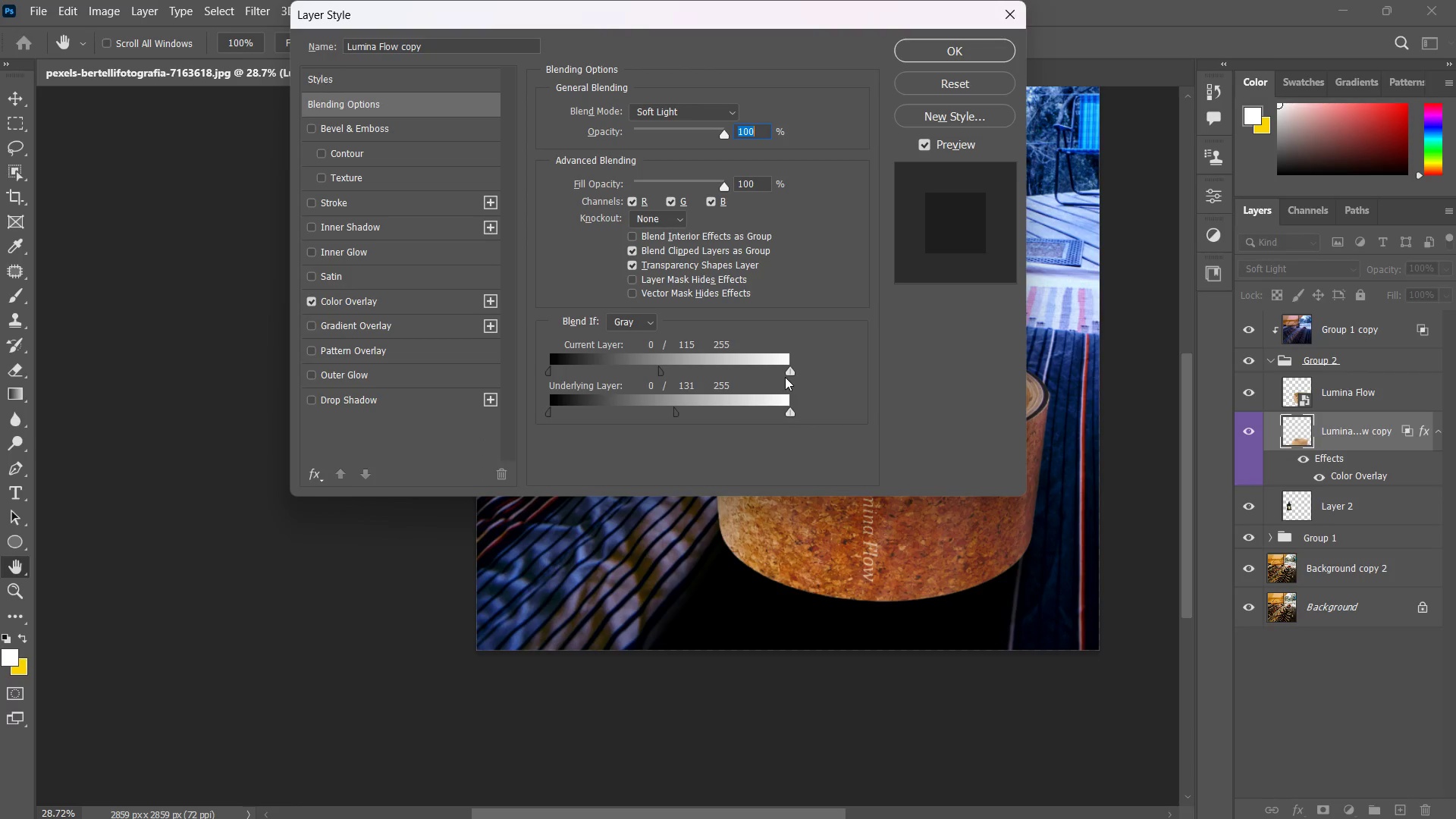 
left_click_drag(start_coordinate=[783, 372], to_coordinate=[703, 393])
 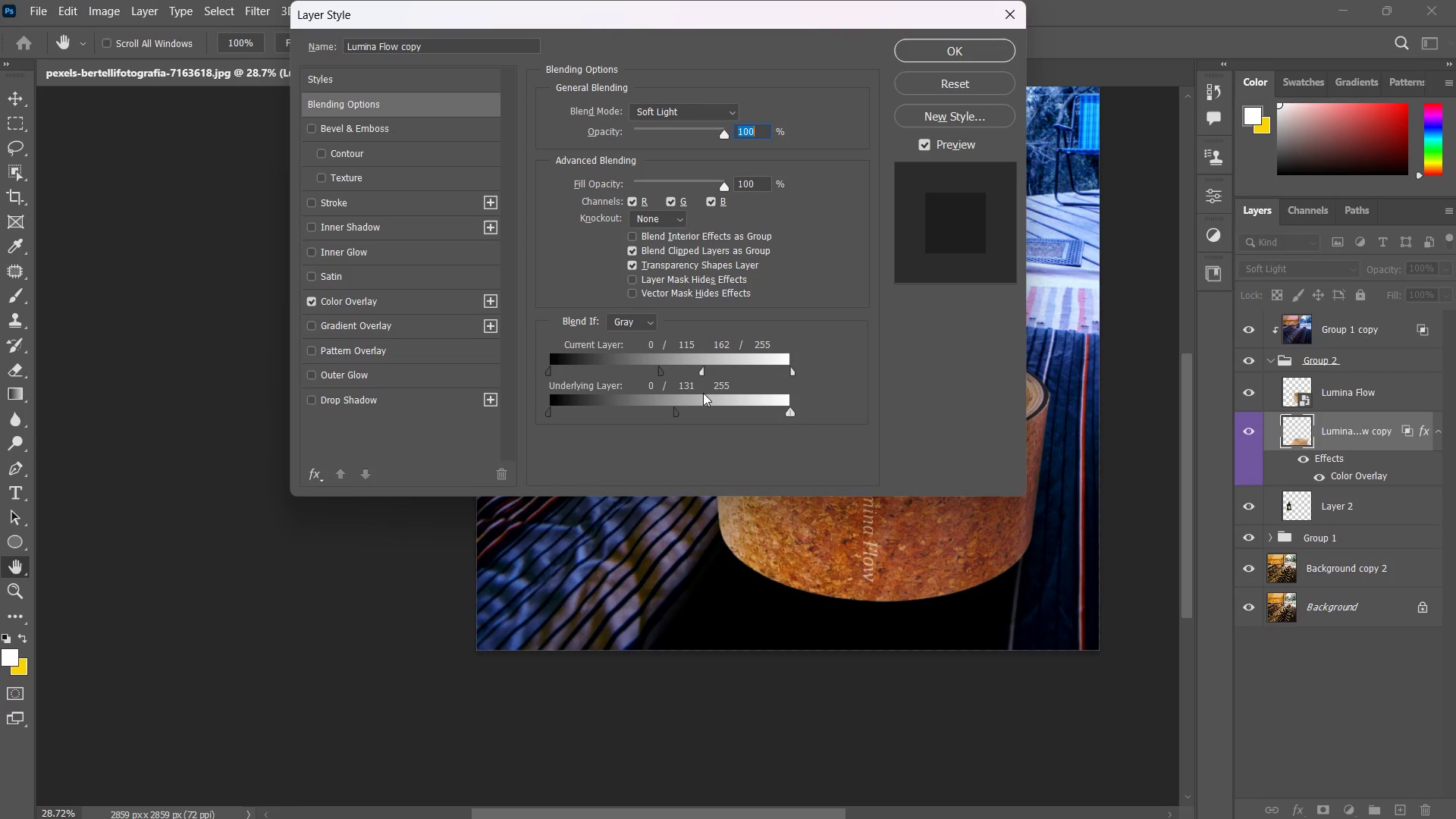 
left_click([703, 393])
 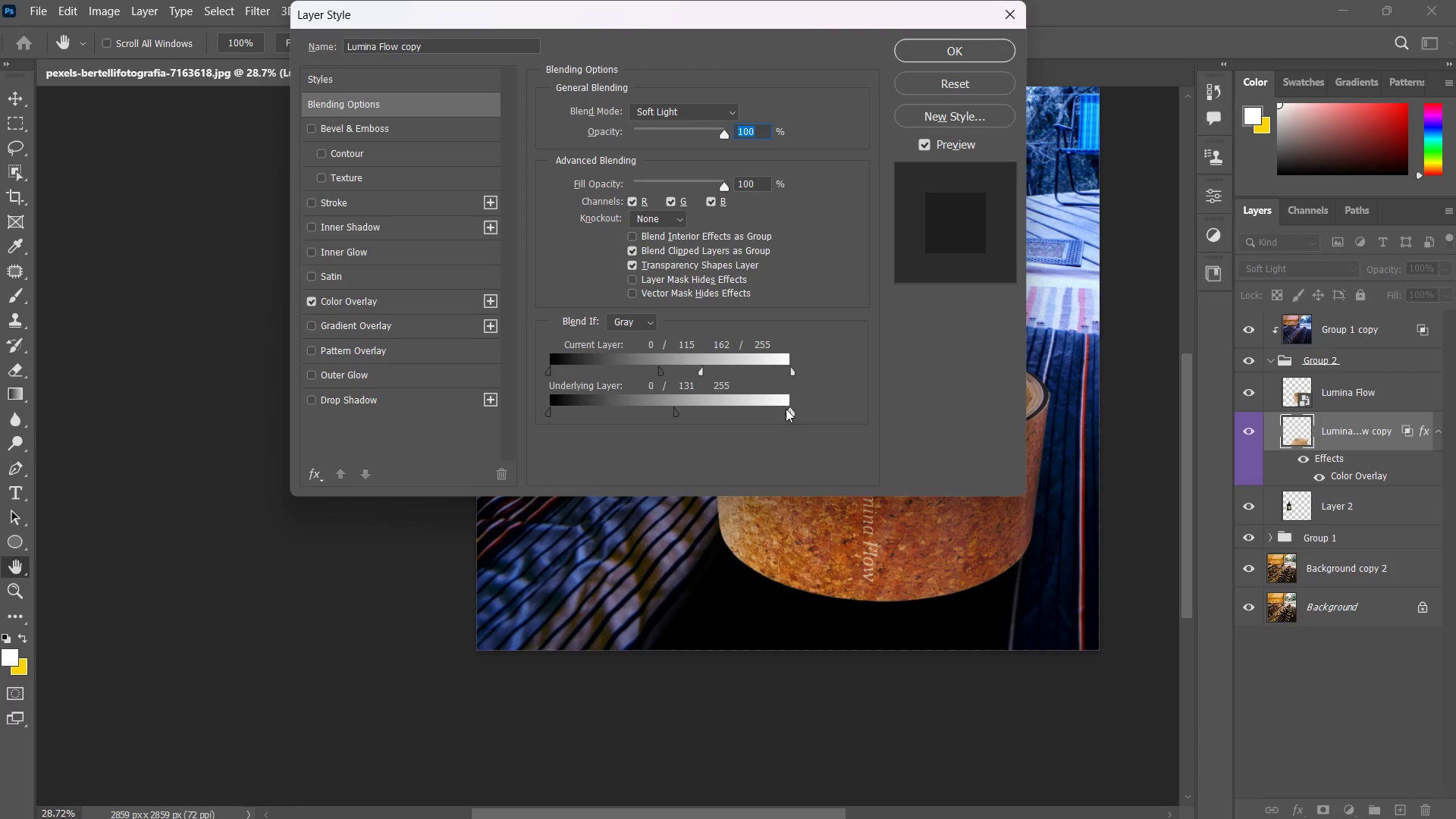 
left_click_drag(start_coordinate=[792, 411], to_coordinate=[665, 436])
 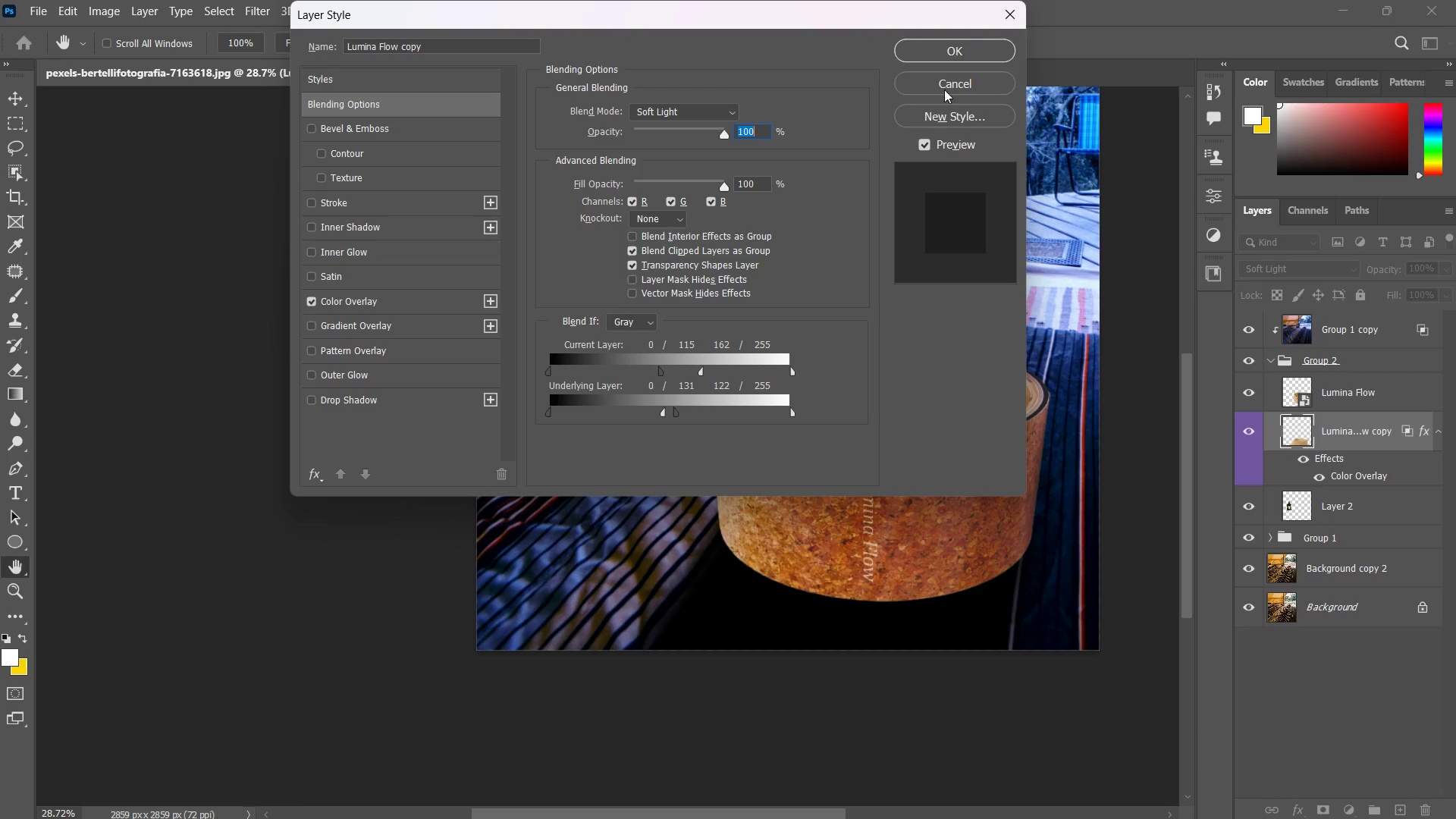 
double_click([956, 61])
 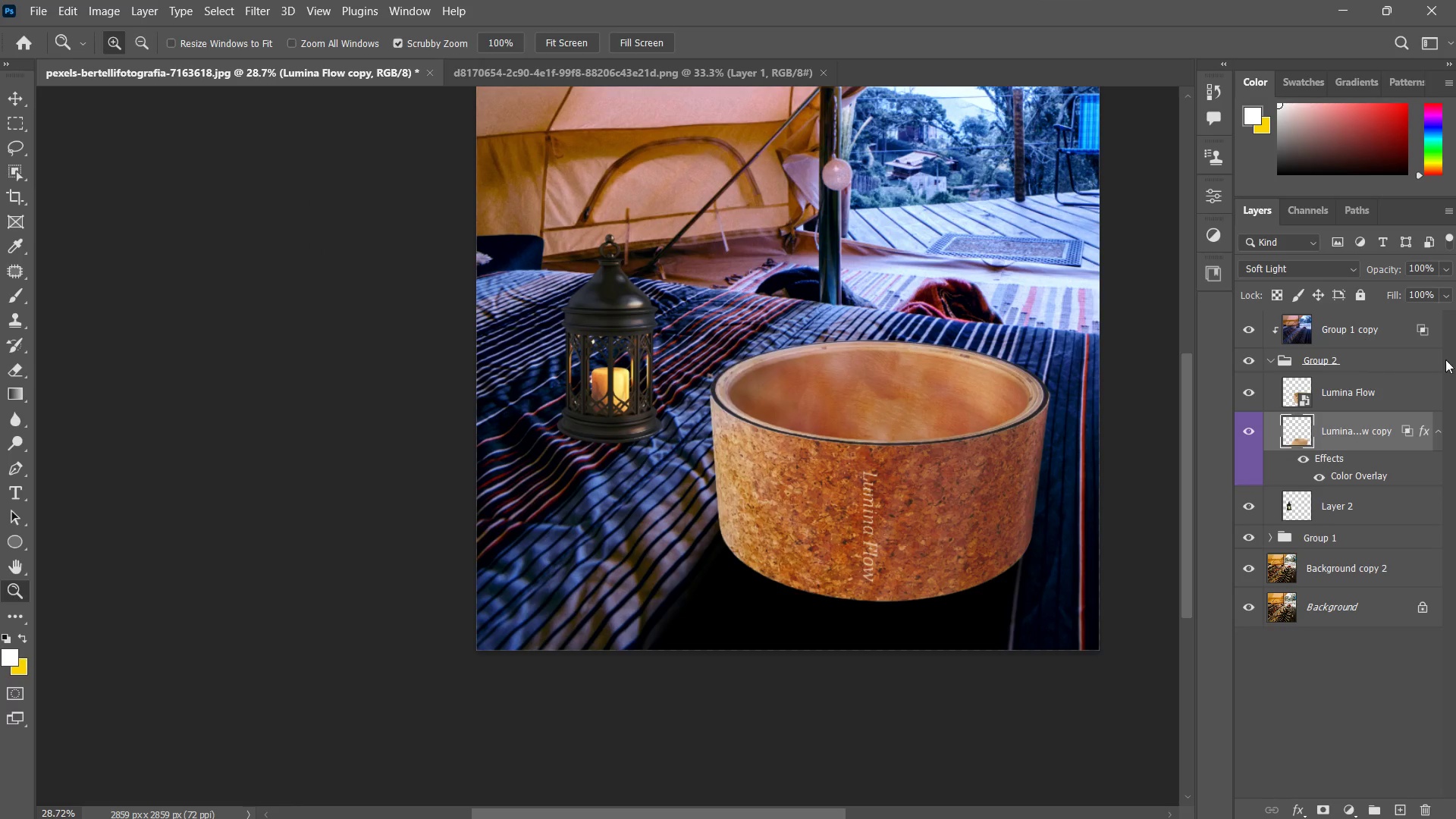 
left_click([1446, 297])
 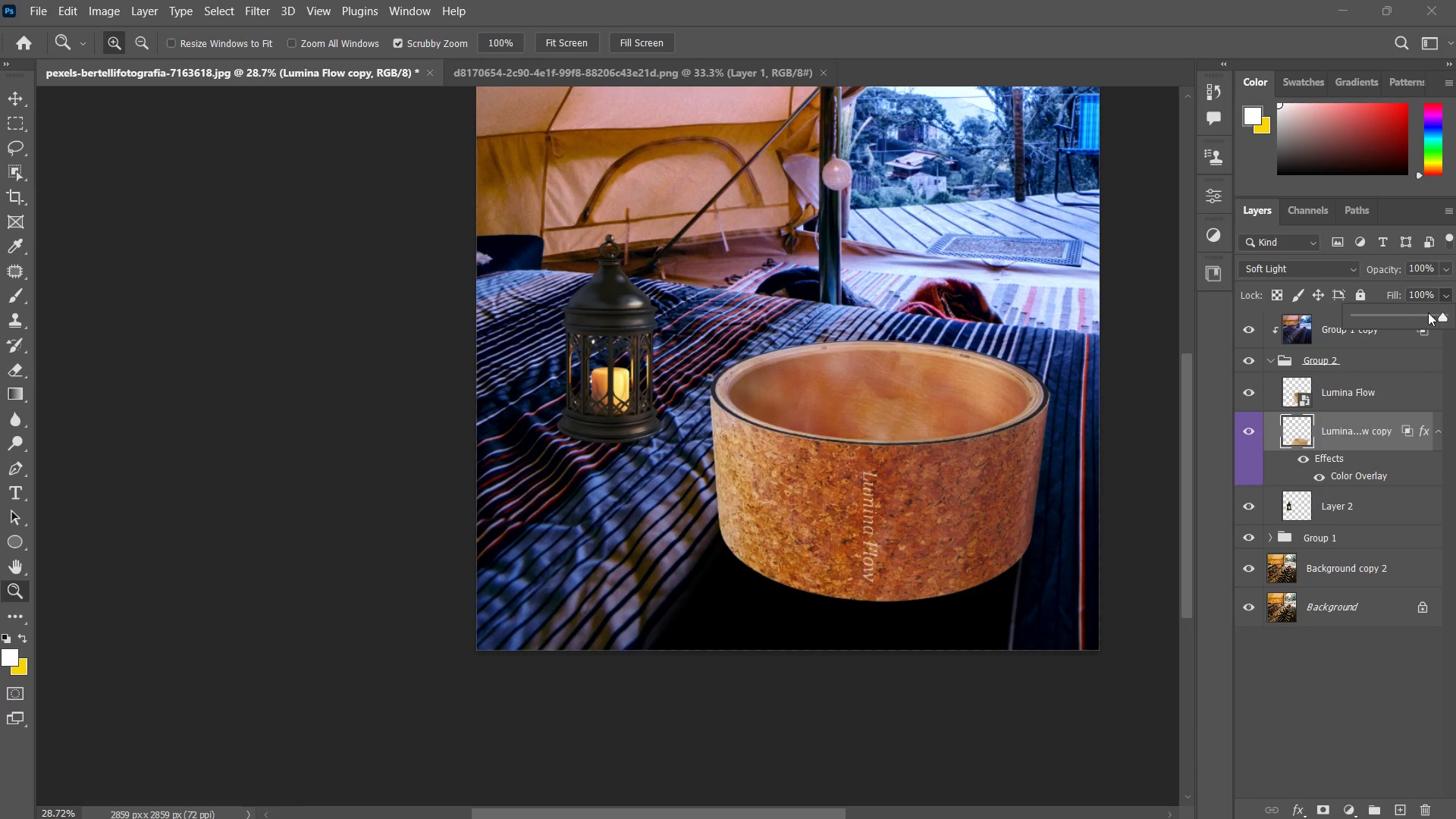 
left_click_drag(start_coordinate=[1417, 325], to_coordinate=[1412, 325])
 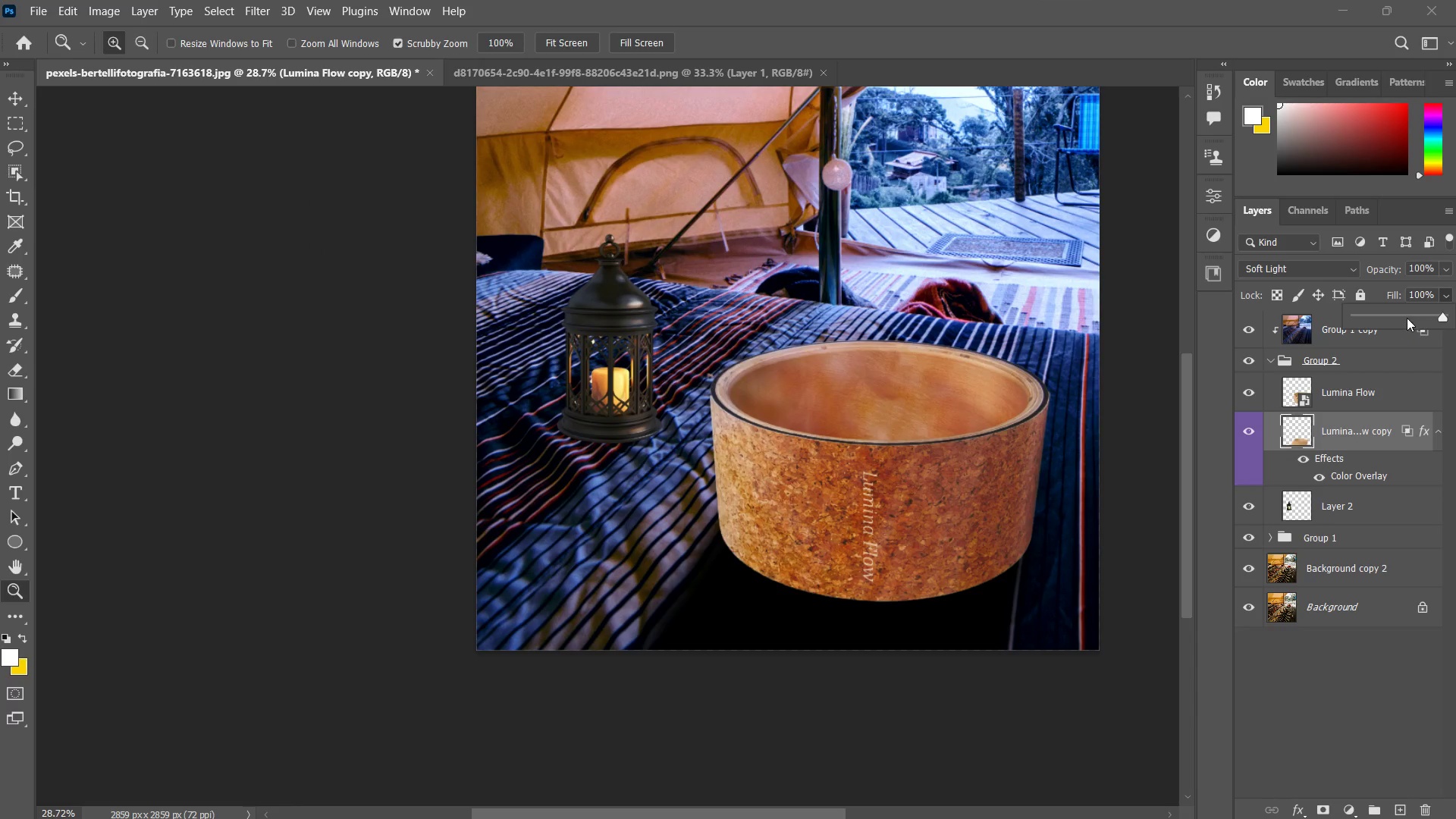 
triple_click([1406, 317])
 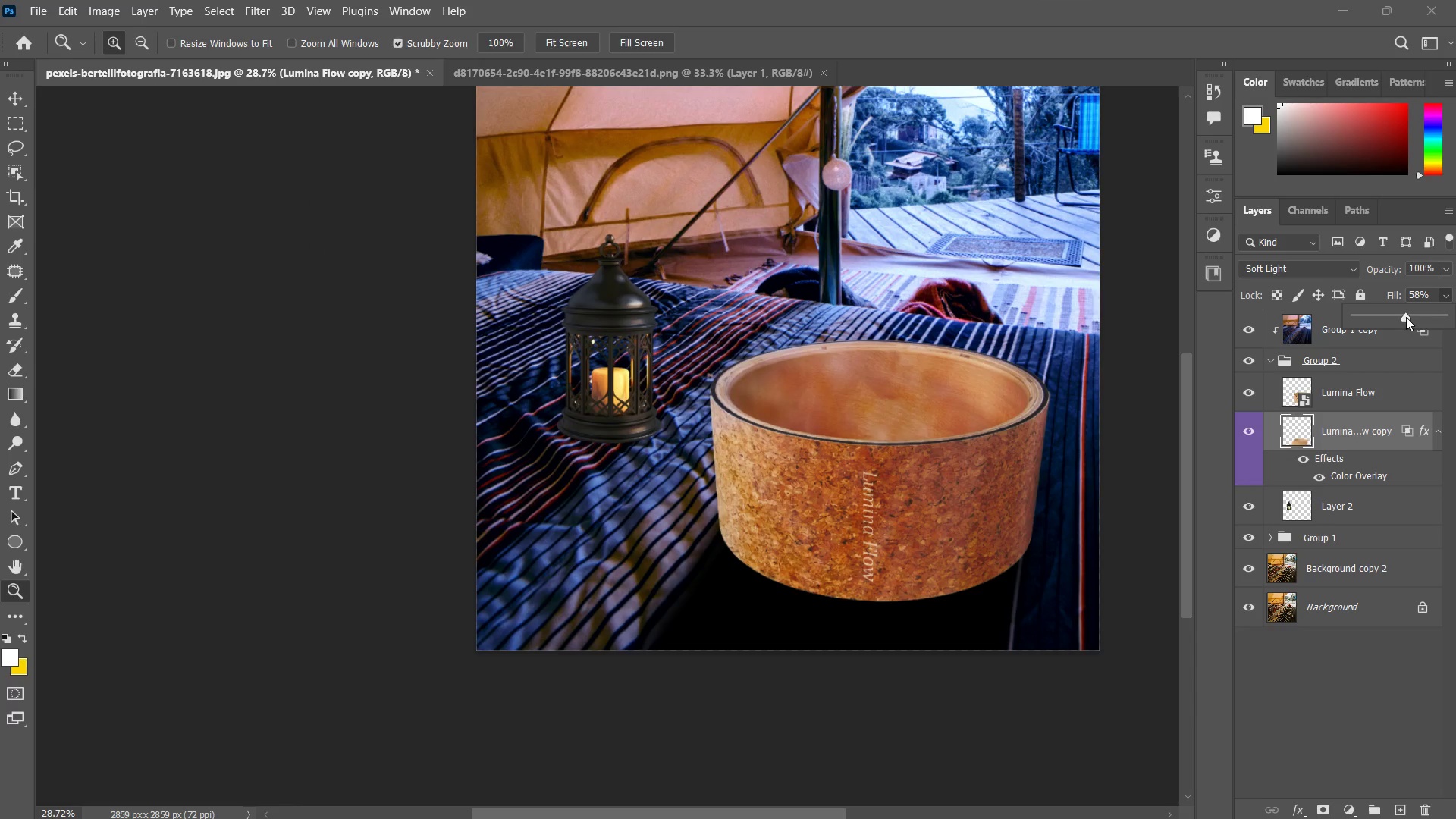 
left_click_drag(start_coordinate=[1397, 312], to_coordinate=[1336, 327])
 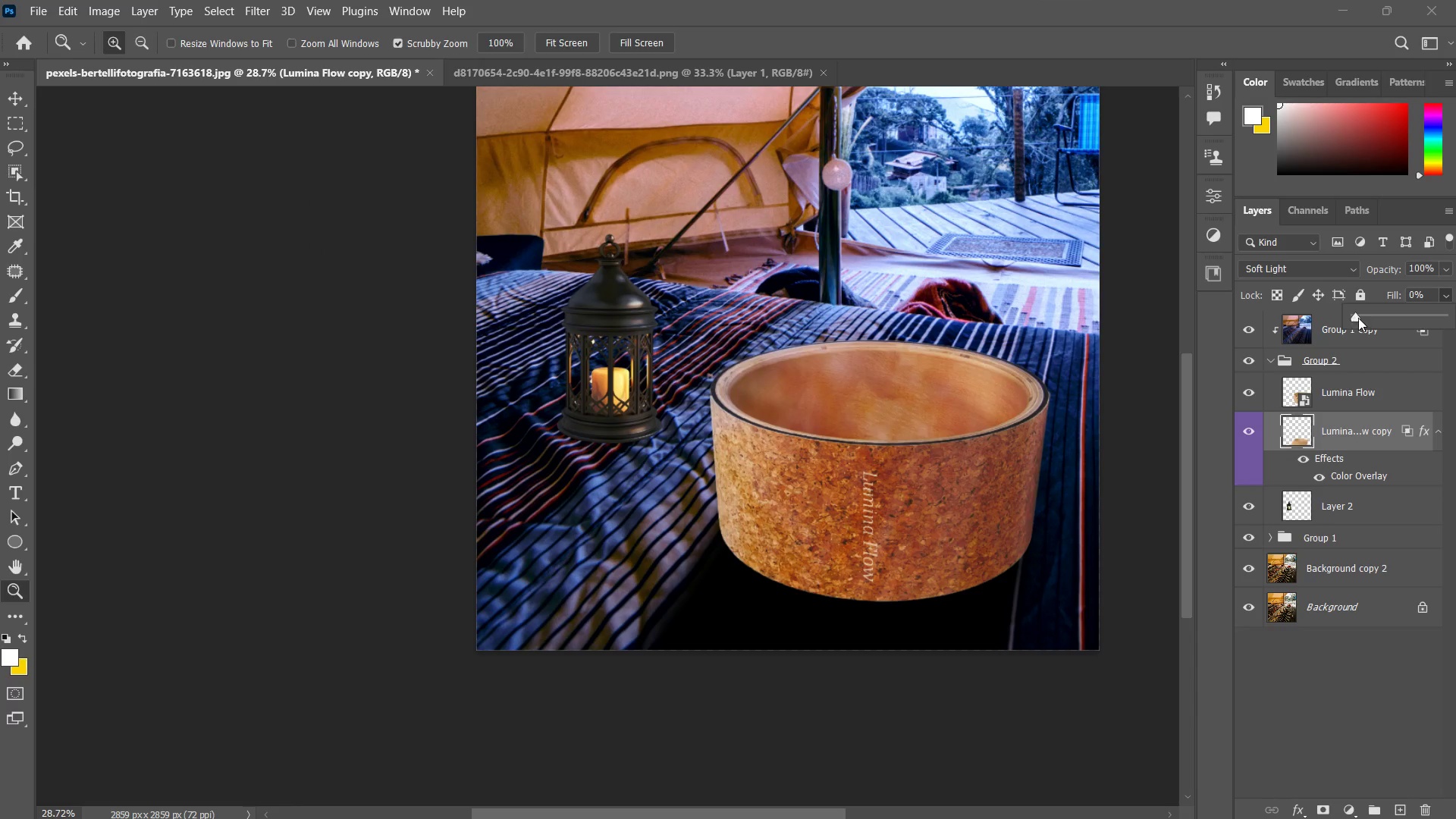 
left_click_drag(start_coordinate=[1363, 316], to_coordinate=[1455, 325])
 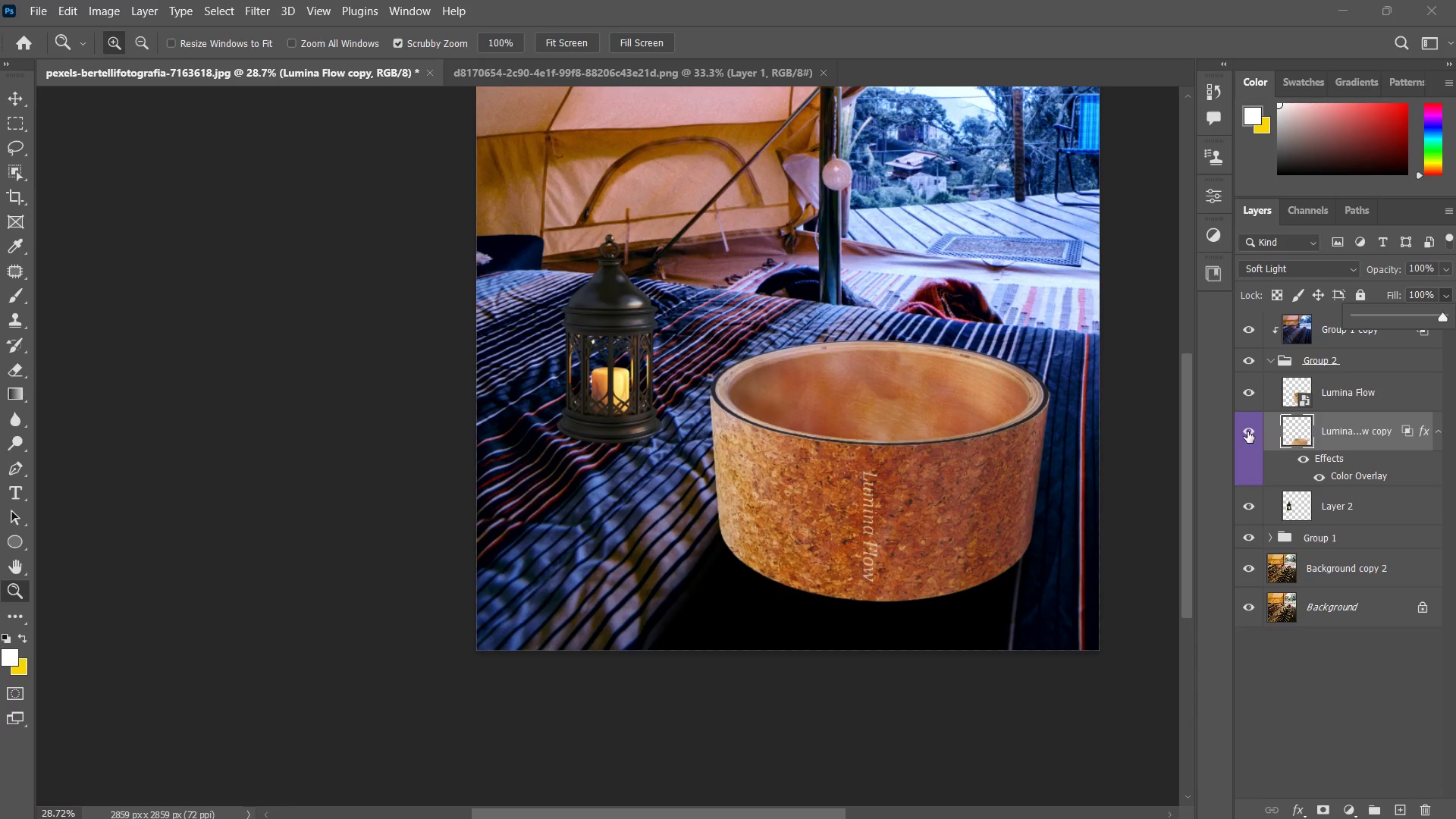 
double_click([1247, 431])
 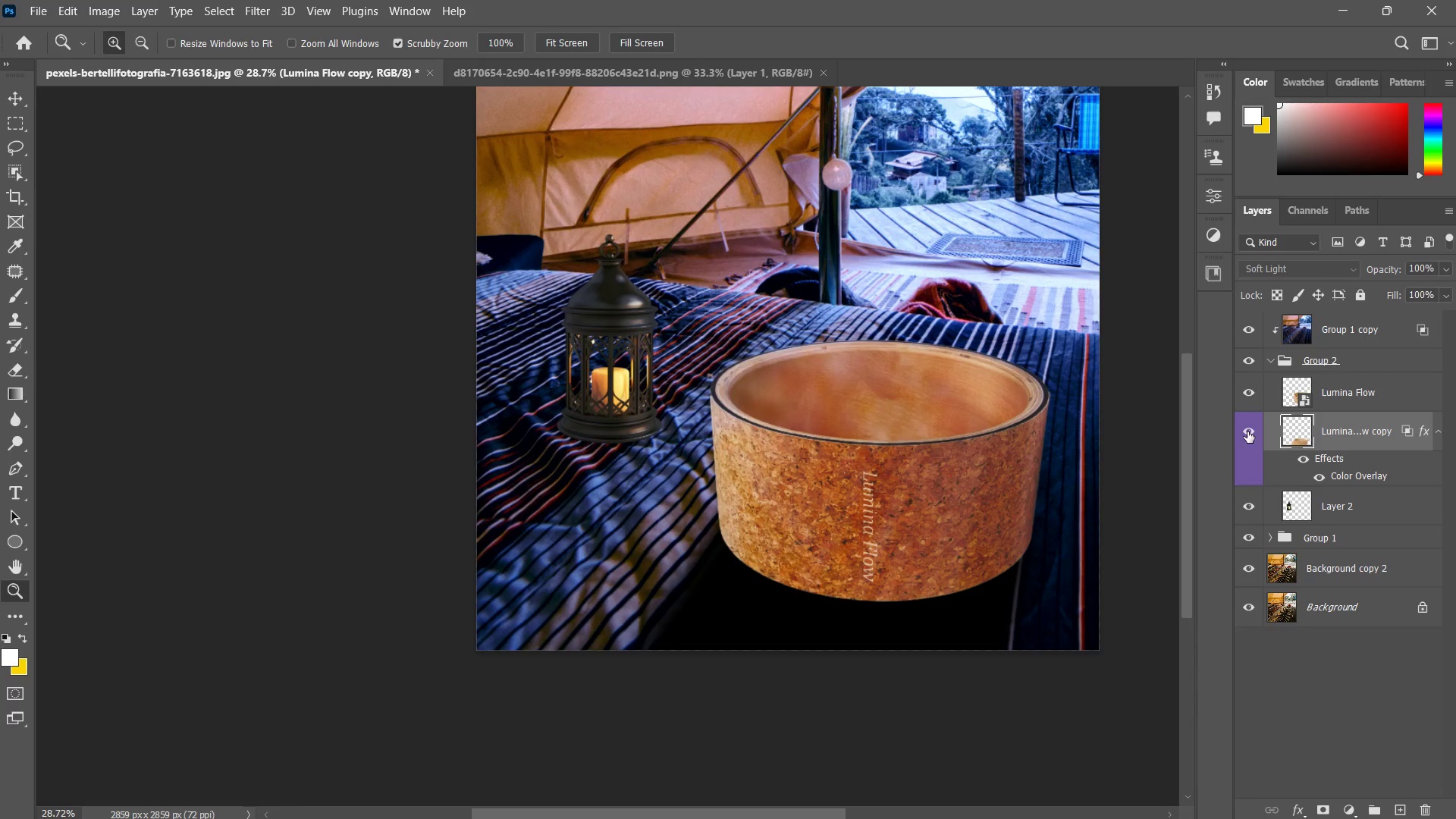 
left_click([1247, 431])
 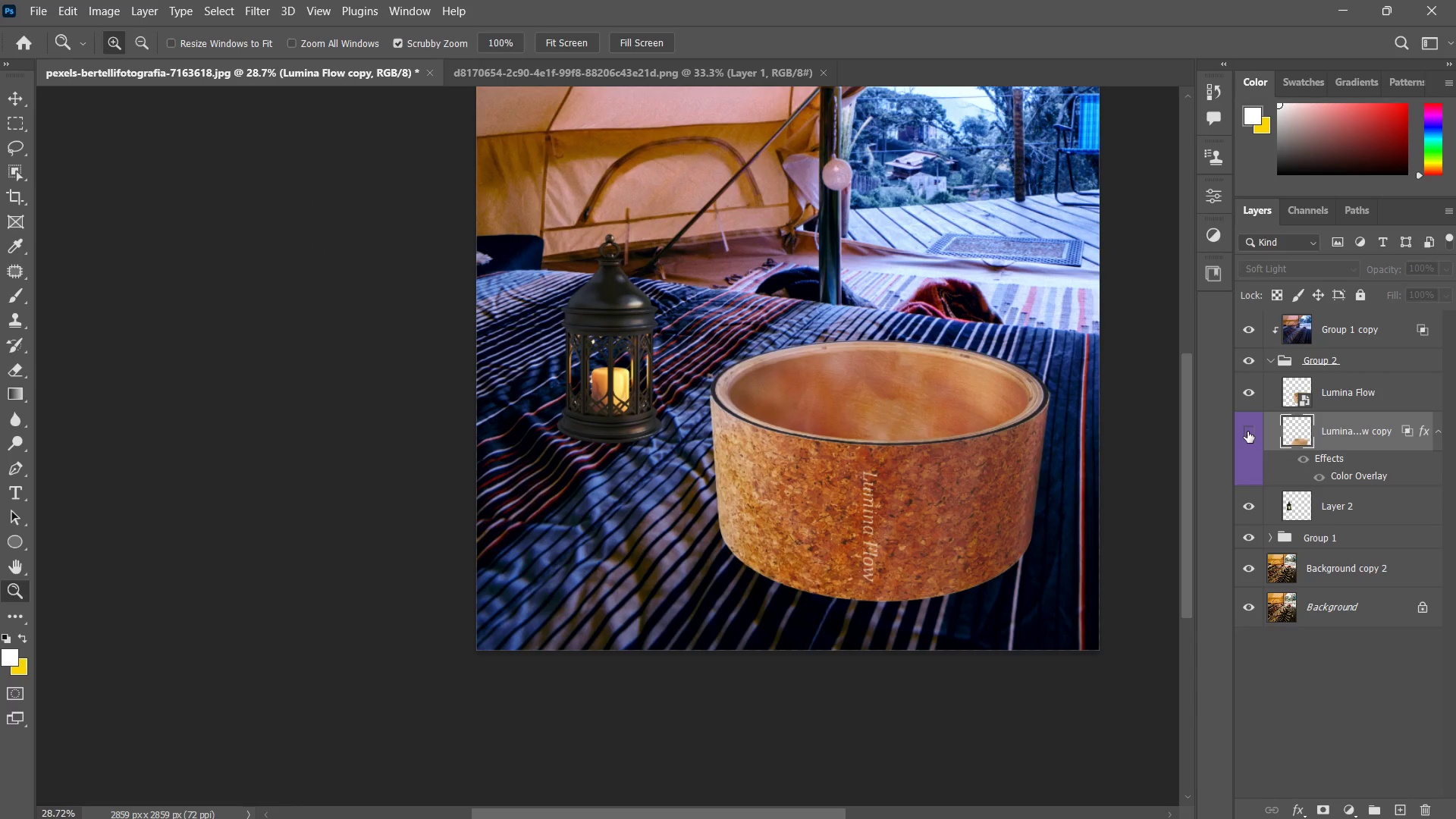 
left_click([1247, 431])
 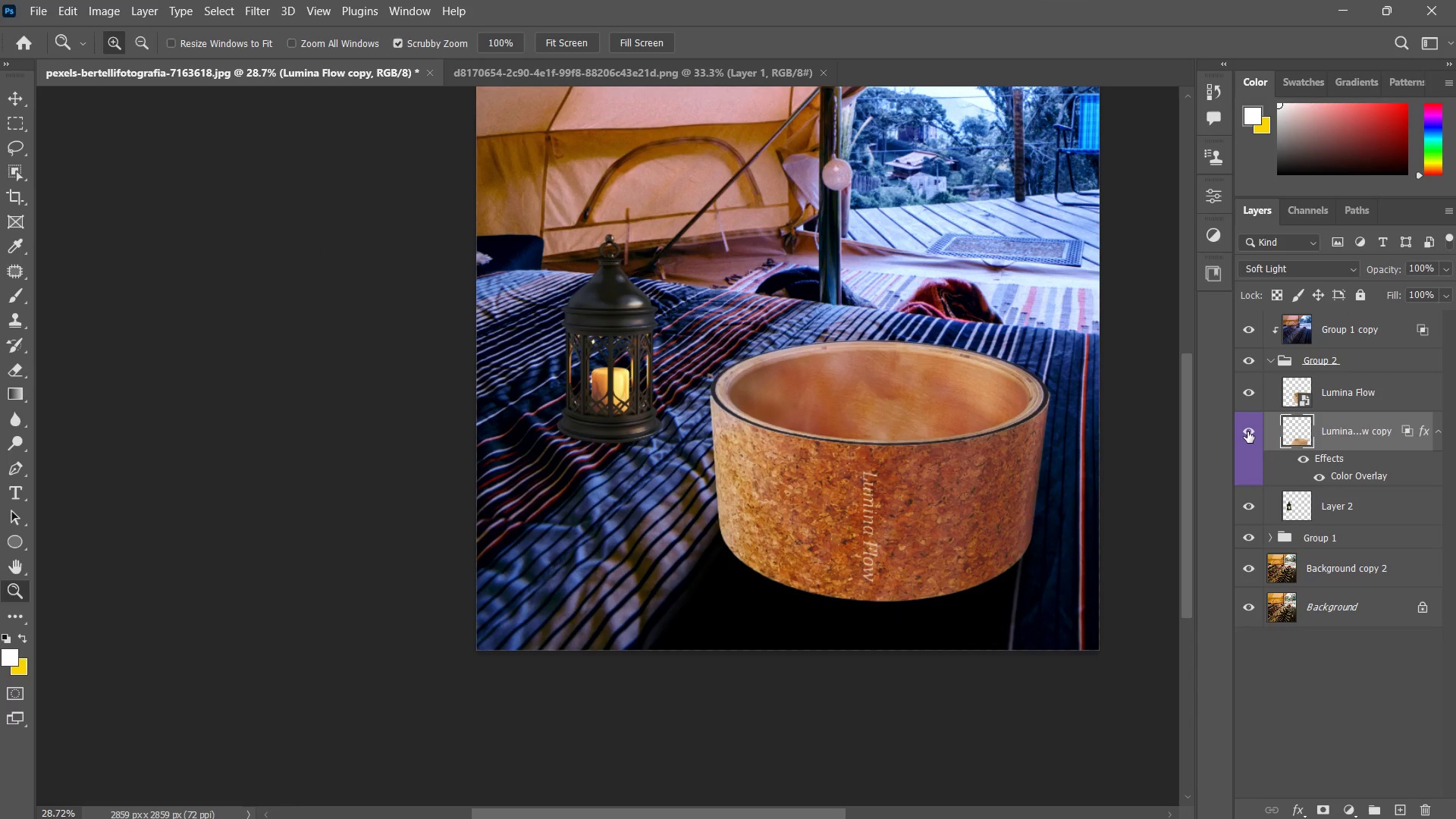 
left_click([1247, 431])
 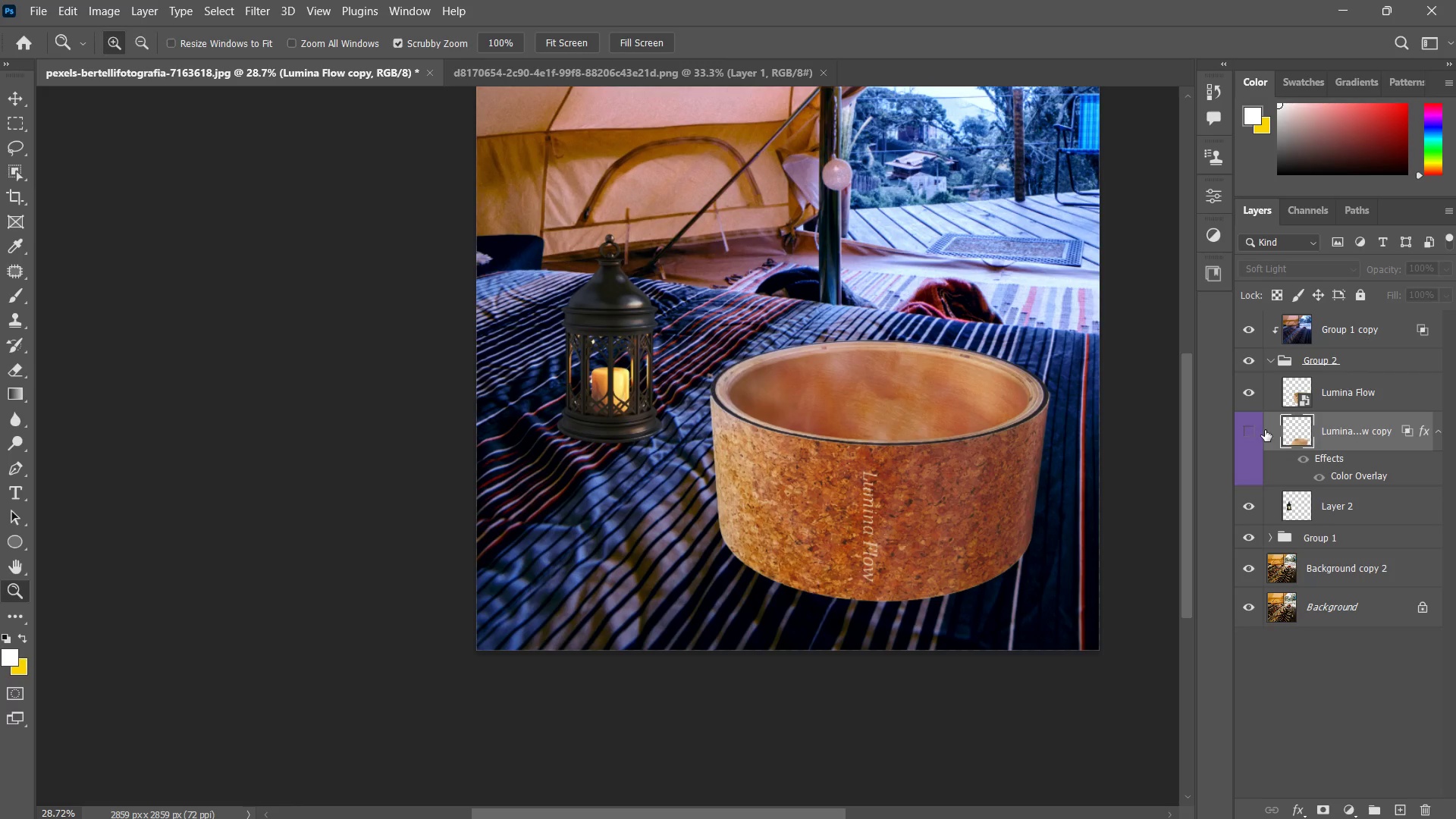 
left_click([1250, 427])
 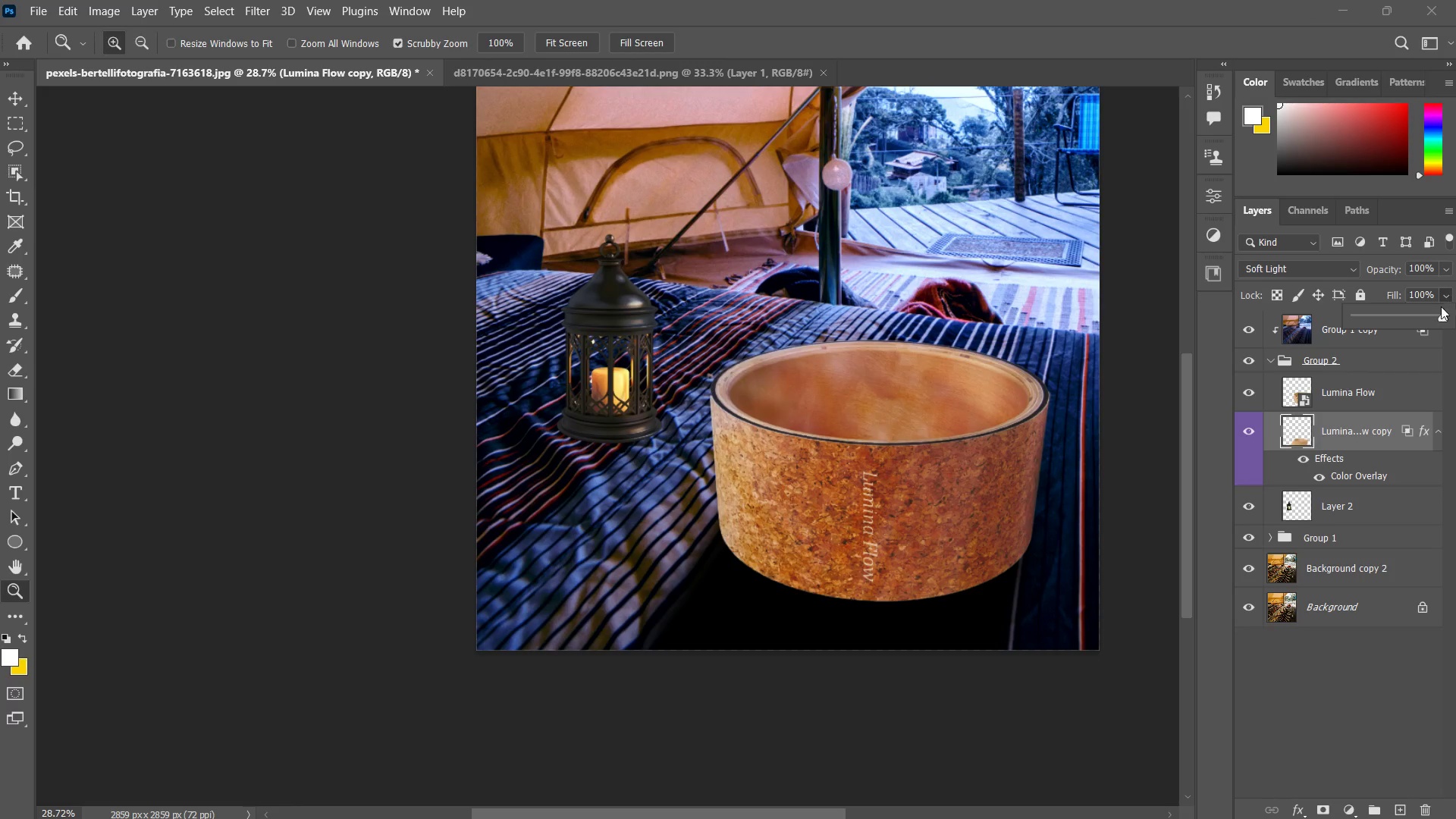 
left_click_drag(start_coordinate=[1407, 318], to_coordinate=[1392, 319])
 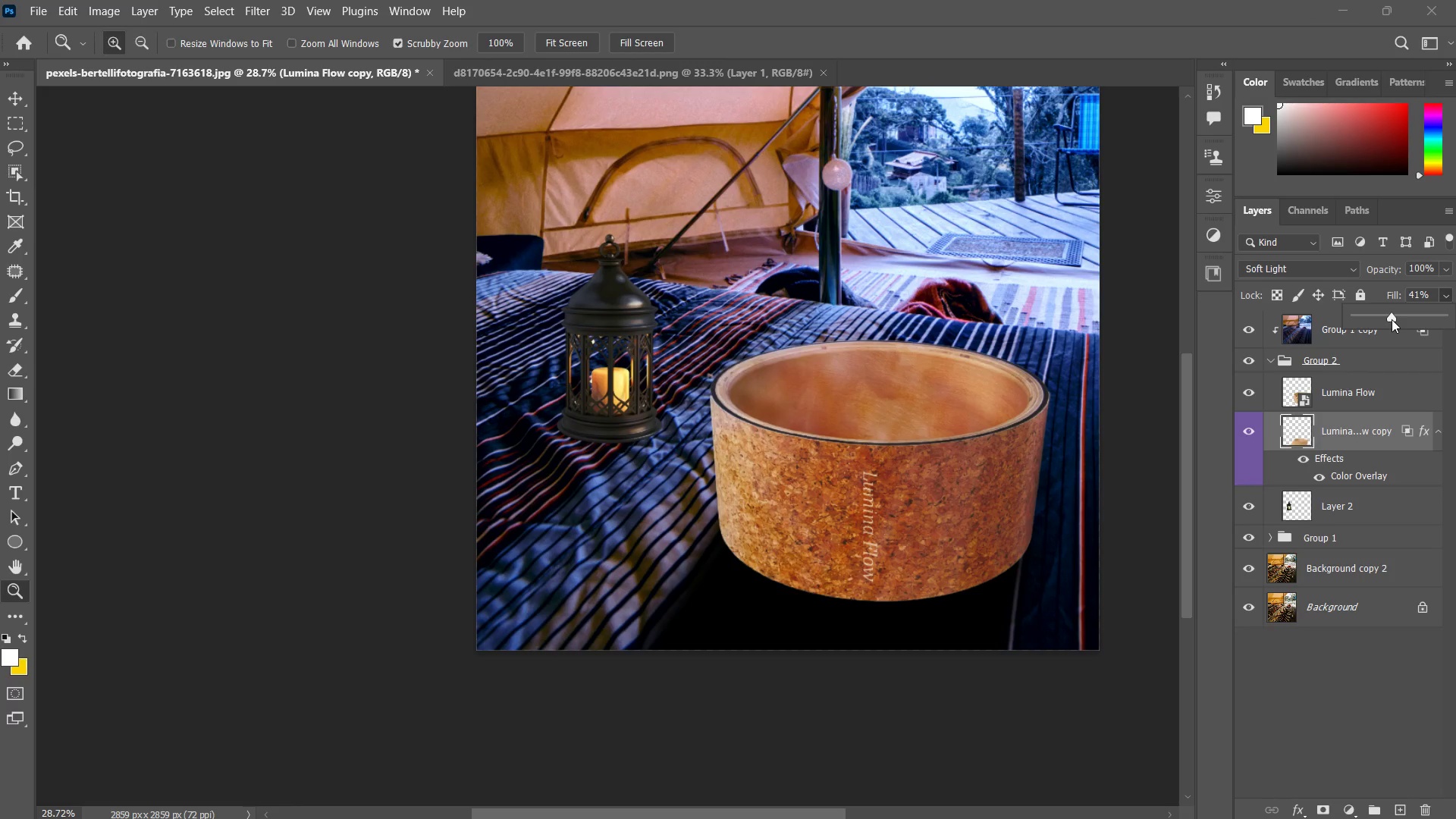 
double_click([1392, 319])
 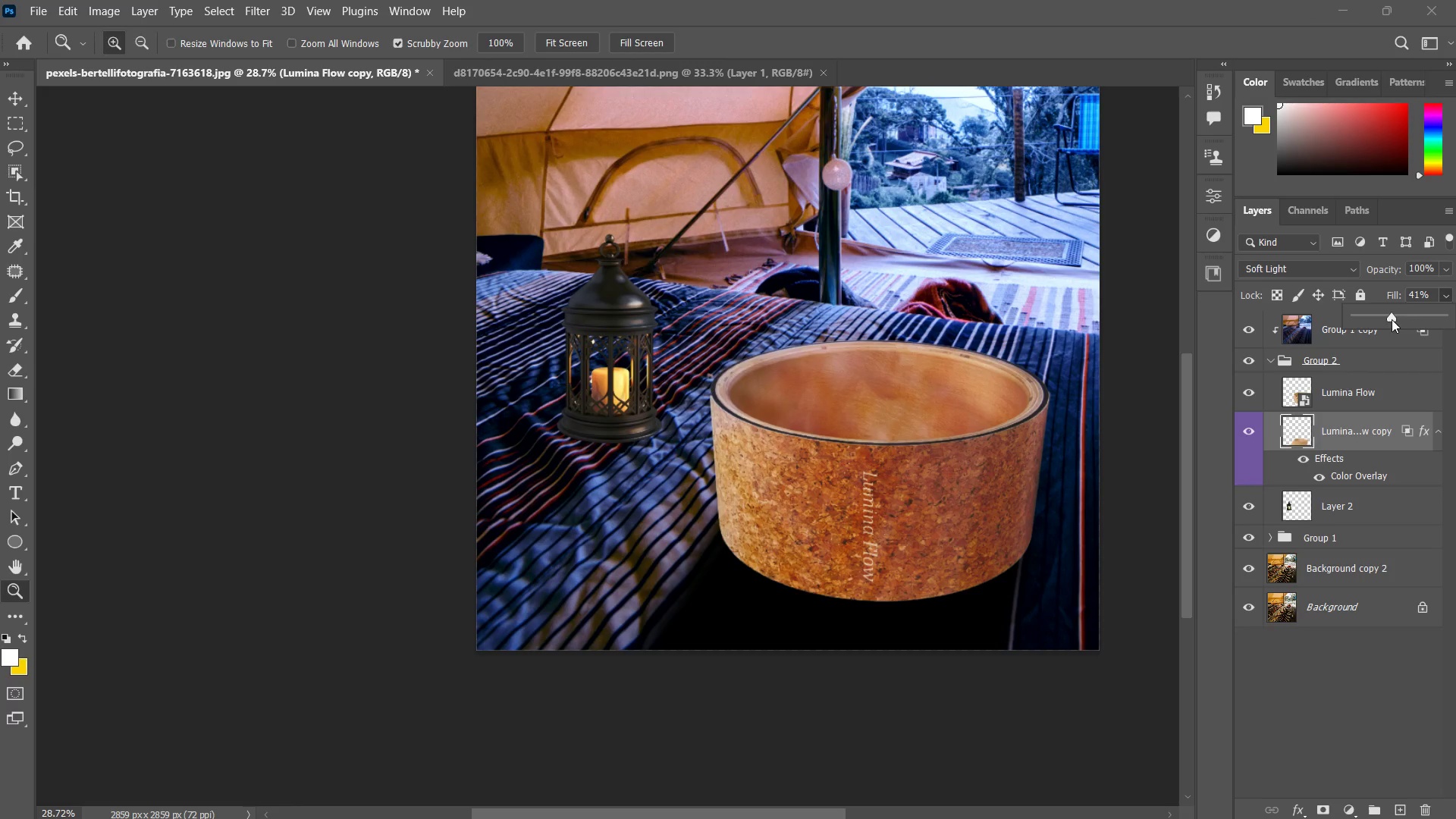 
left_click_drag(start_coordinate=[1392, 319], to_coordinate=[1455, 305])
 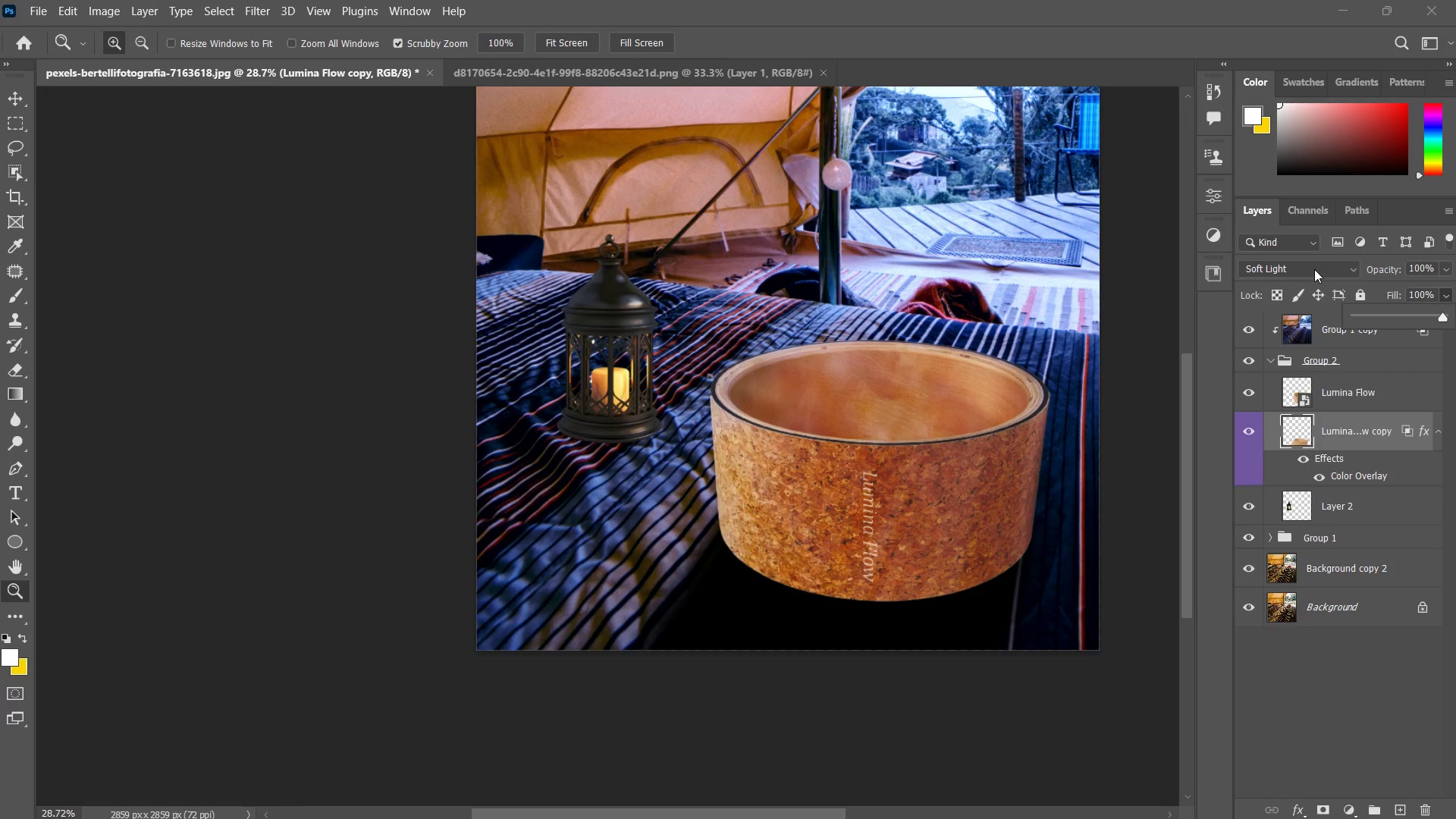 
double_click([1314, 269])
 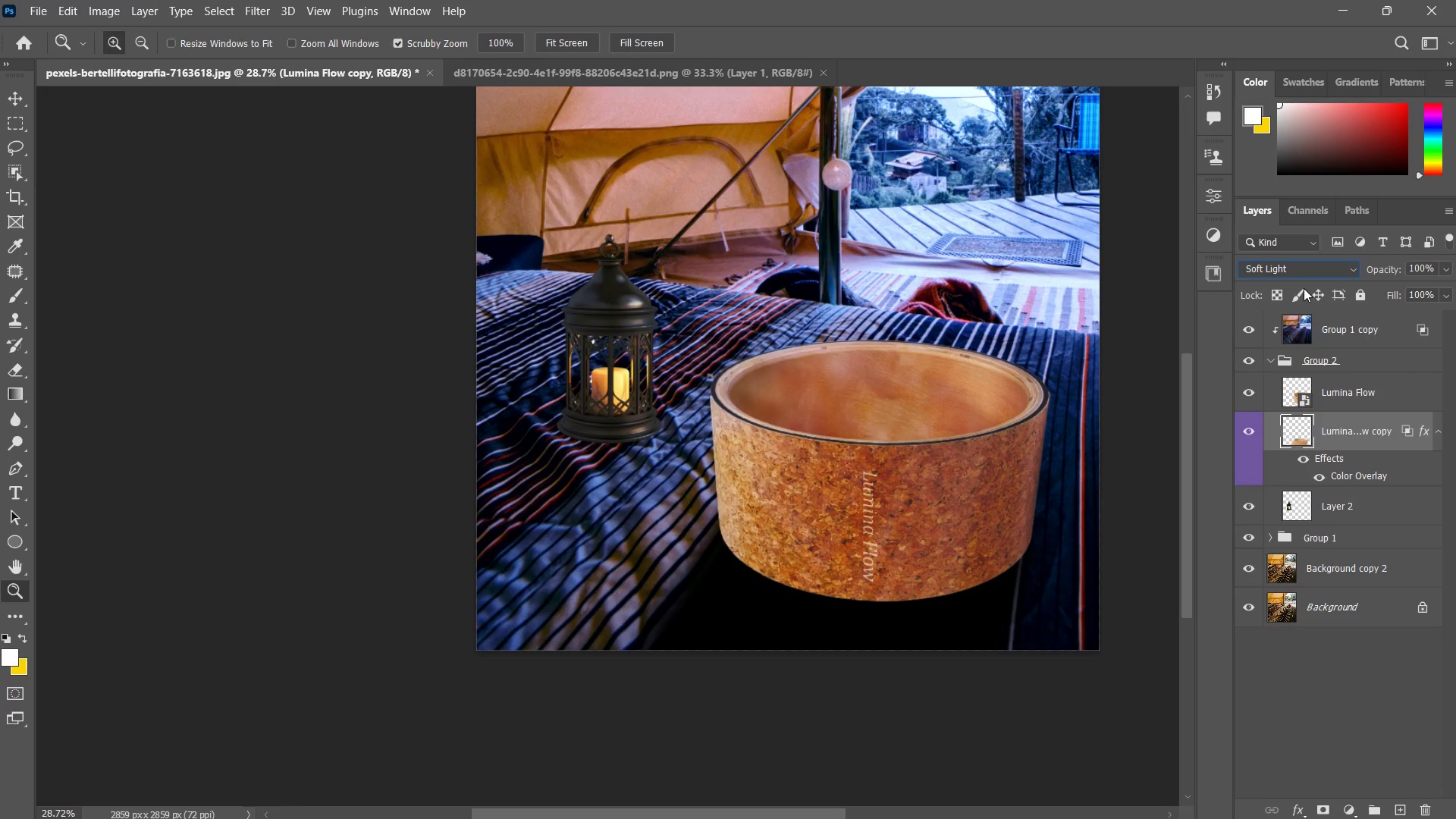 
left_click([1301, 273])
 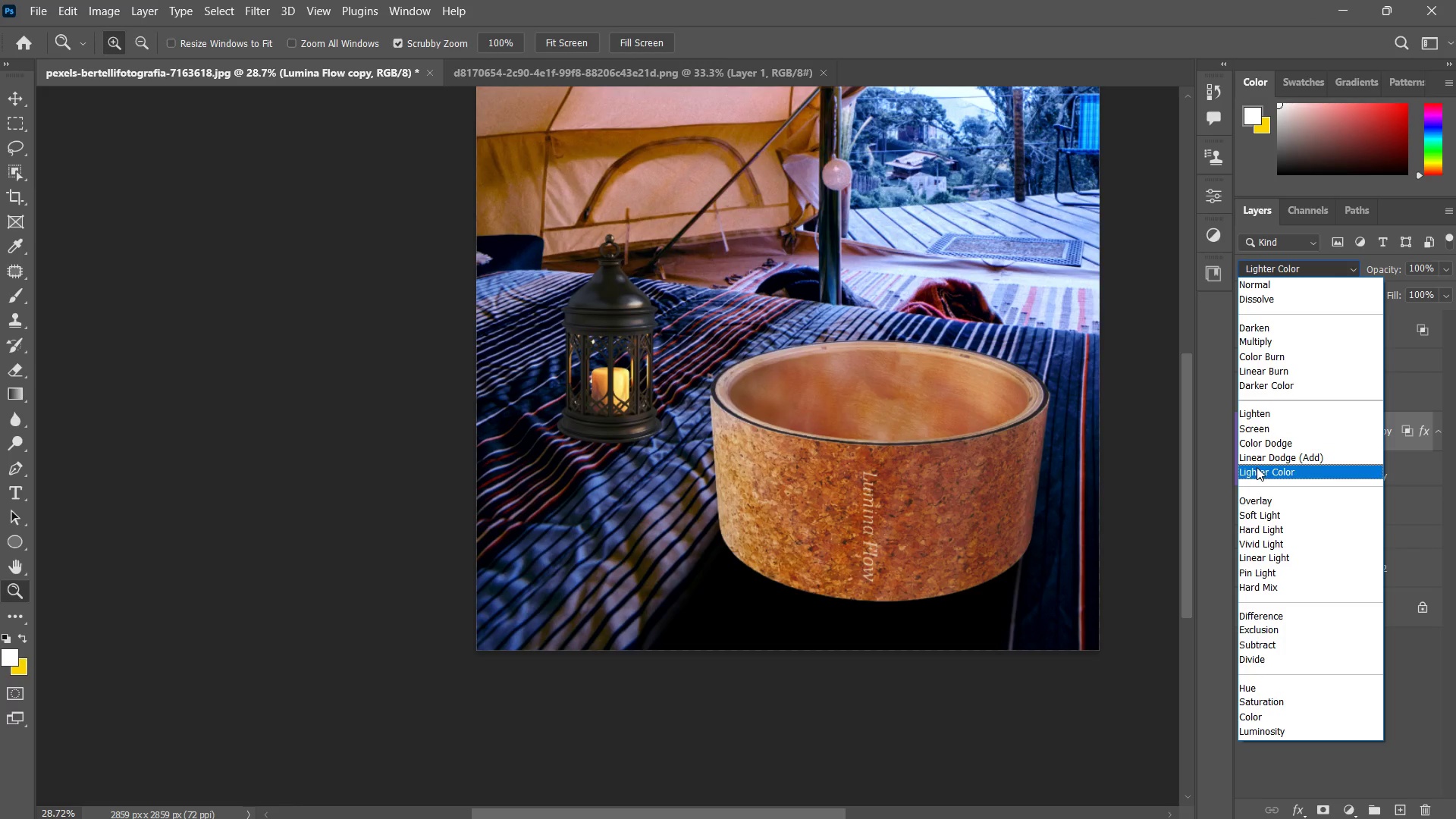 
left_click([1263, 519])
 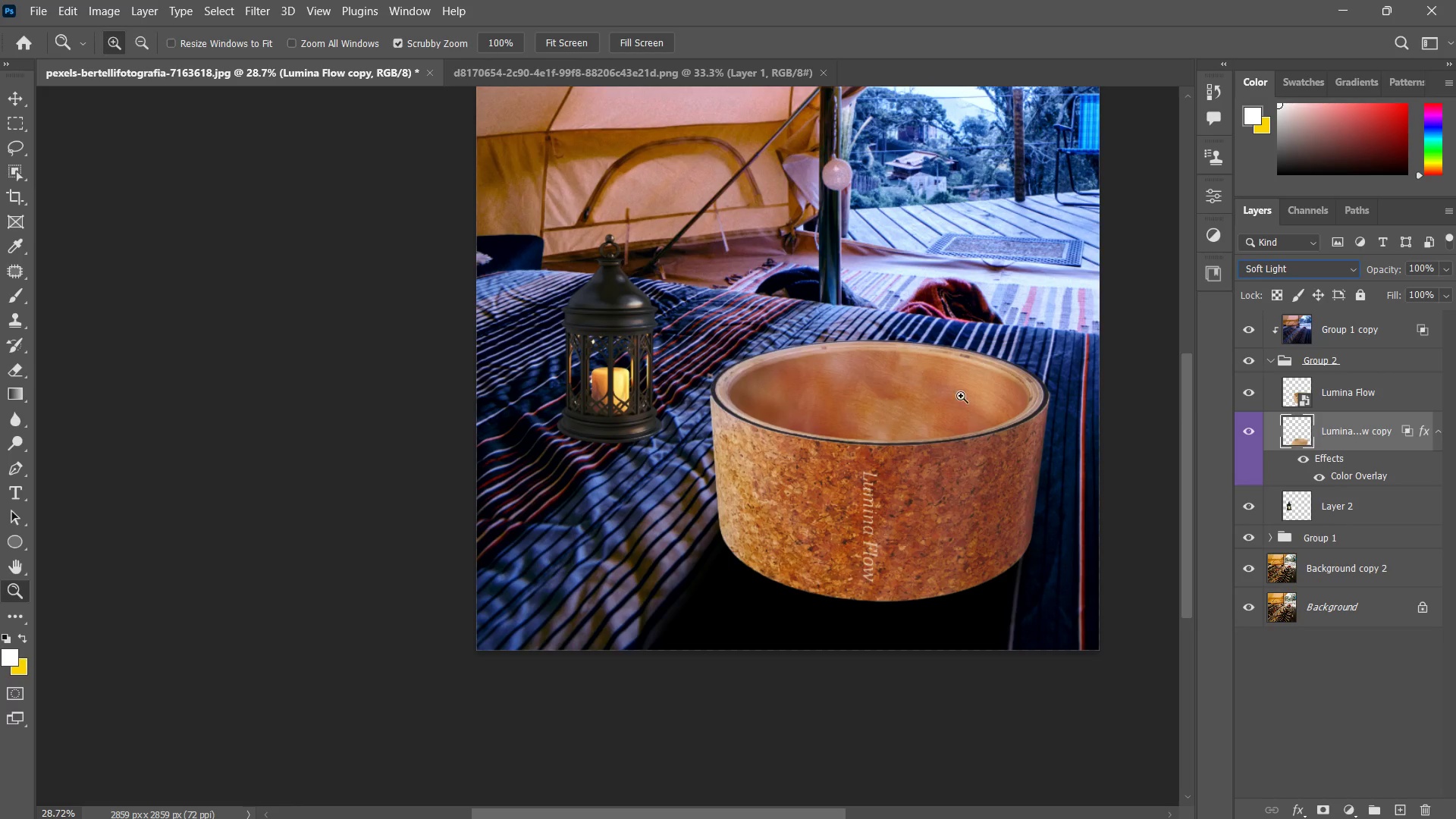 
left_click([1445, 293])
 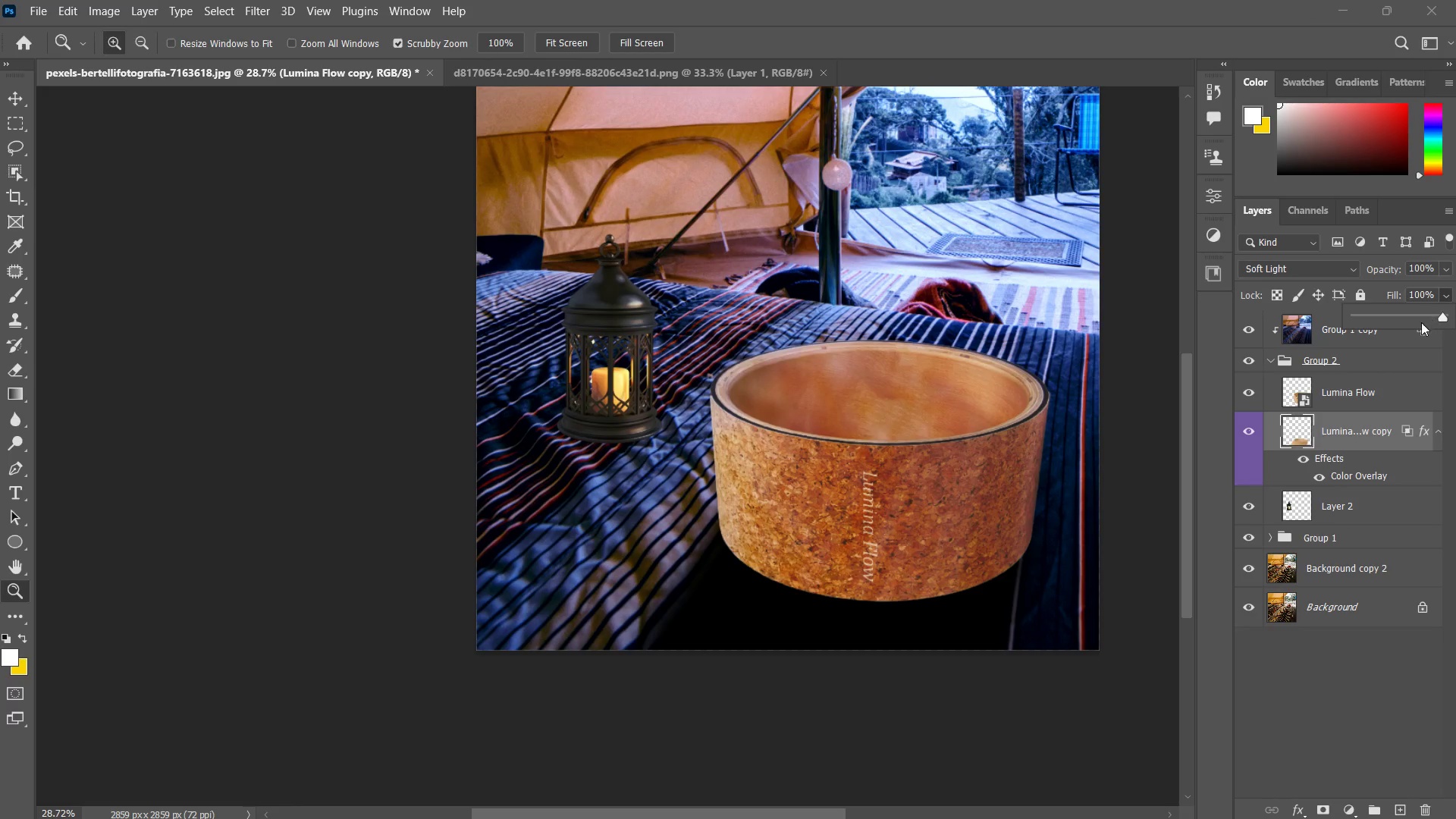 
left_click_drag(start_coordinate=[1416, 323], to_coordinate=[1387, 331])
 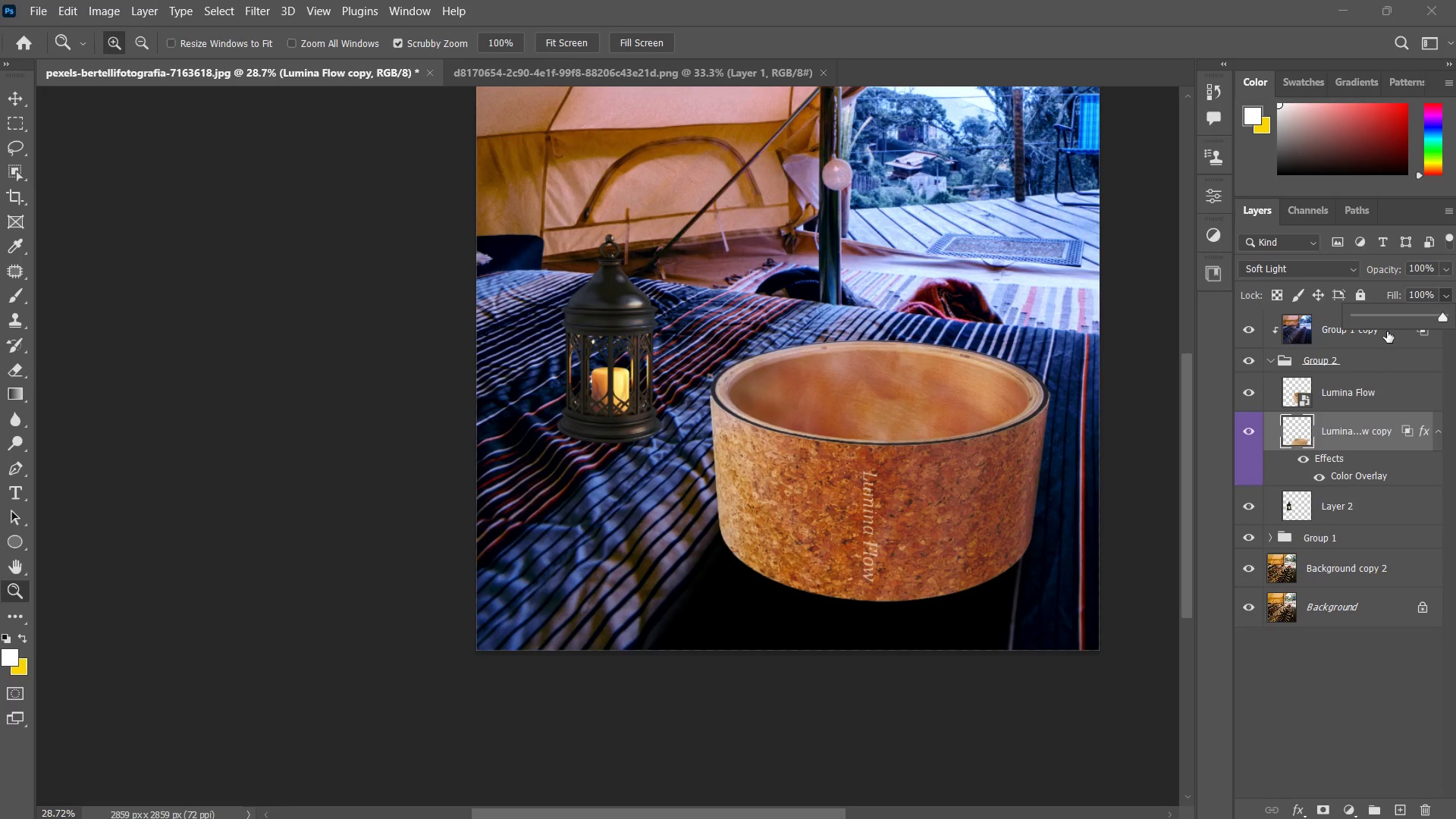 
triple_click([1387, 331])
 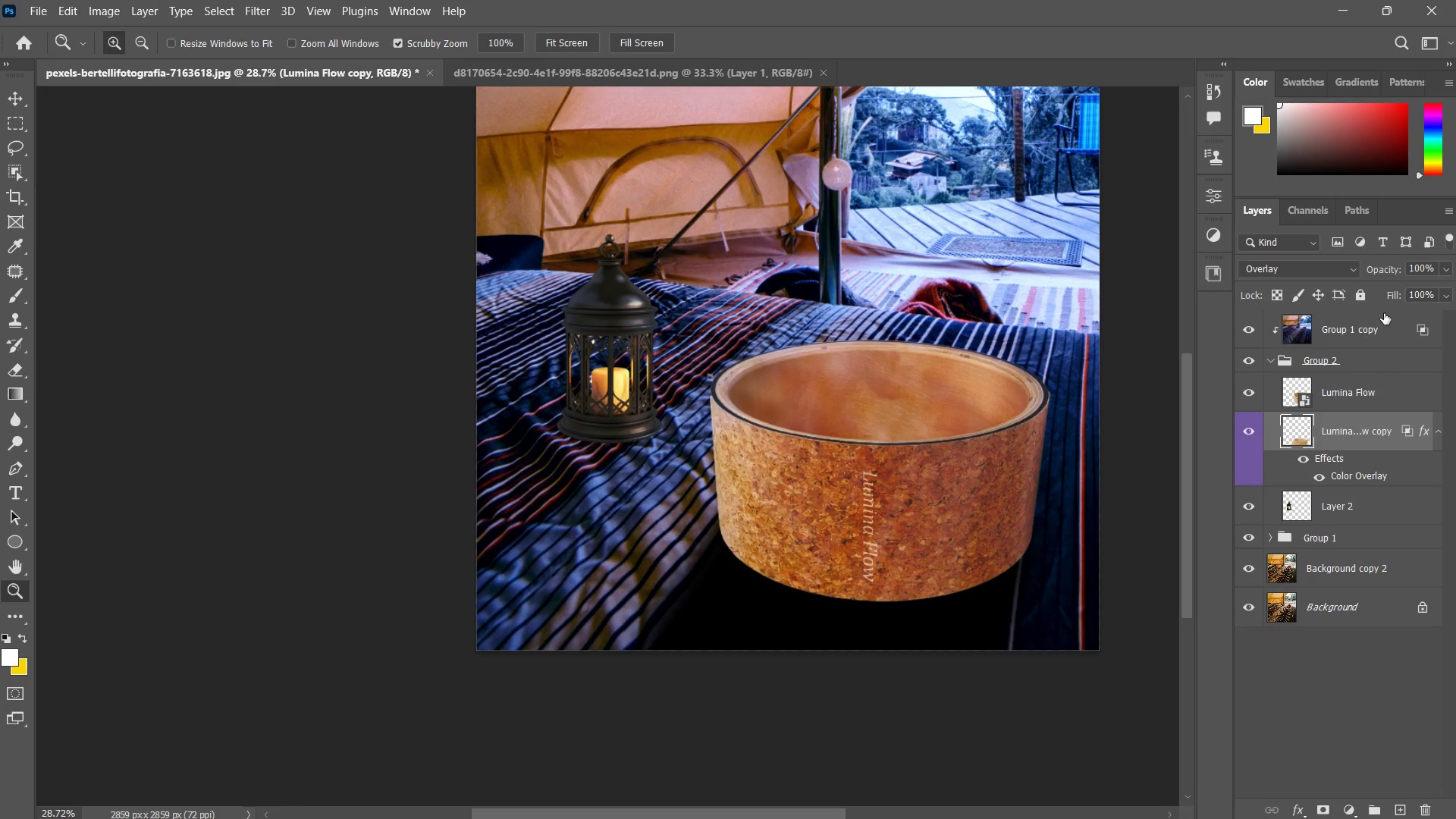 
triple_click([1382, 313])
 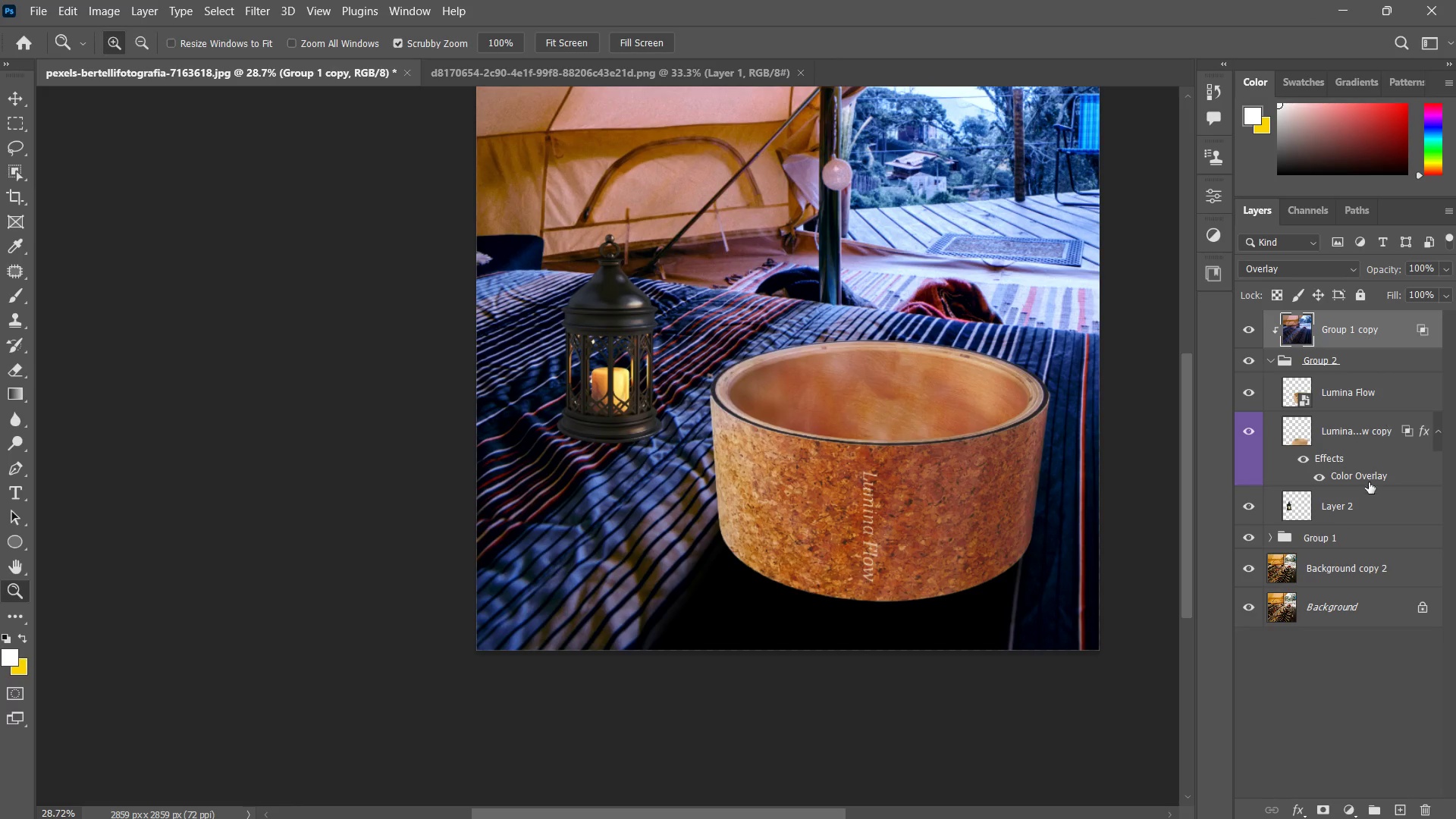 
left_click([1369, 444])
 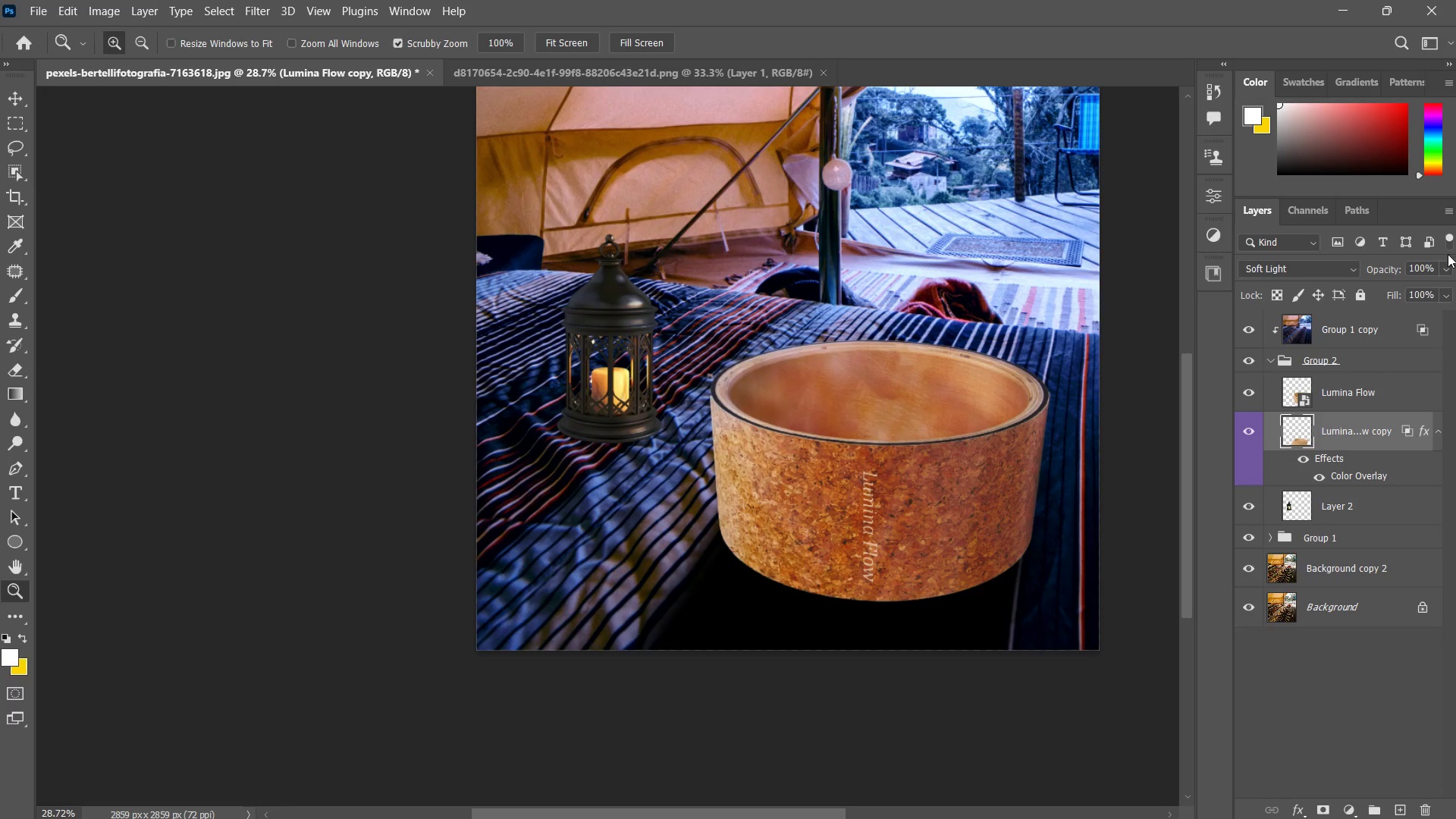 
left_click([1448, 268])
 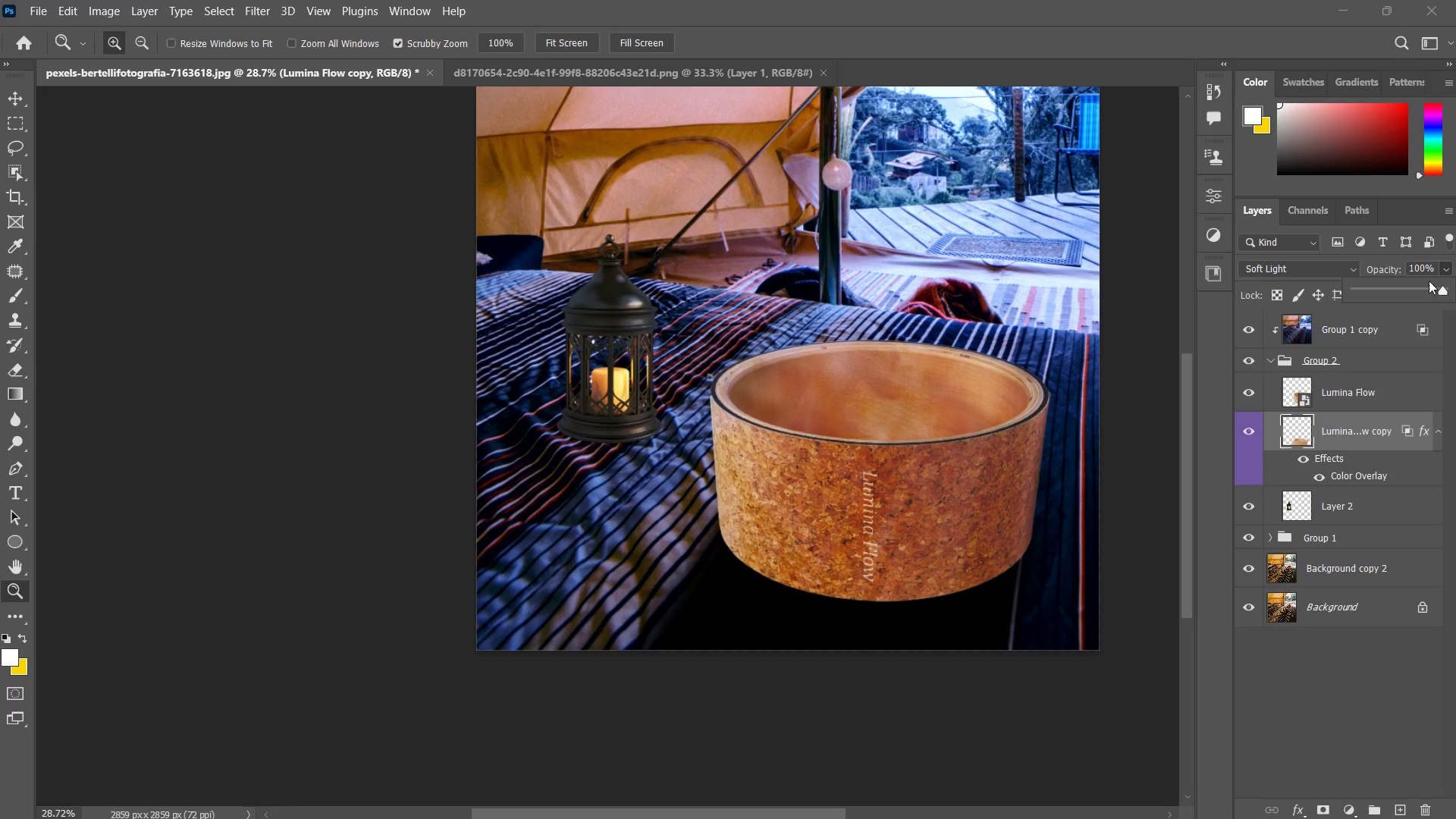 
left_click_drag(start_coordinate=[1423, 288], to_coordinate=[1389, 299])
 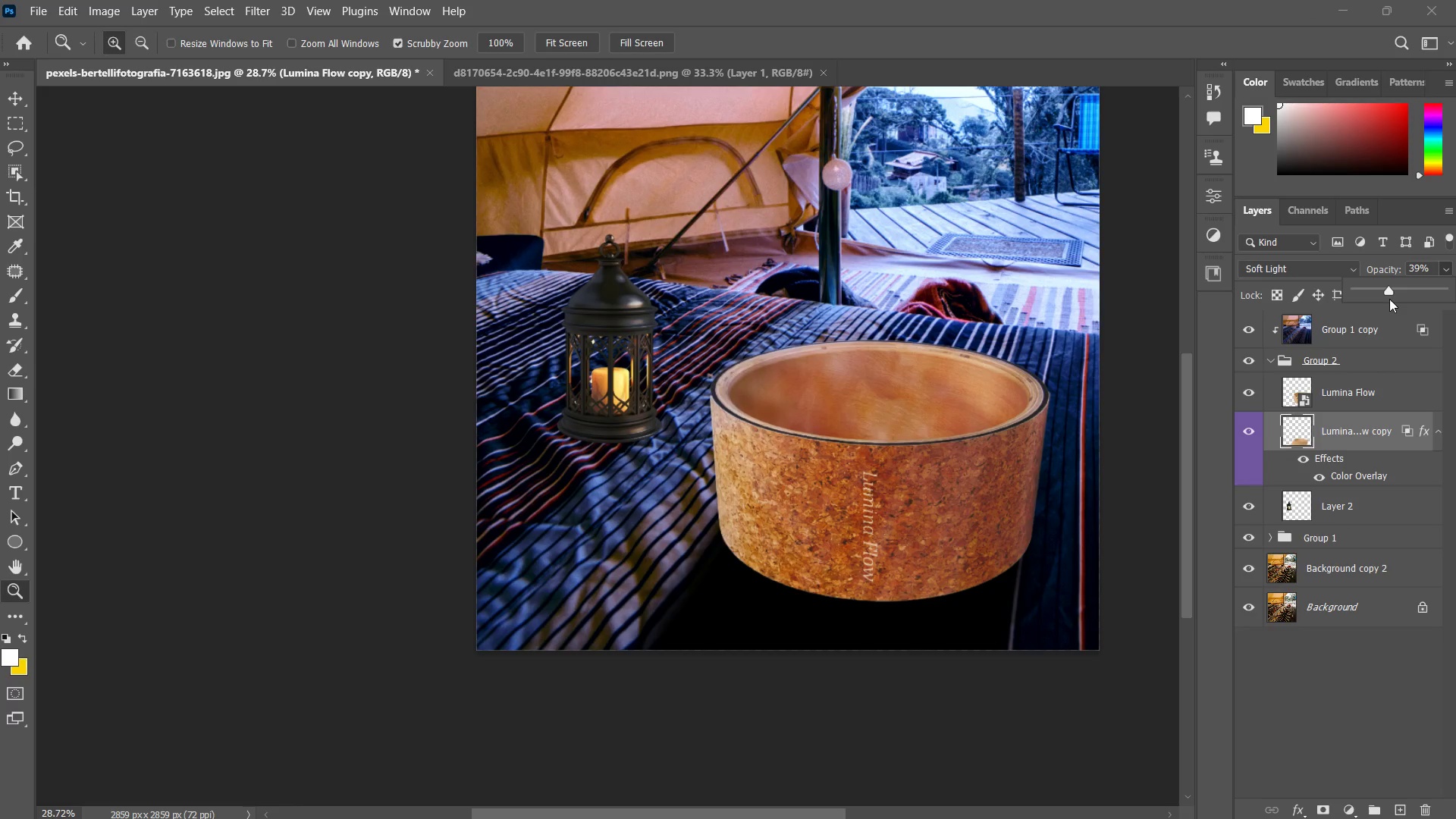 
triple_click([1389, 299])
 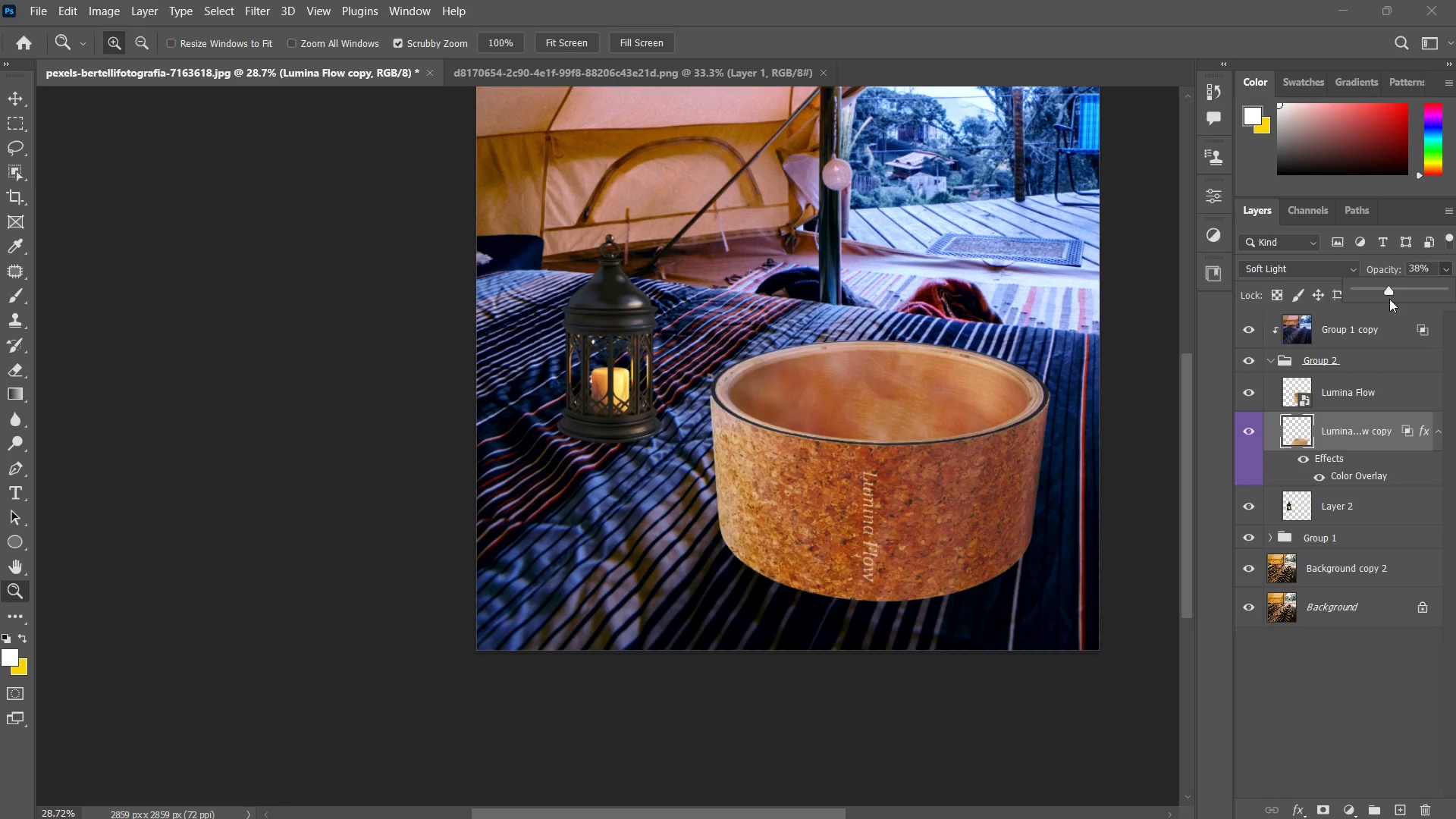 
left_click_drag(start_coordinate=[1389, 298], to_coordinate=[1398, 294])
 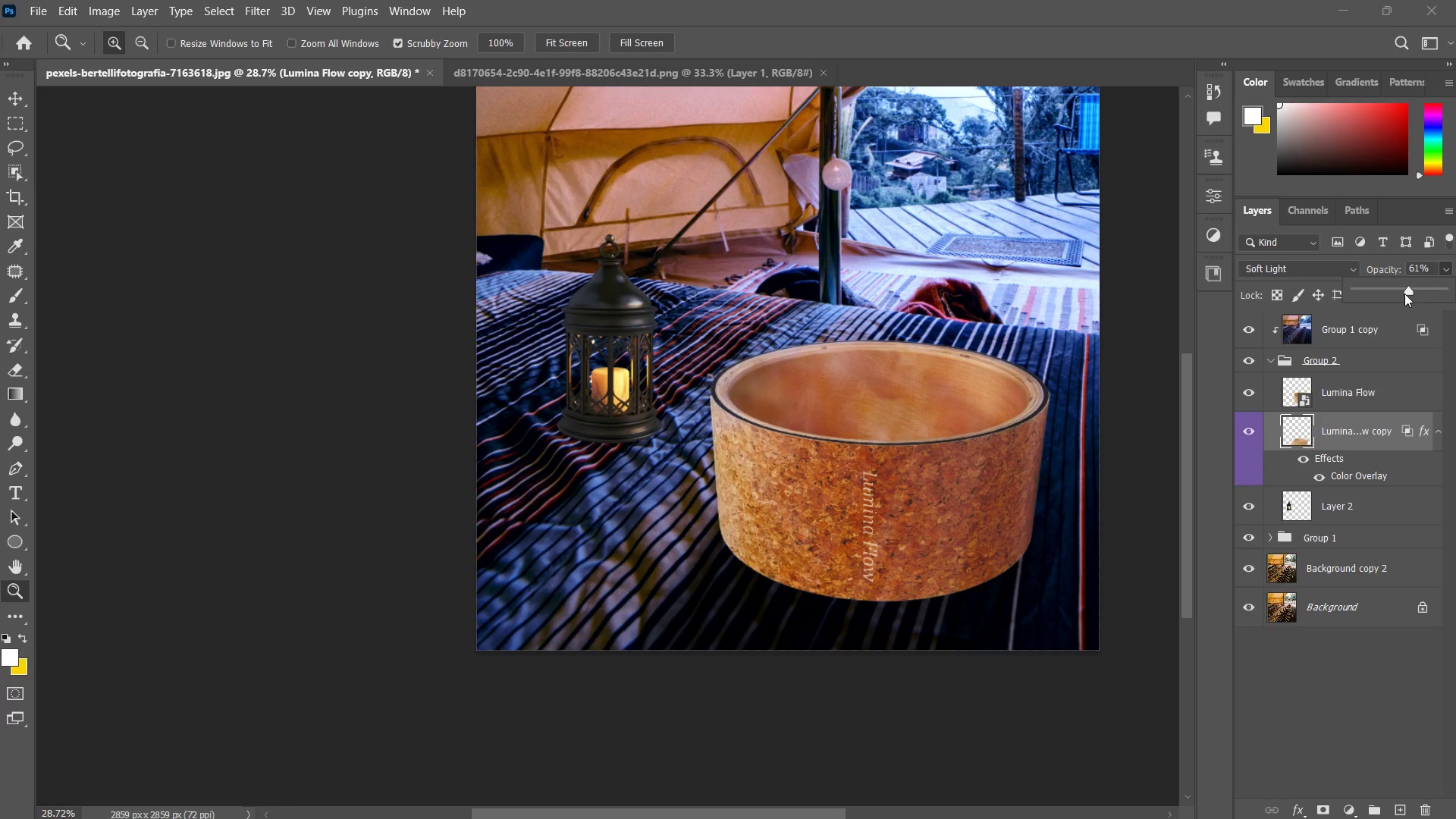 
left_click_drag(start_coordinate=[1408, 292], to_coordinate=[1442, 283])
 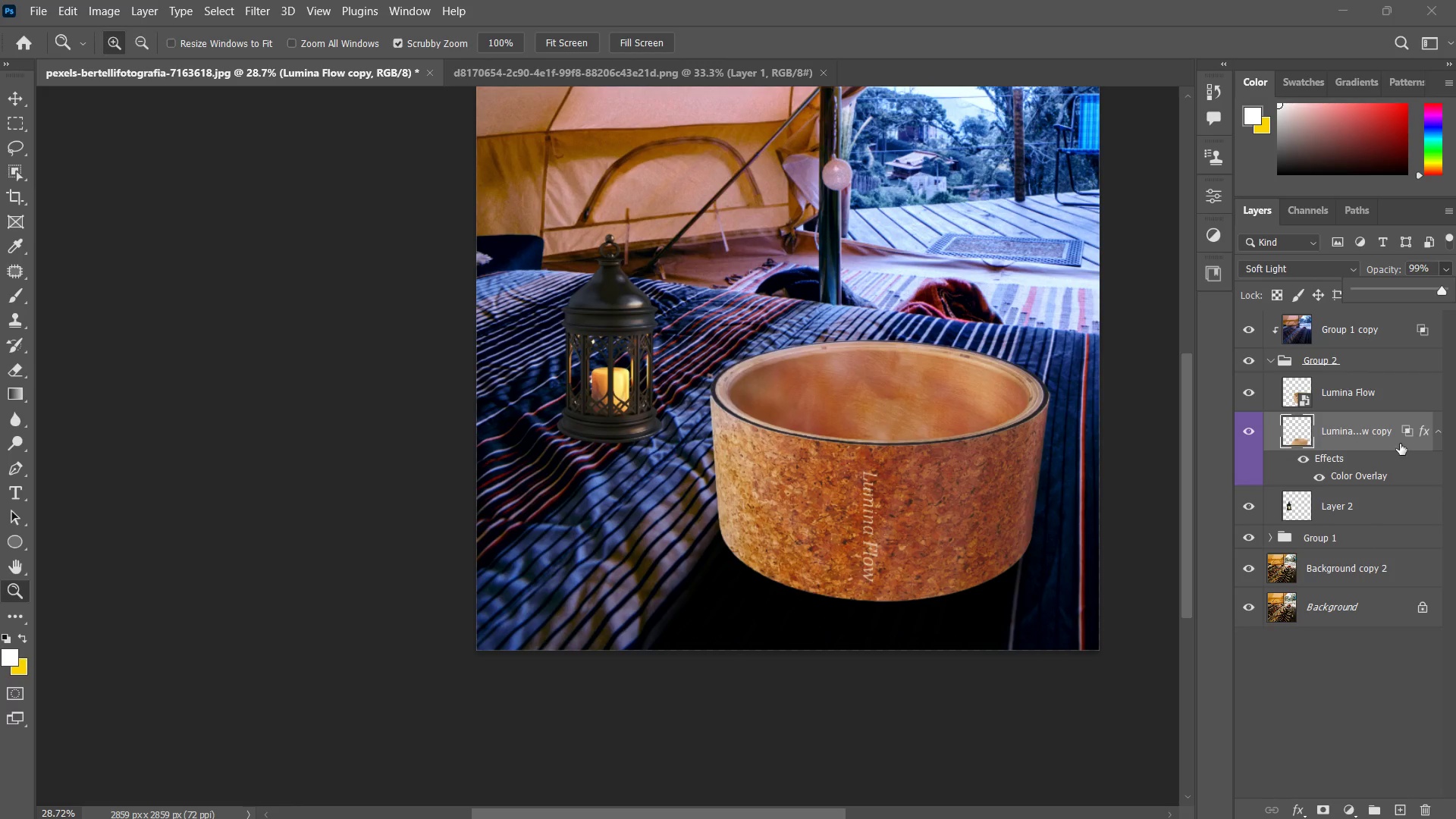 
left_click_drag(start_coordinate=[1415, 288], to_coordinate=[1398, 291])
 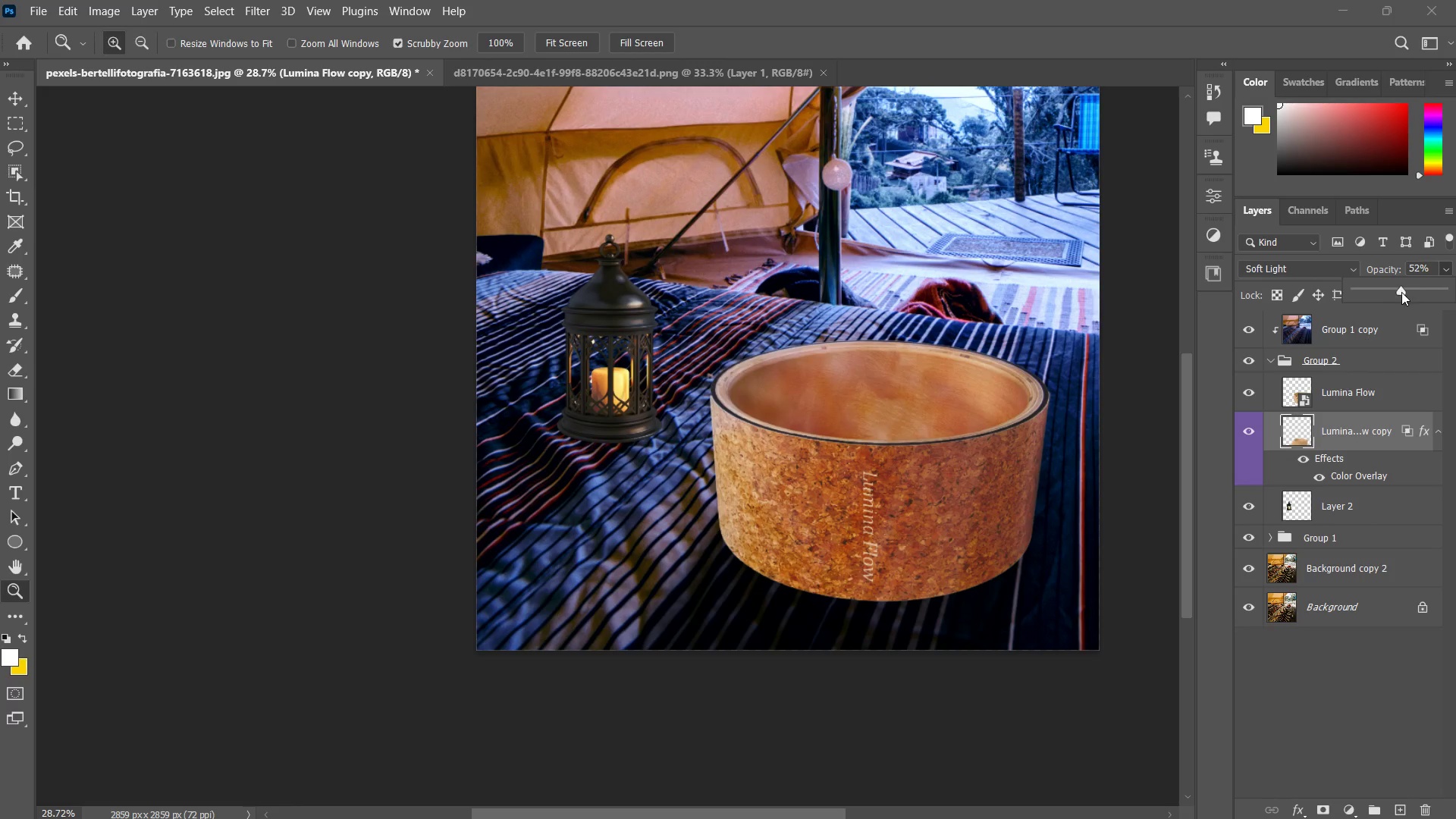 
left_click([1398, 291])
 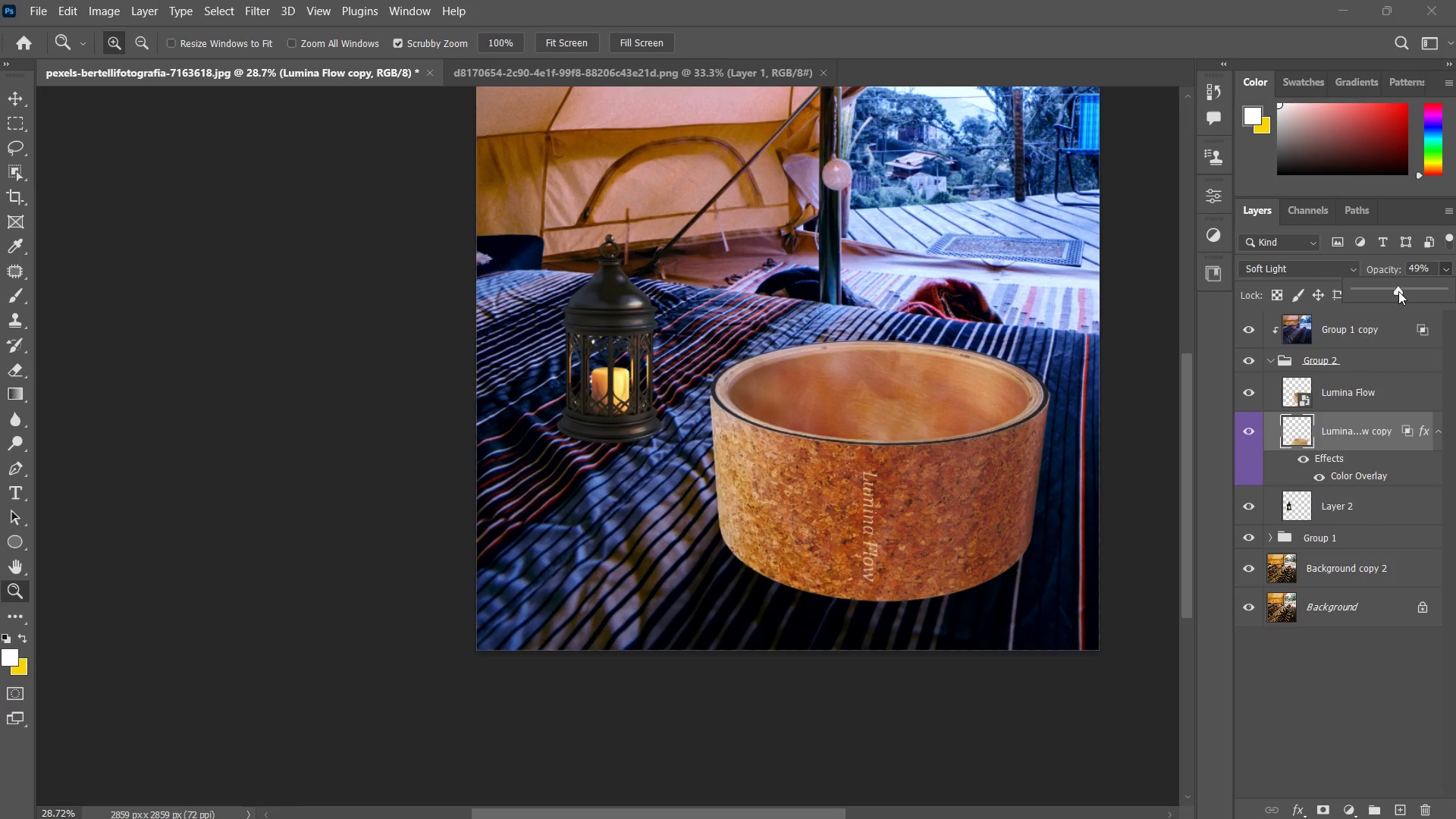 
left_click_drag(start_coordinate=[1397, 292], to_coordinate=[1422, 285])
 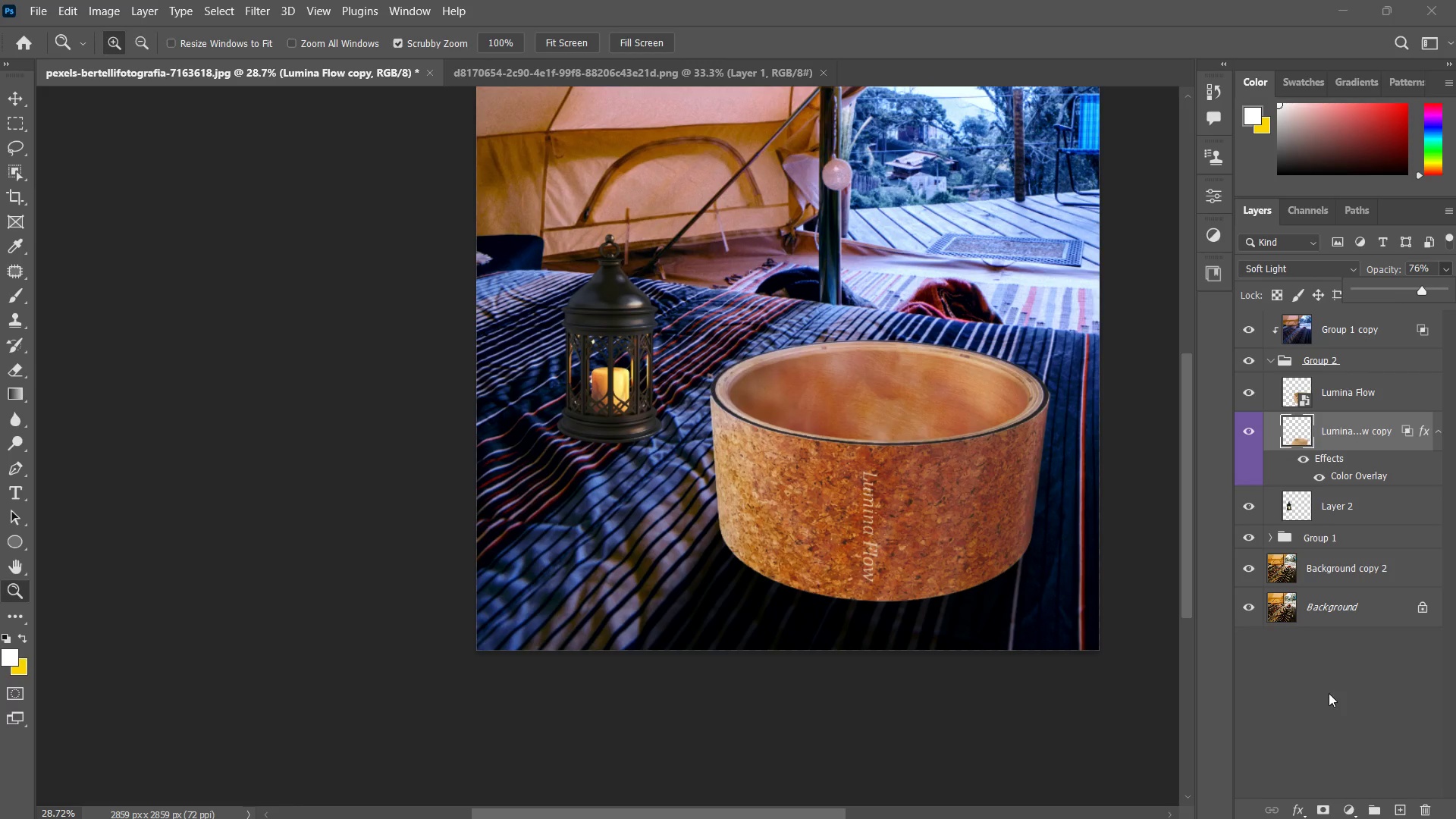 
left_click([1320, 803])
 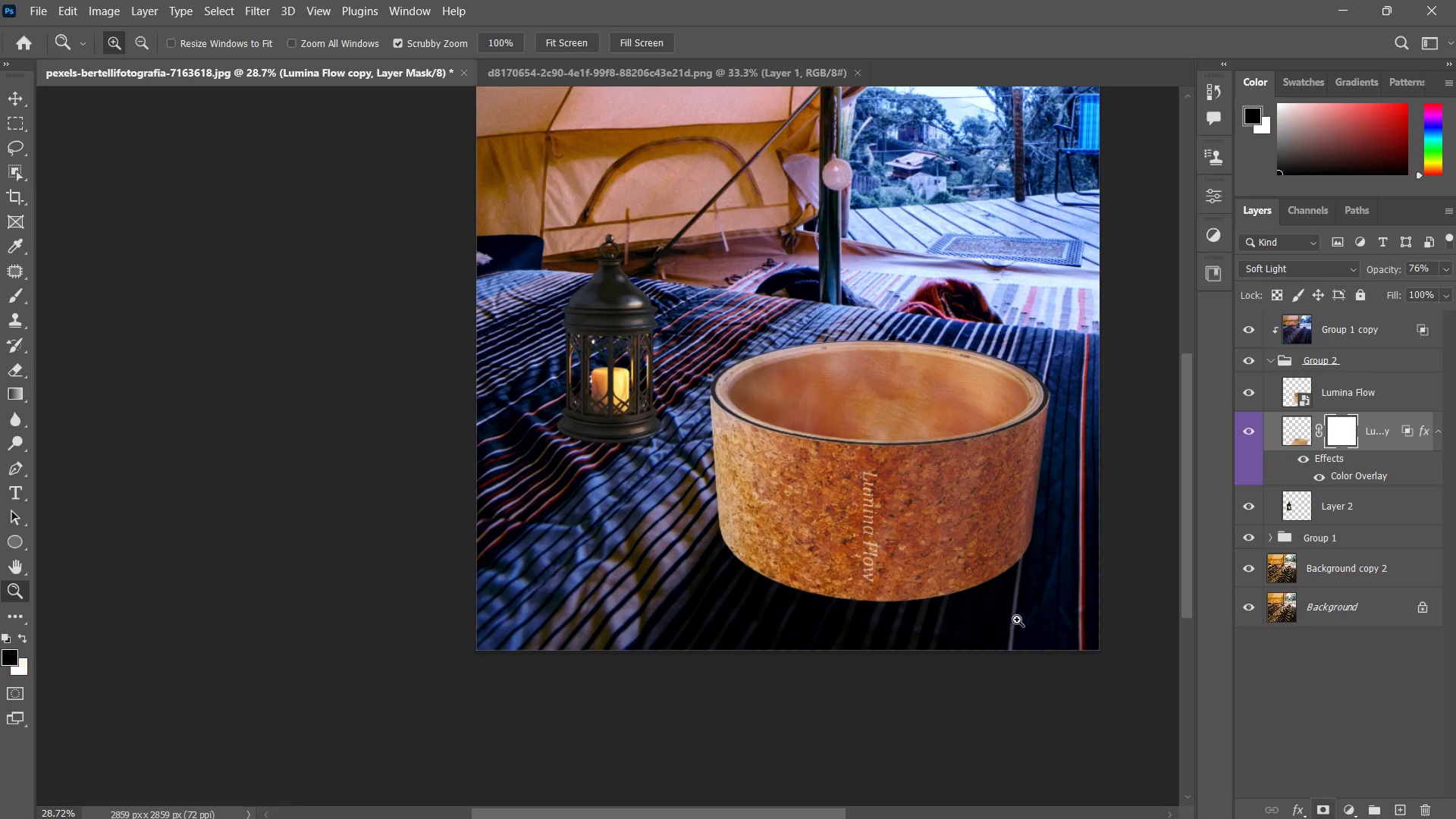 
key(B)
 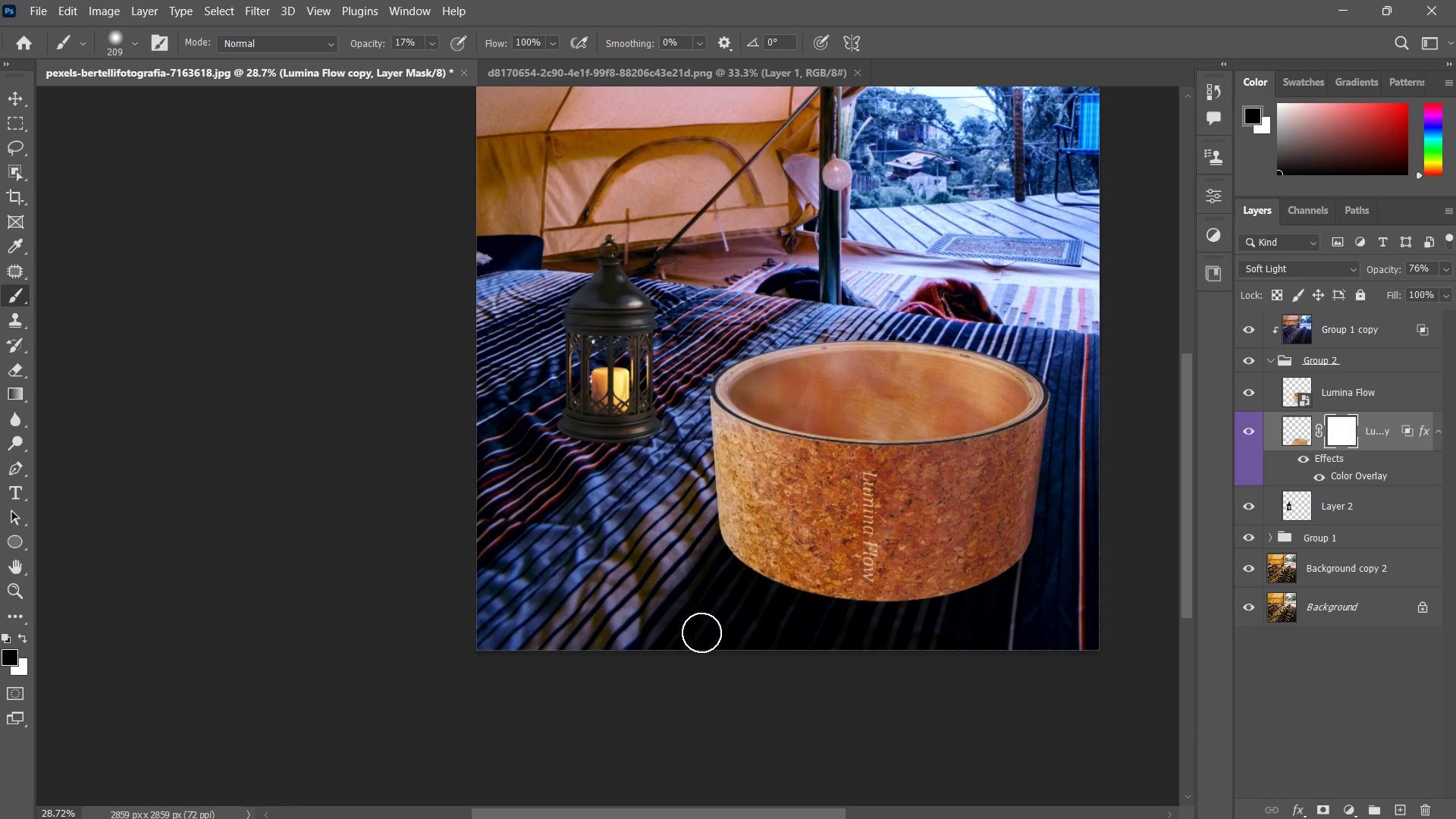 
hold_key(key=AltLeft, duration=0.52)
 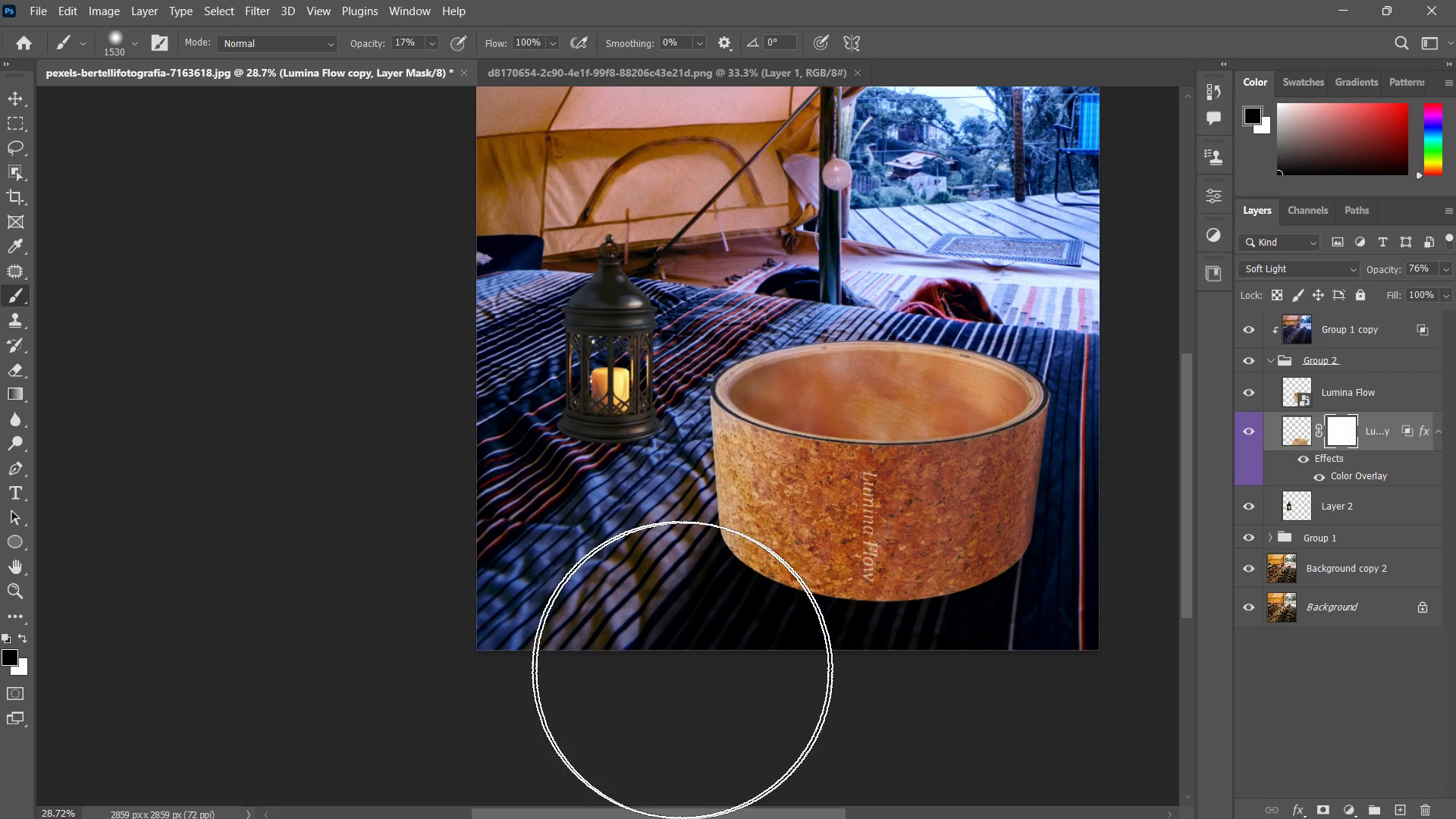 
left_click_drag(start_coordinate=[676, 670], to_coordinate=[815, 701])
 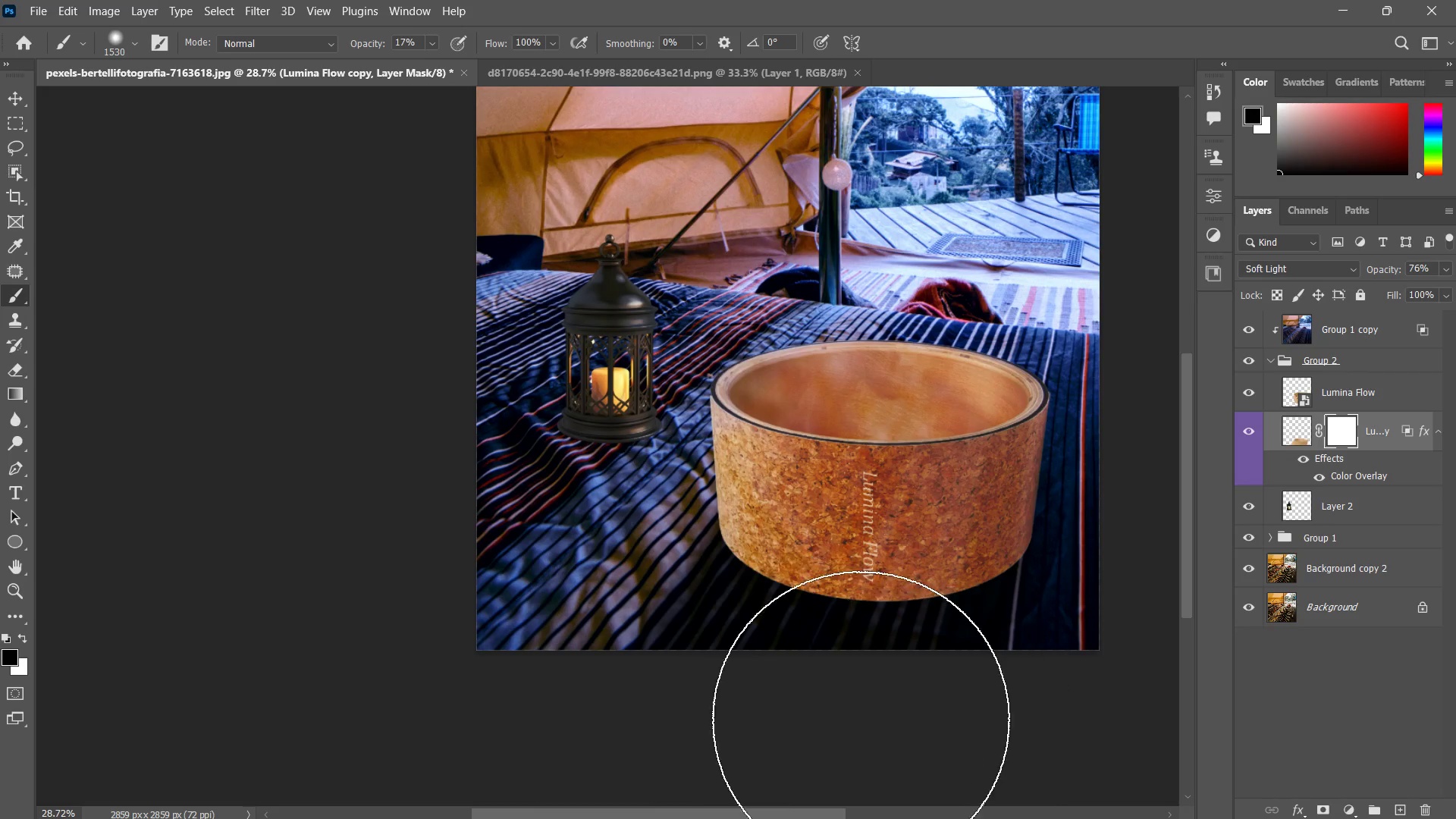 
left_click_drag(start_coordinate=[799, 709], to_coordinate=[858, 714])
 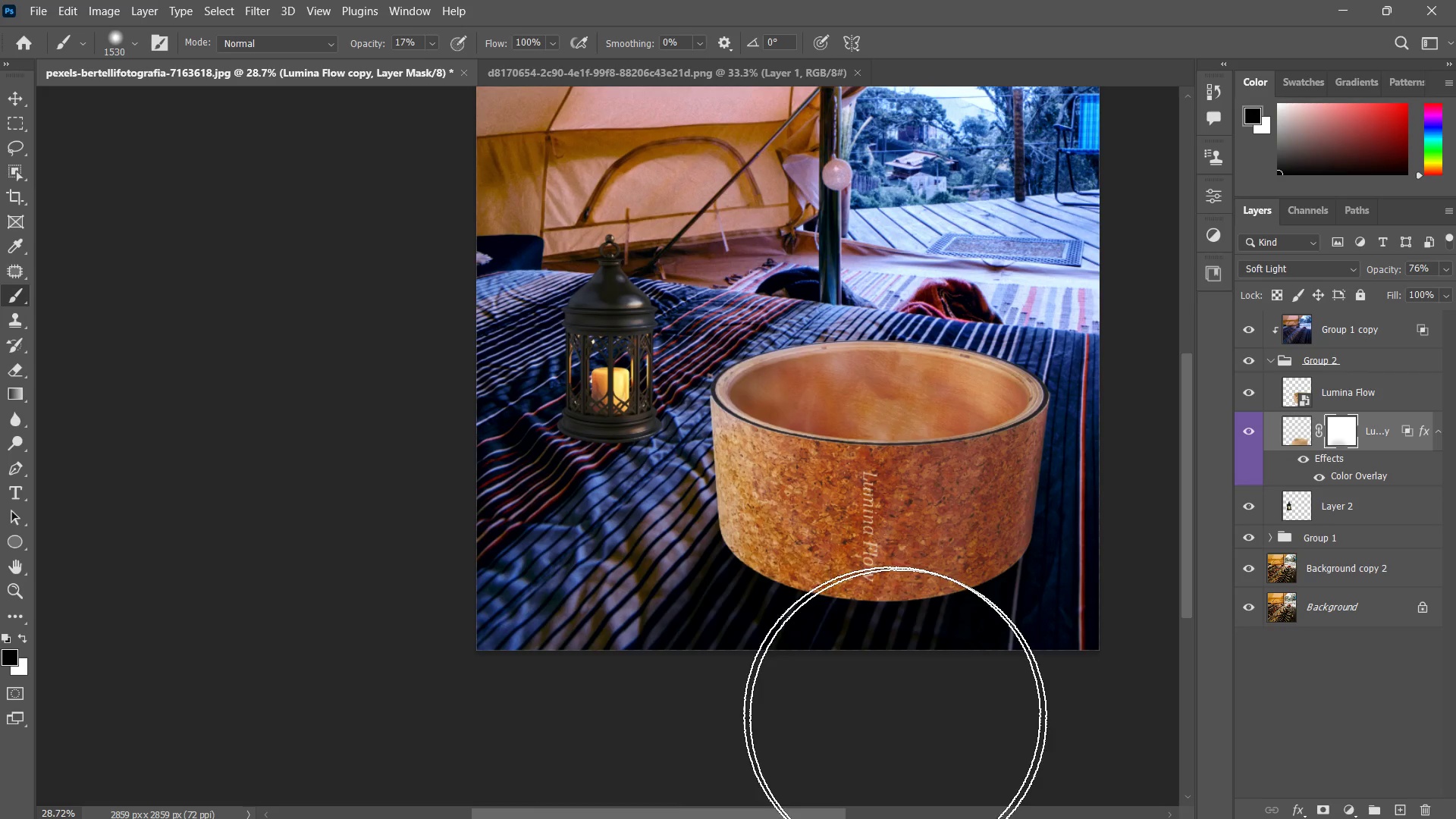 
left_click_drag(start_coordinate=[797, 708], to_coordinate=[968, 745])
 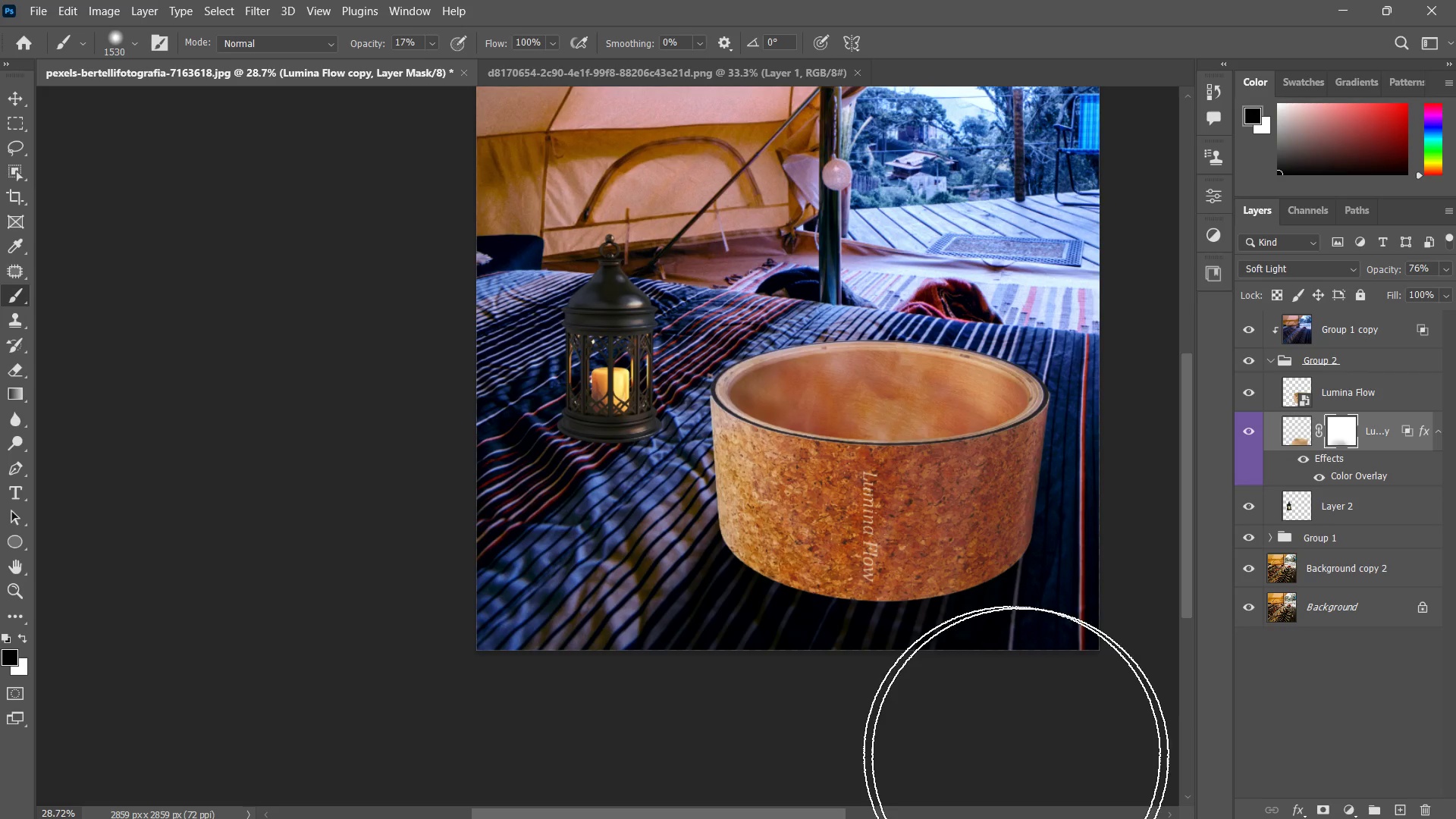 
left_click_drag(start_coordinate=[1049, 763], to_coordinate=[786, 818])
 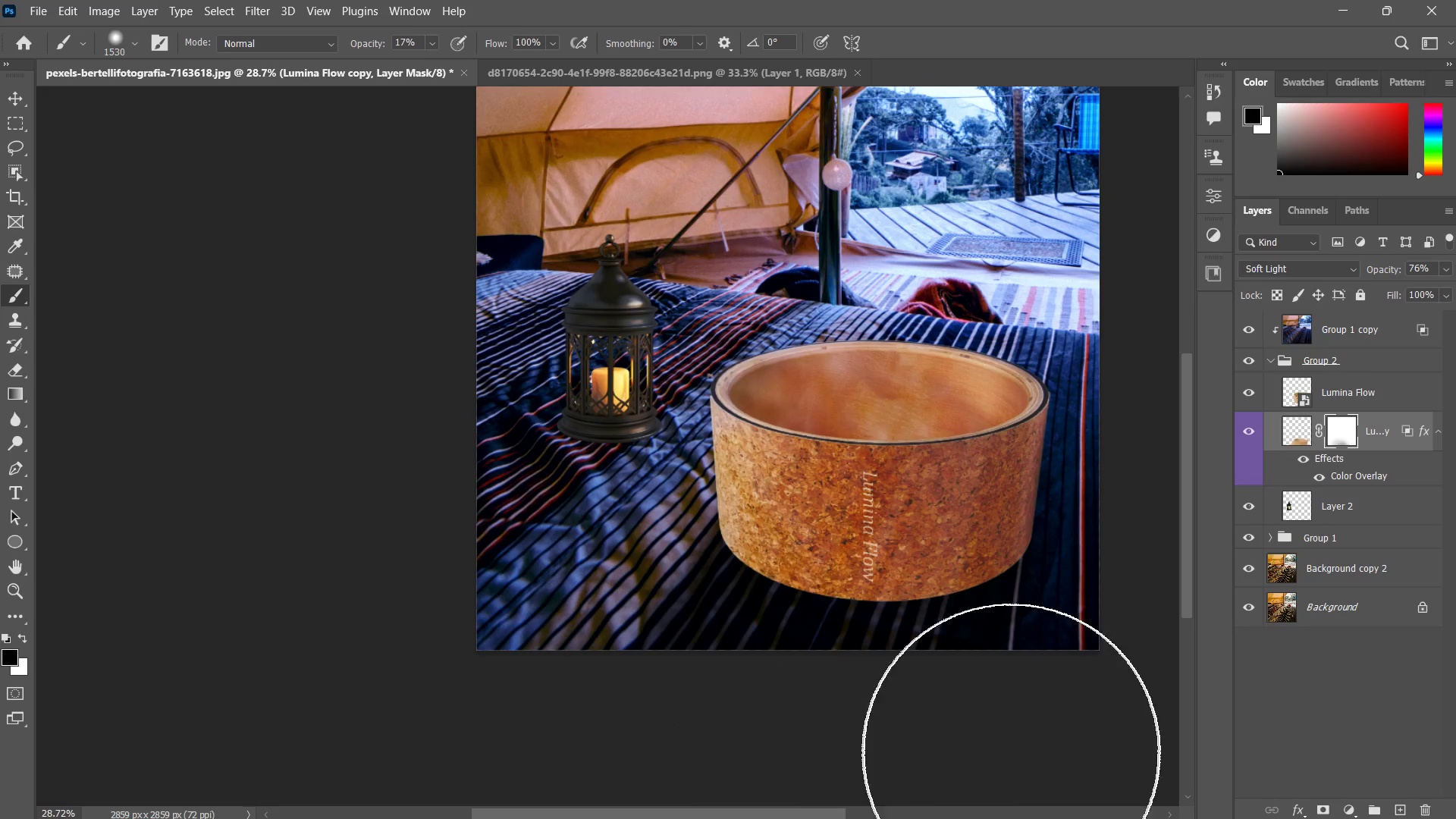 
left_click_drag(start_coordinate=[1012, 752], to_coordinate=[880, 796])
 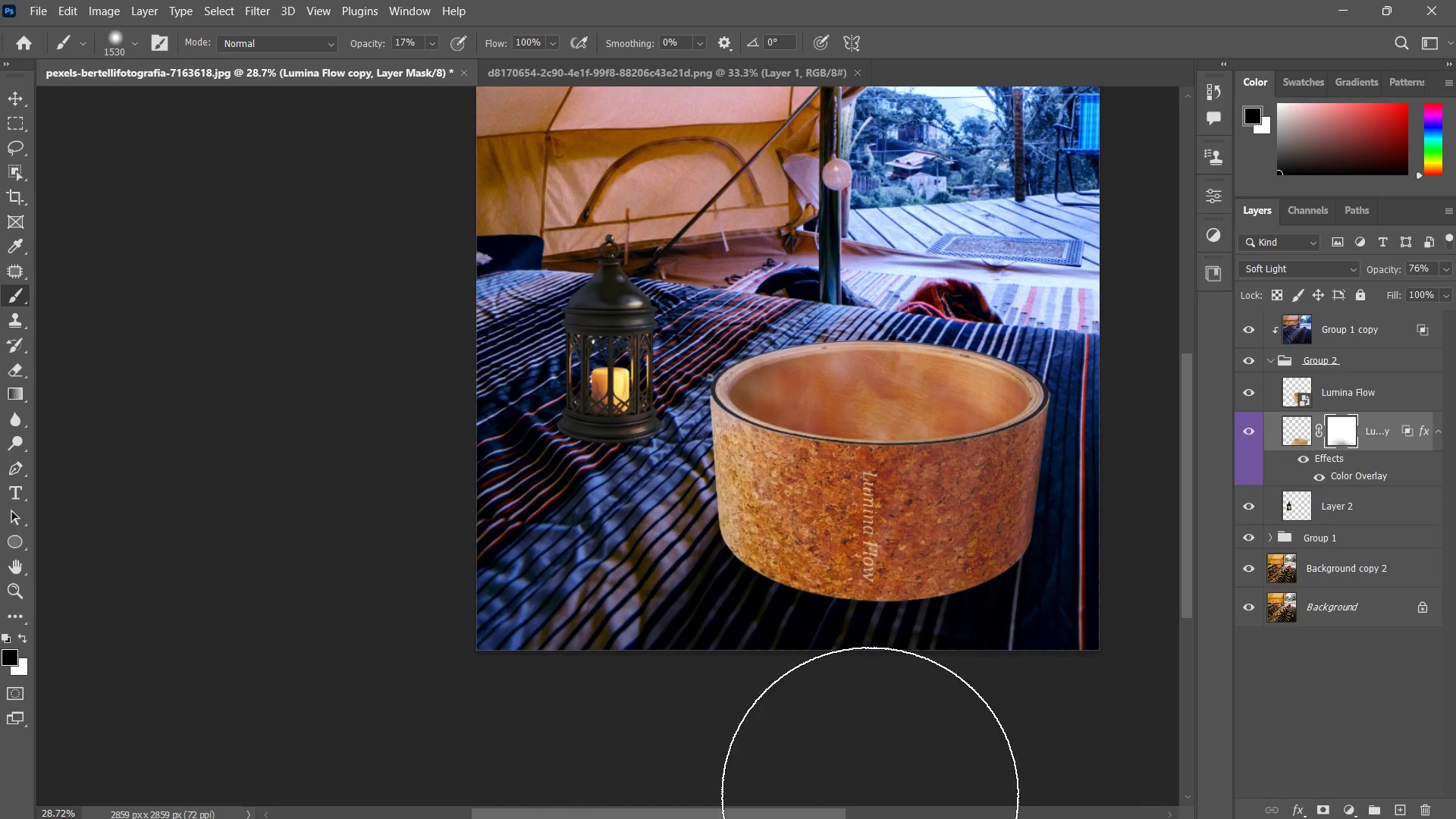 
left_click_drag(start_coordinate=[900, 780], to_coordinate=[823, 805])
 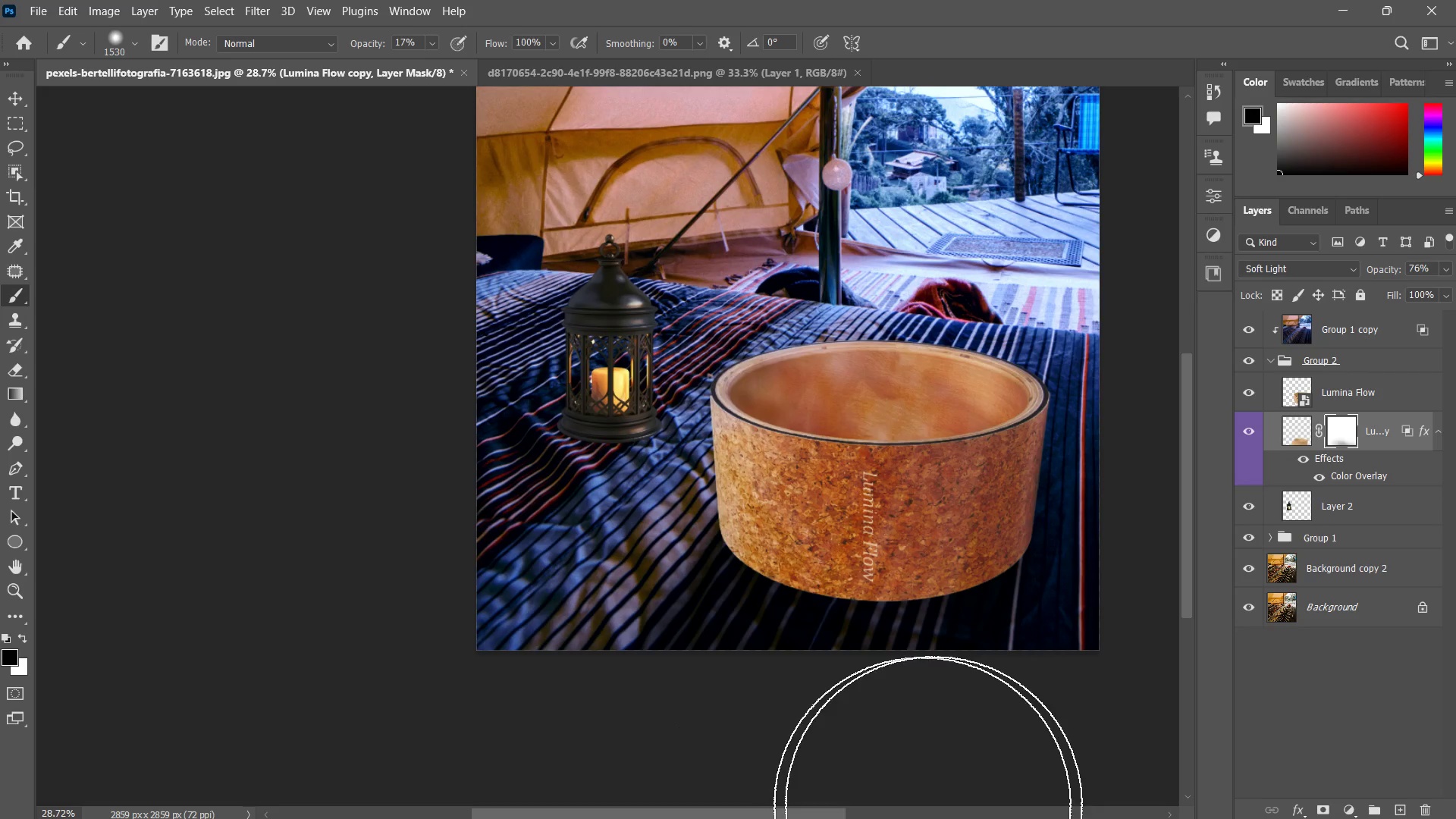 
left_click_drag(start_coordinate=[934, 803], to_coordinate=[640, 793])
 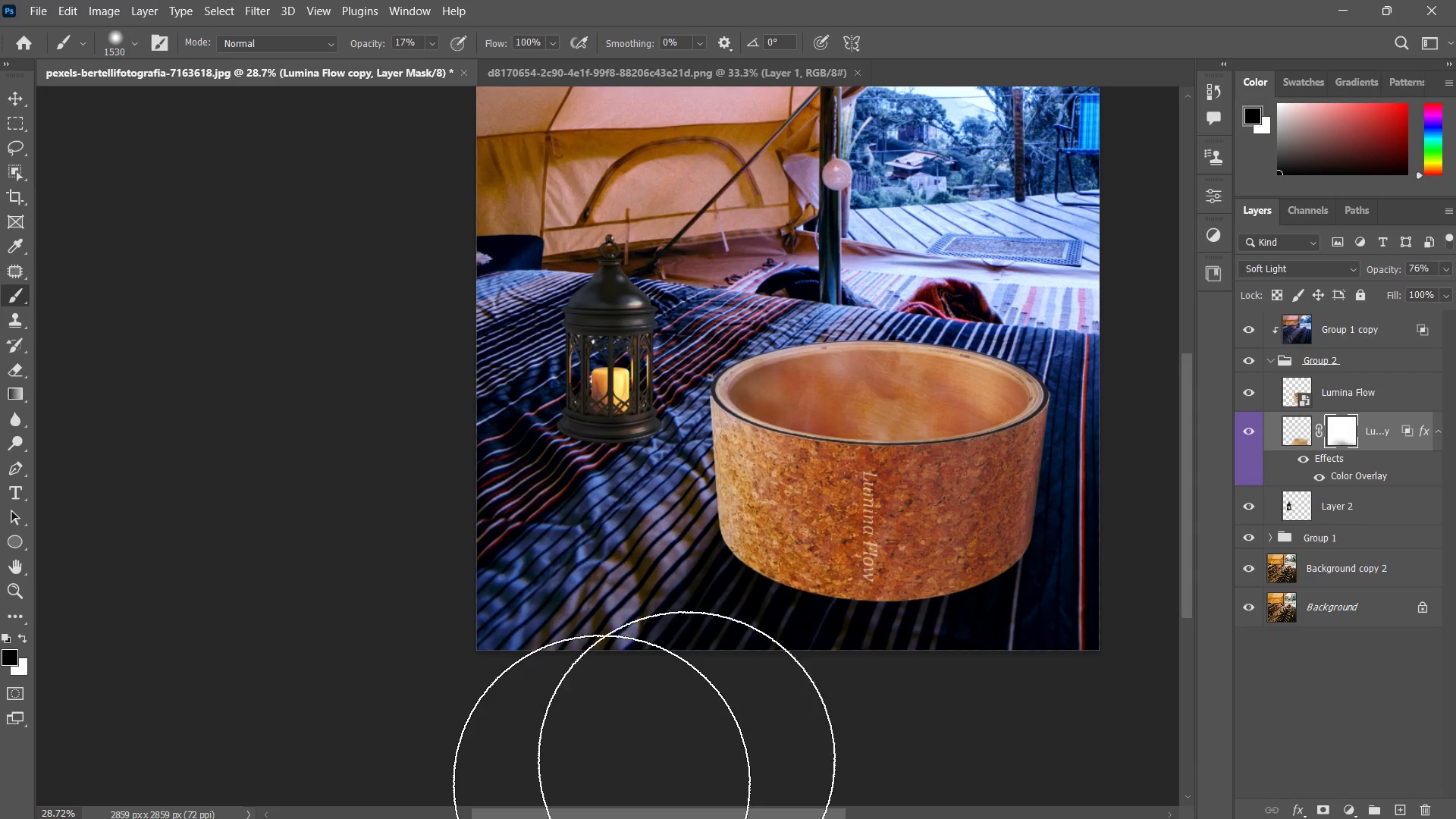 
left_click_drag(start_coordinate=[754, 743], to_coordinate=[507, 723])
 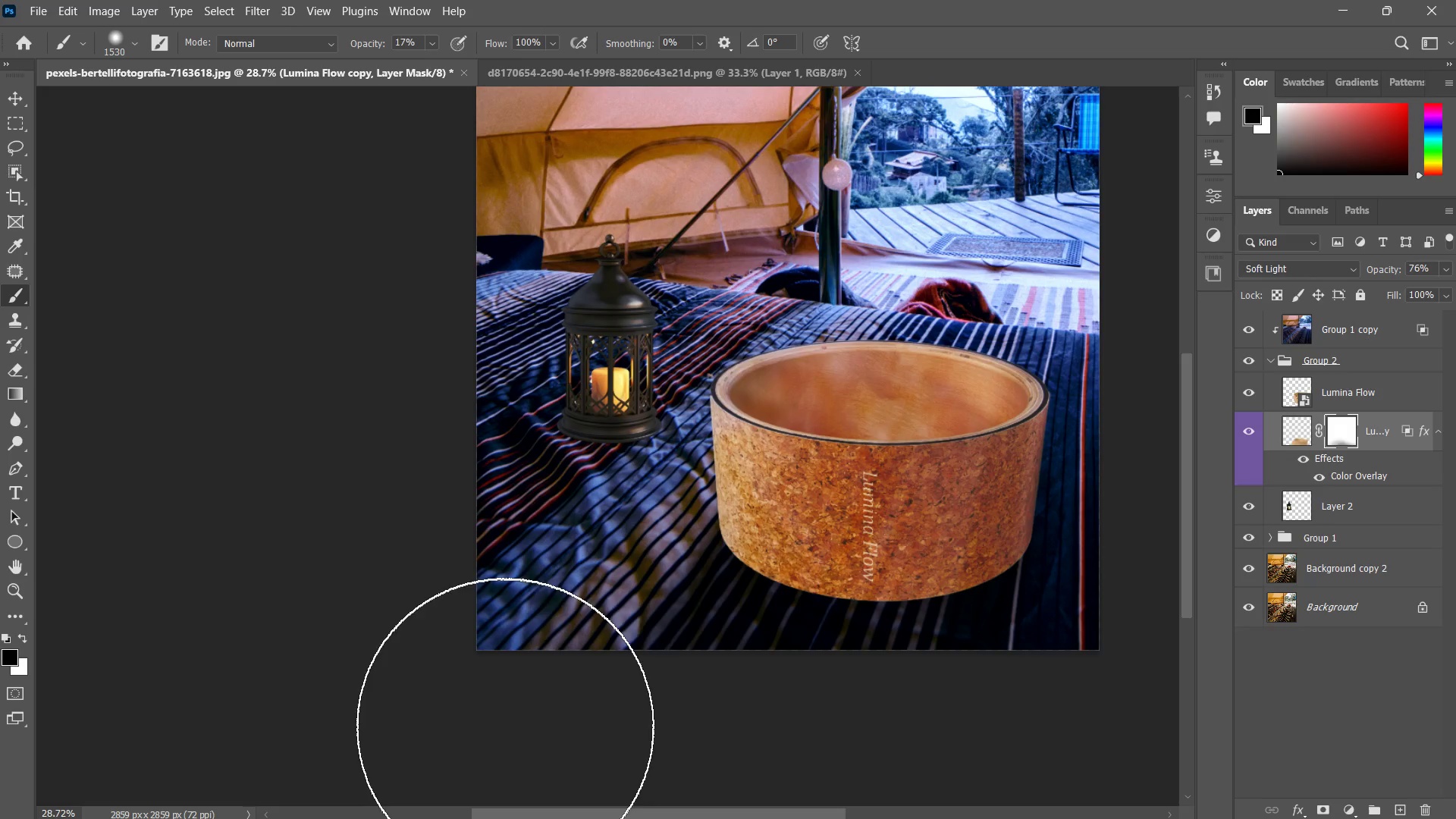 
left_click_drag(start_coordinate=[508, 723], to_coordinate=[746, 806])
 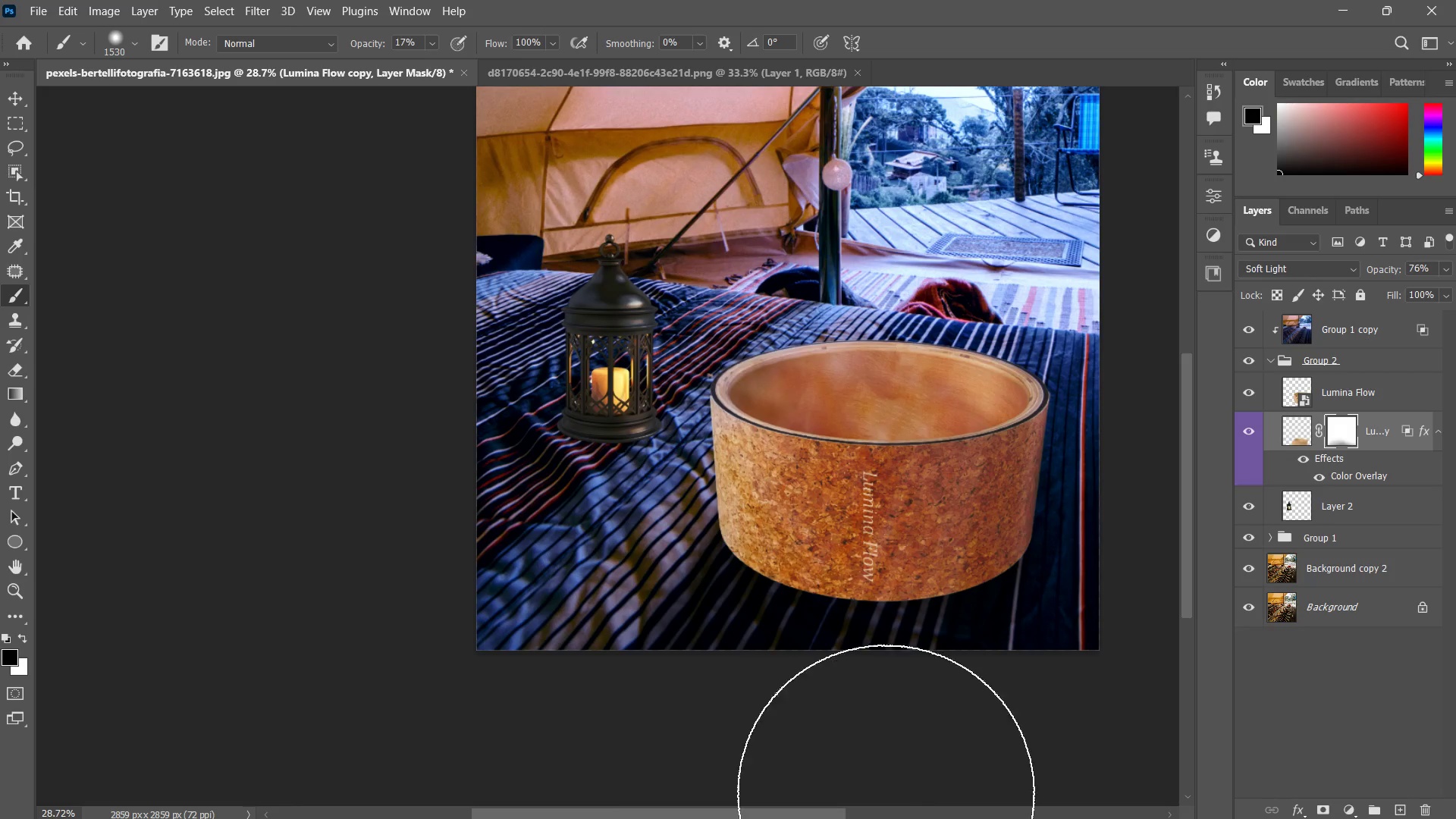 
left_click_drag(start_coordinate=[847, 797], to_coordinate=[694, 818])
 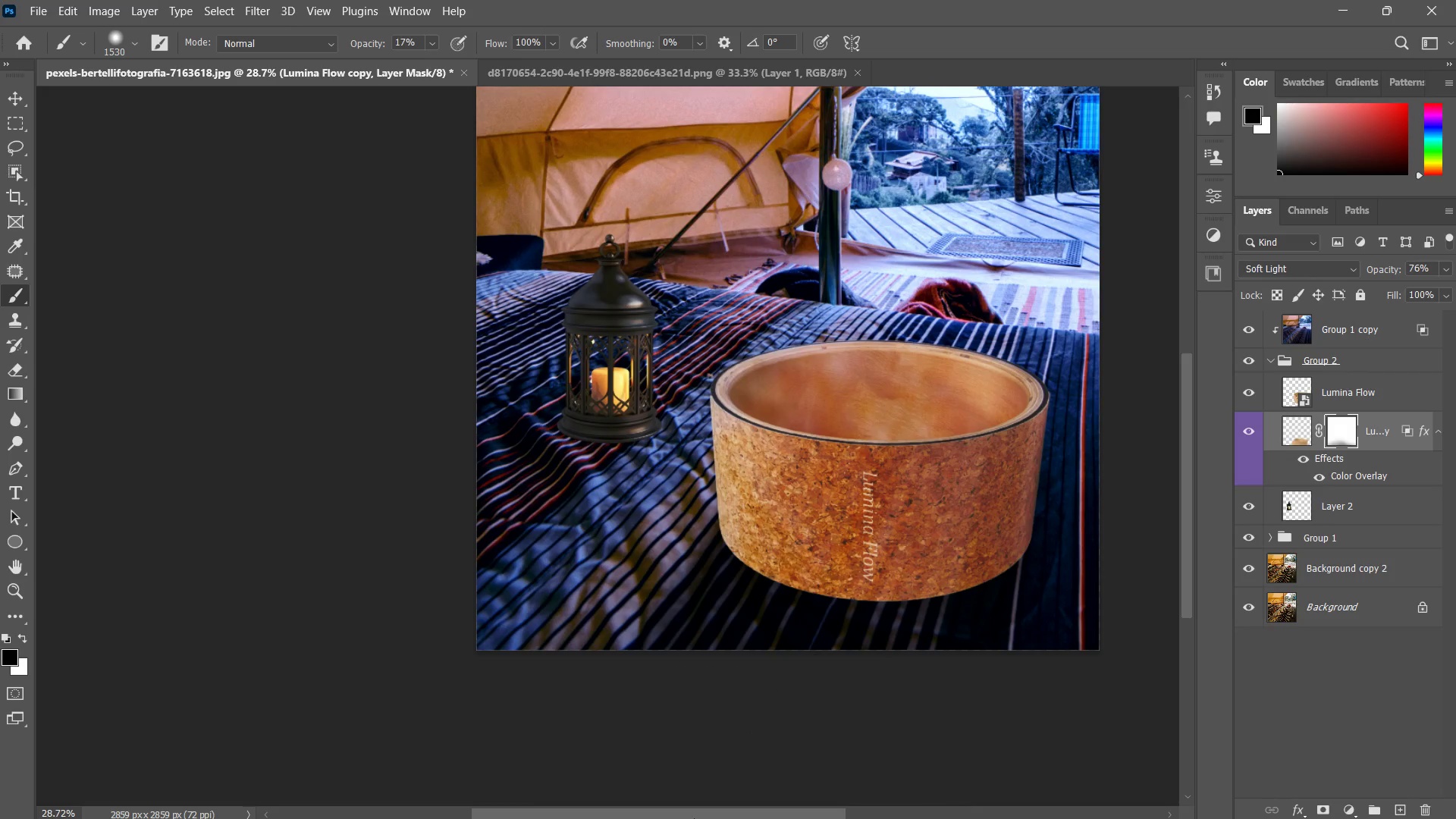 
type(zz)
 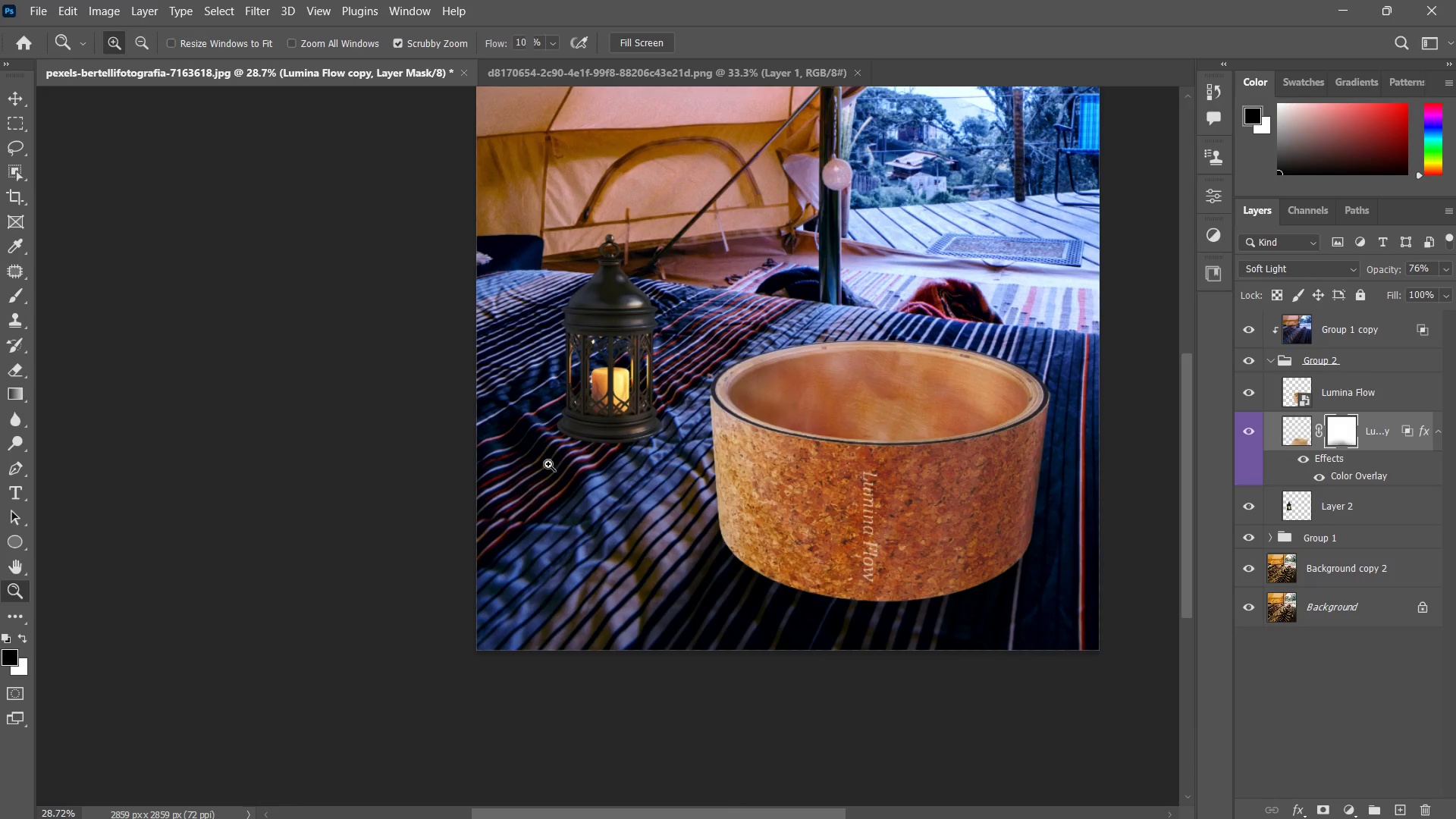 
left_click_drag(start_coordinate=[560, 457], to_coordinate=[600, 440])
 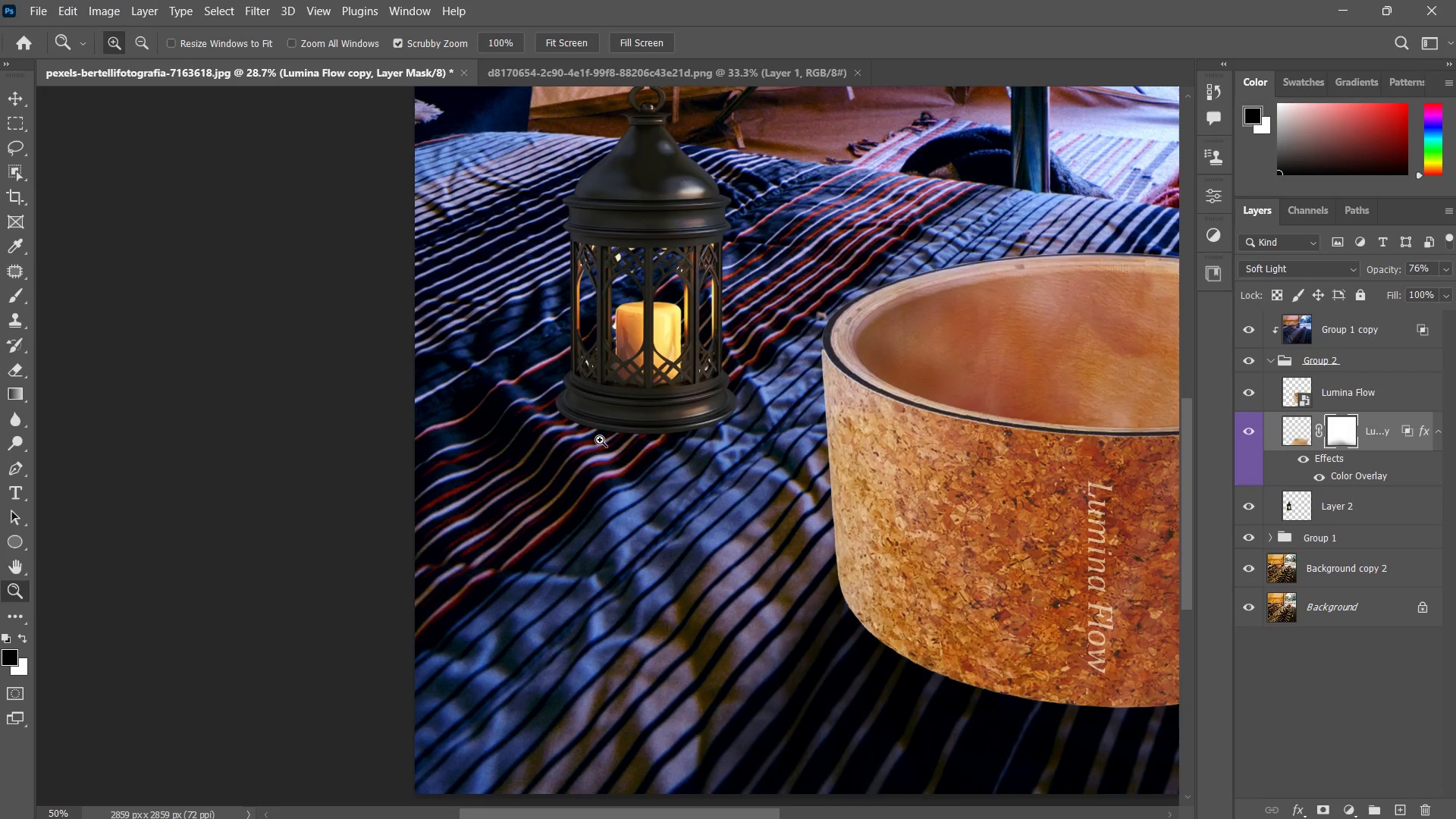 
double_click([600, 440])
 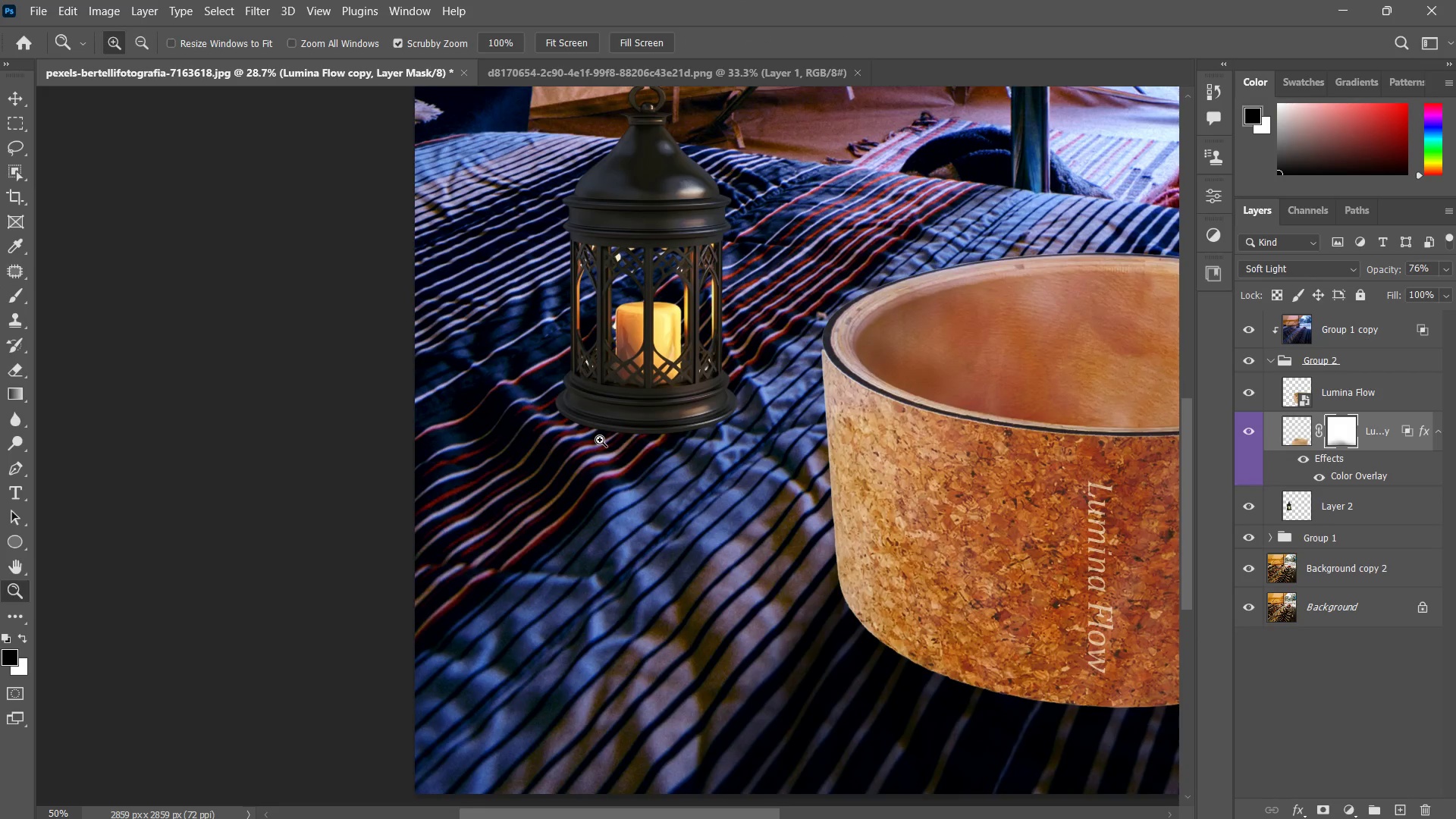 
hold_key(key=Space, duration=0.53)
 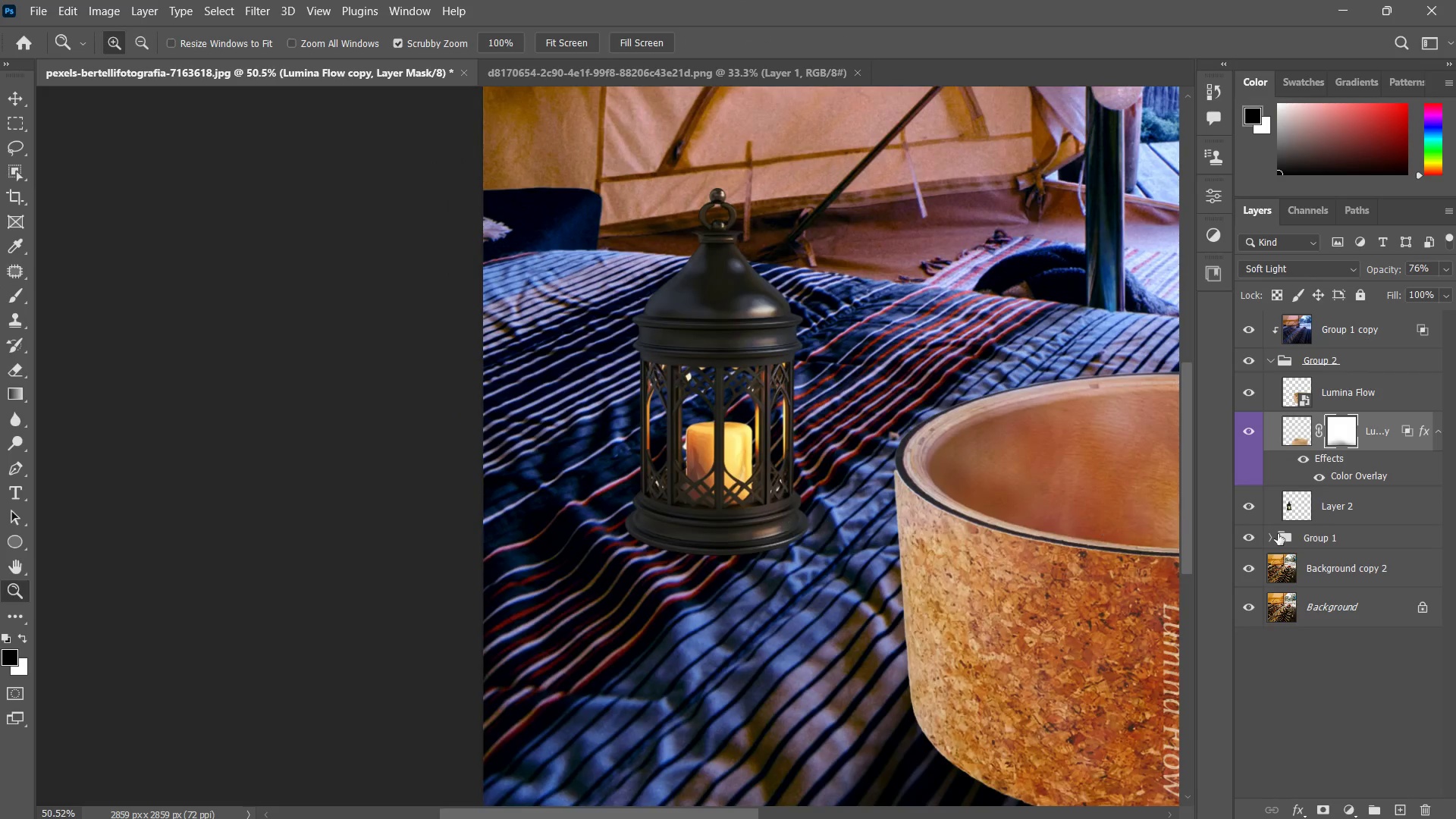 
left_click_drag(start_coordinate=[600, 441], to_coordinate=[613, 527])
 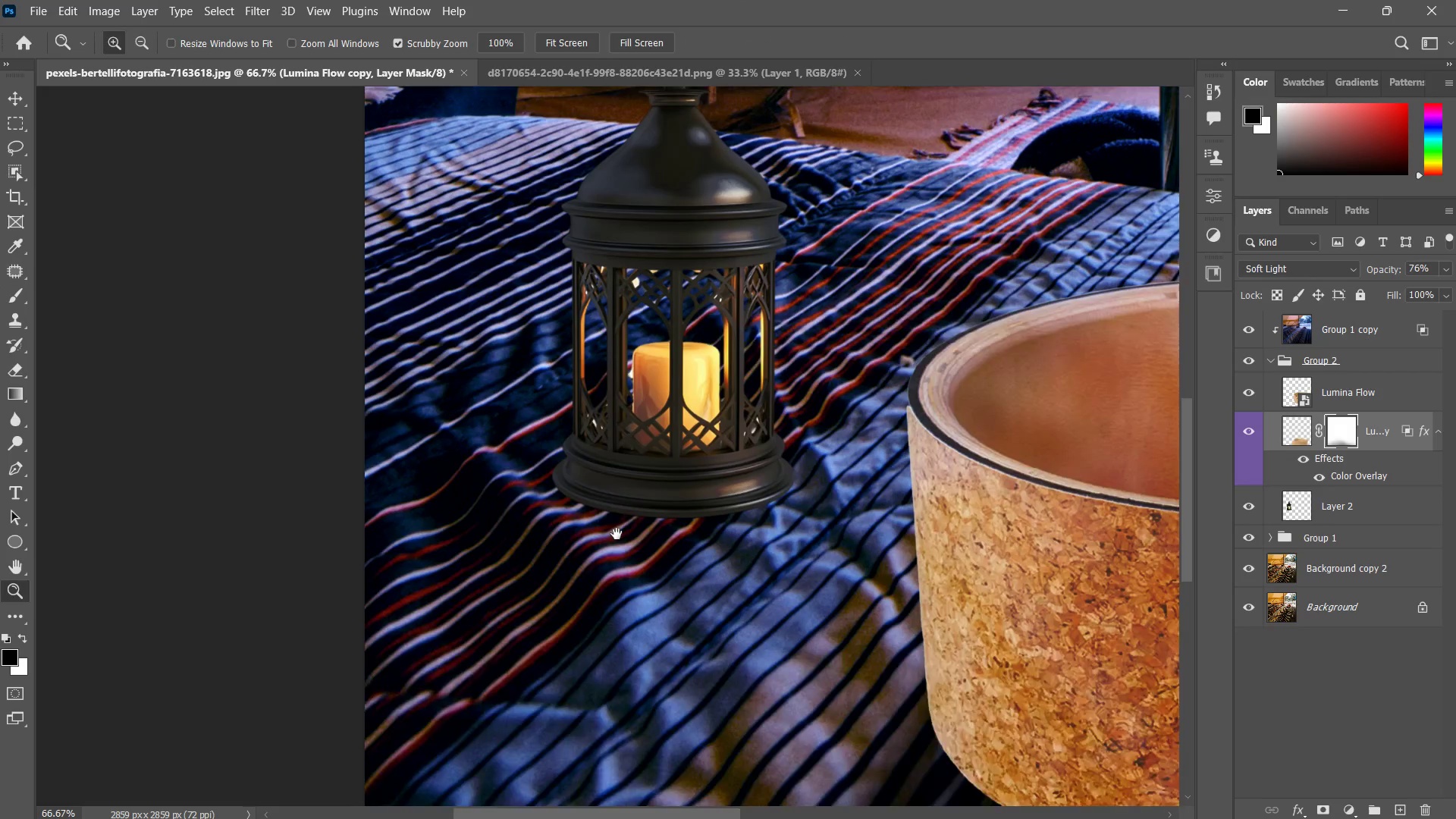 
left_click_drag(start_coordinate=[615, 532], to_coordinate=[618, 536])
 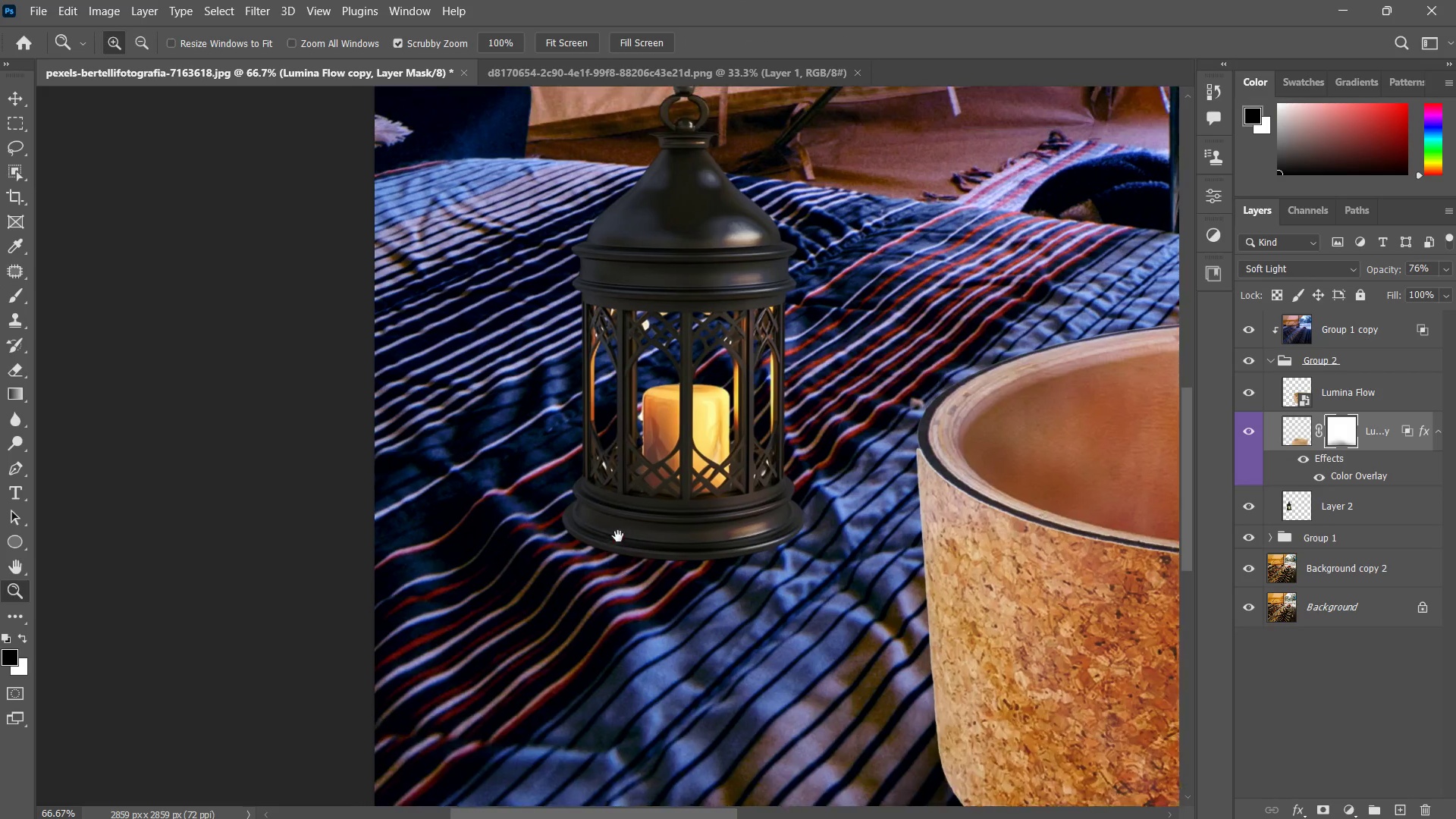 
type(zv)
 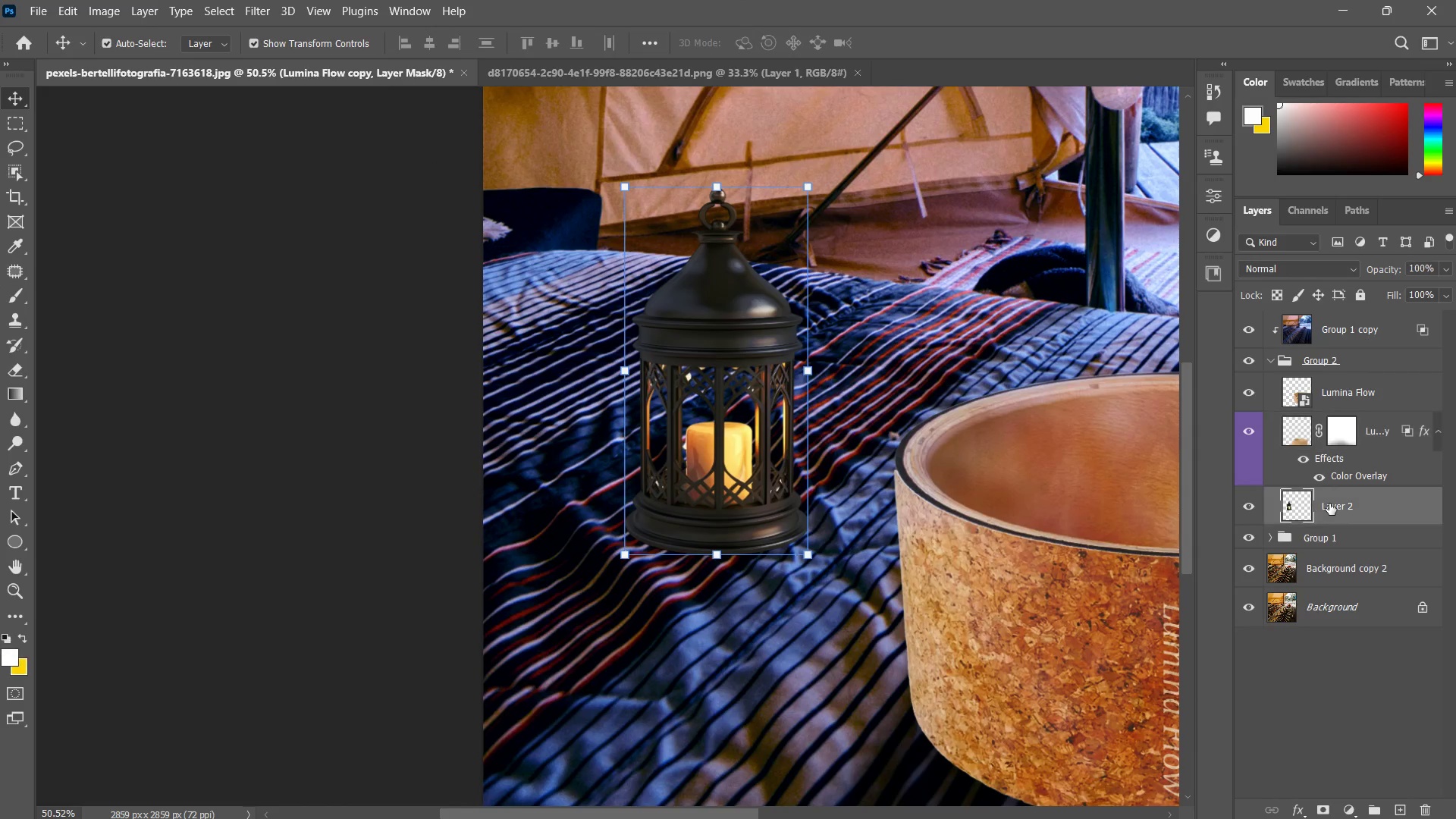 
left_click_drag(start_coordinate=[798, 500], to_coordinate=[774, 516])
 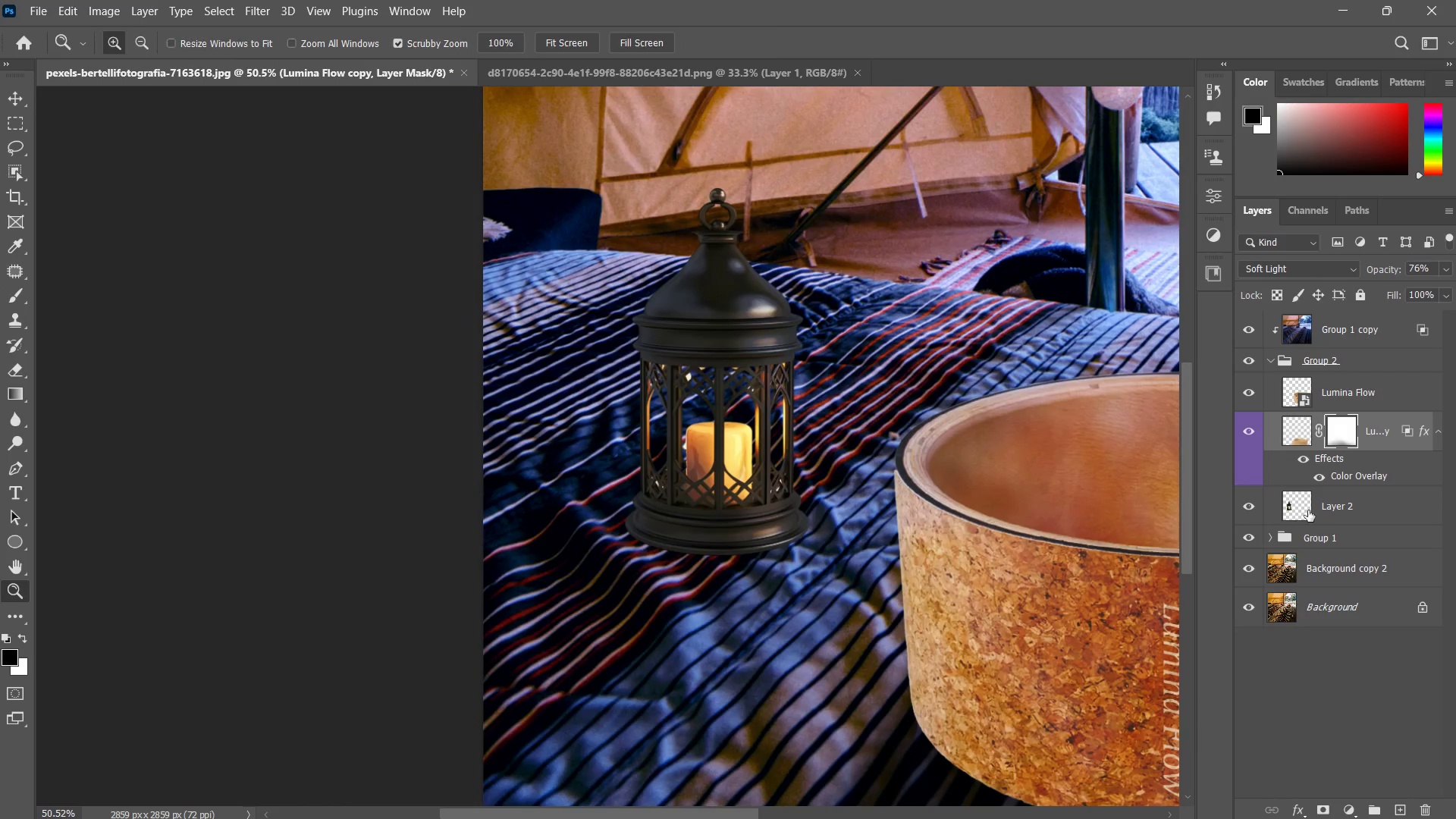 
left_click([1329, 504])
 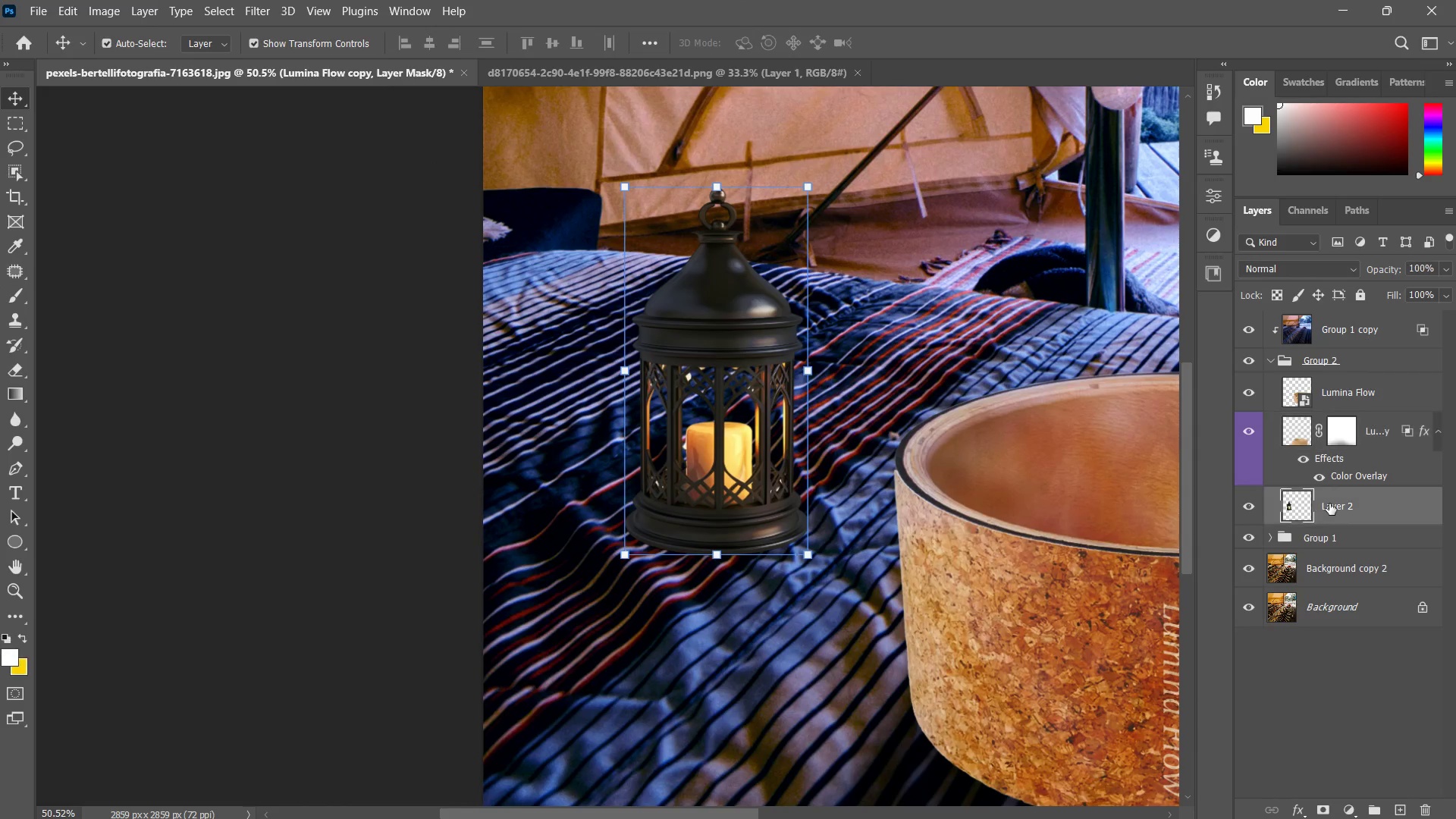 
key(Control+J)
 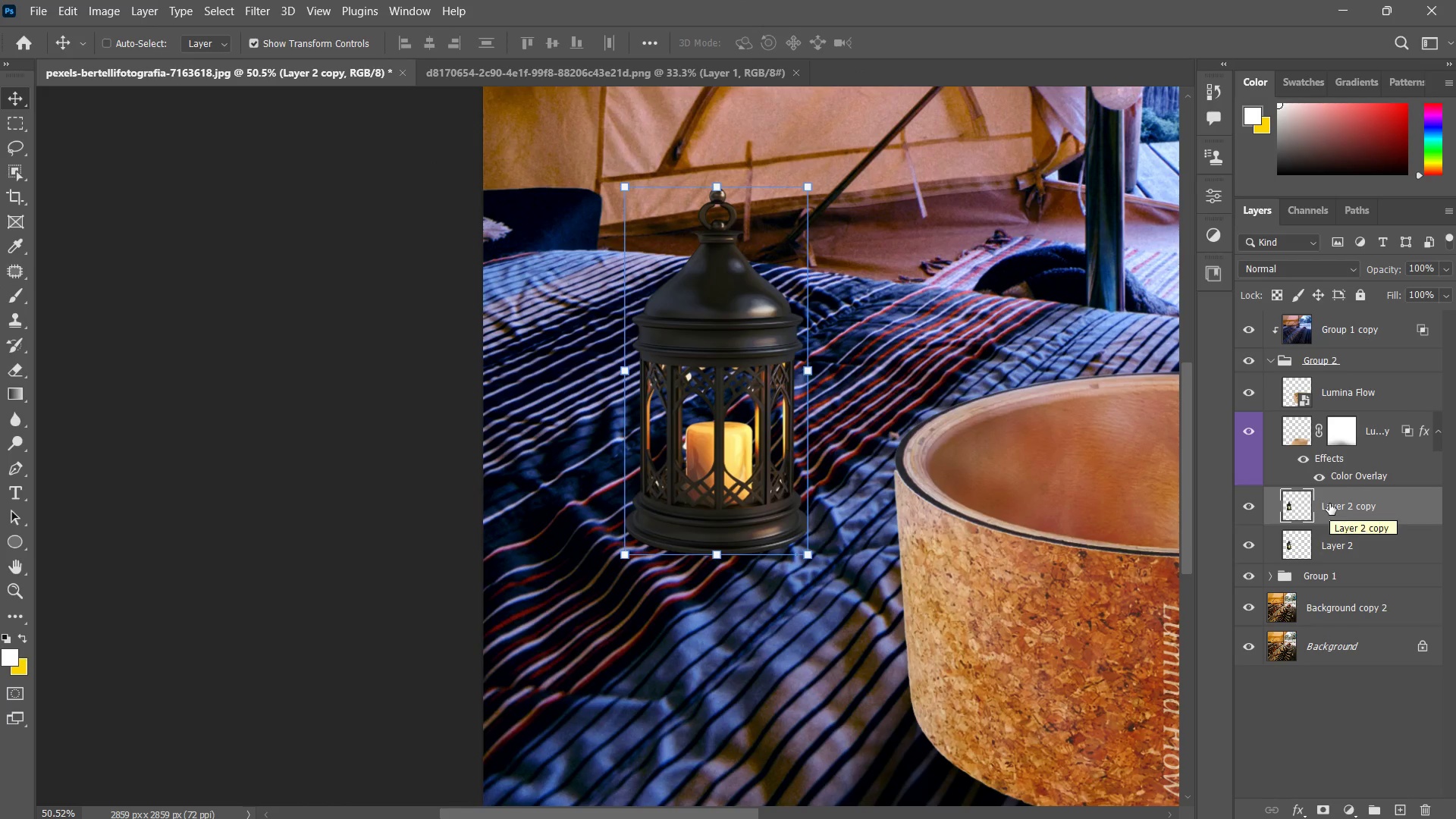 
left_click_drag(start_coordinate=[1356, 487], to_coordinate=[1347, 555])
 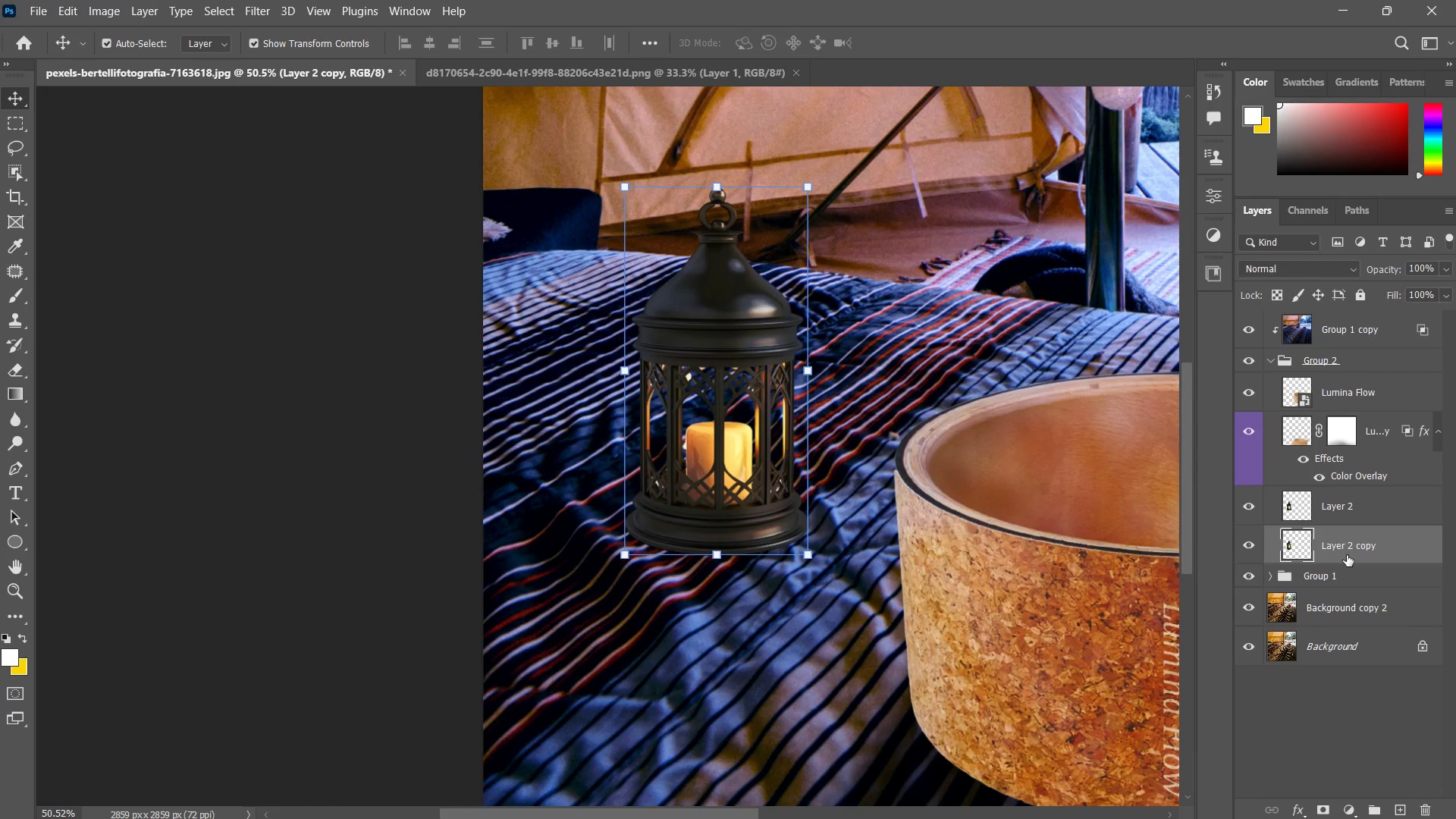 
hold_key(key=ControlLeft, duration=0.81)
 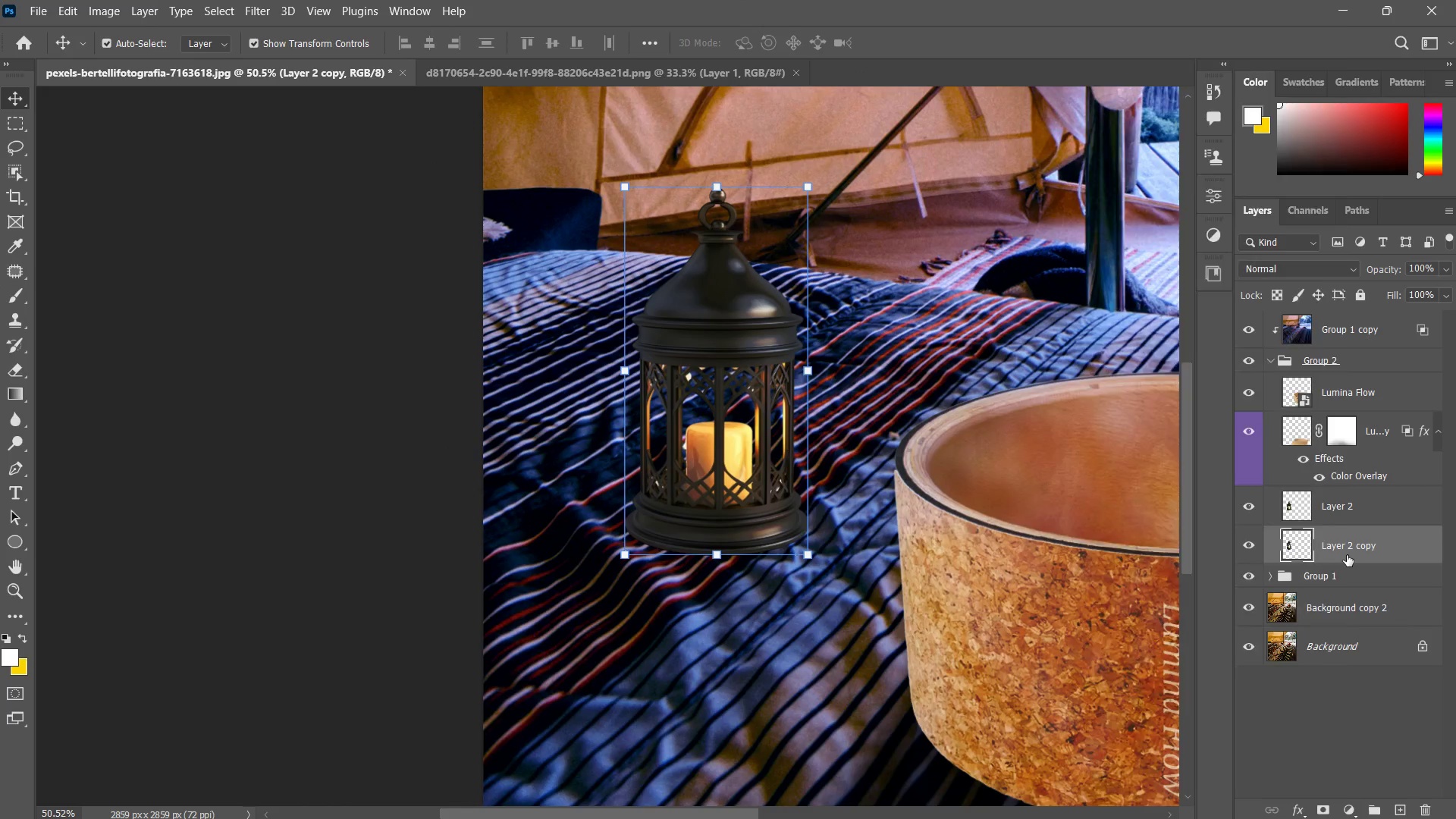 
right_click([1347, 555])
 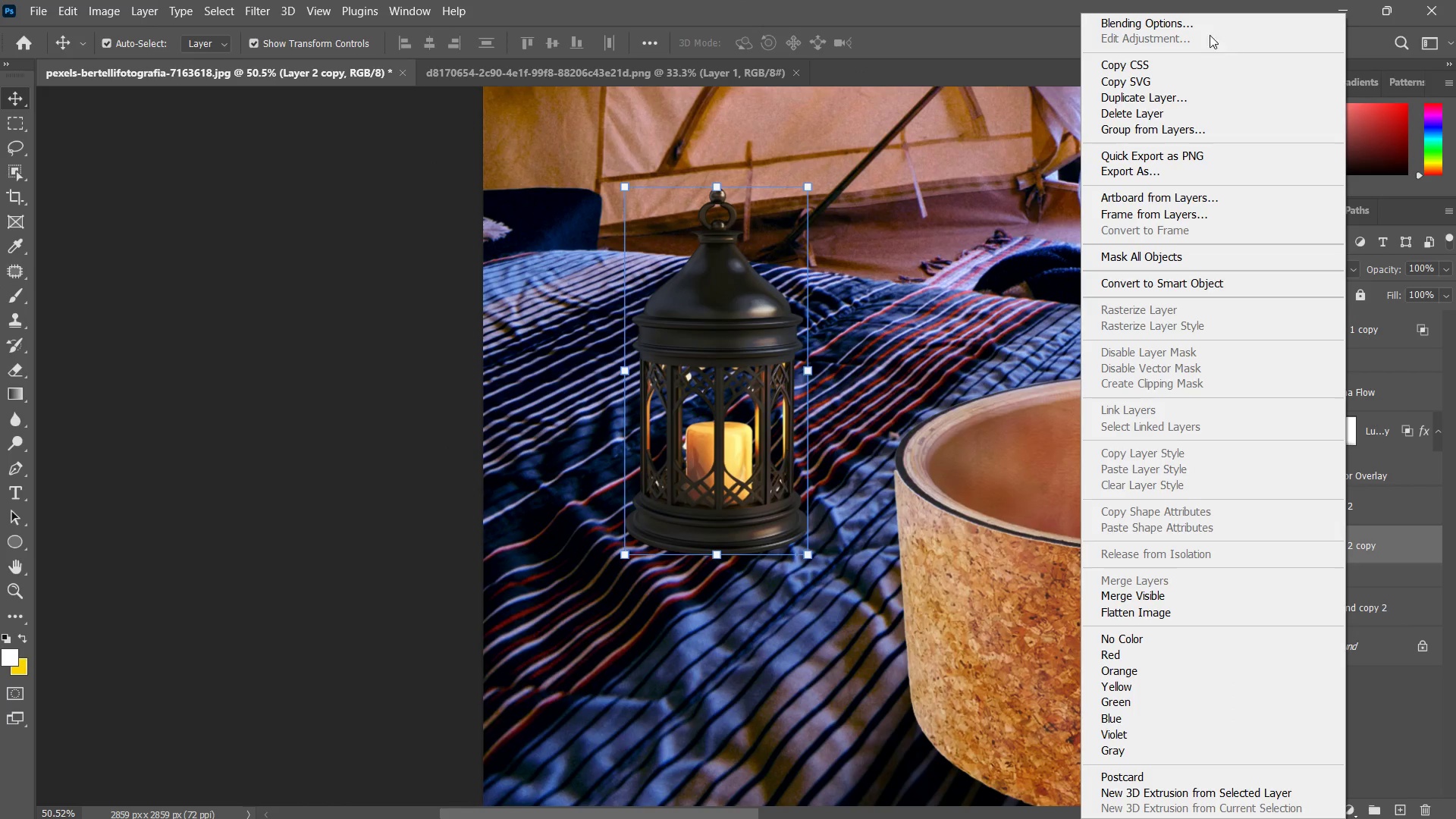 
left_click([1208, 27])
 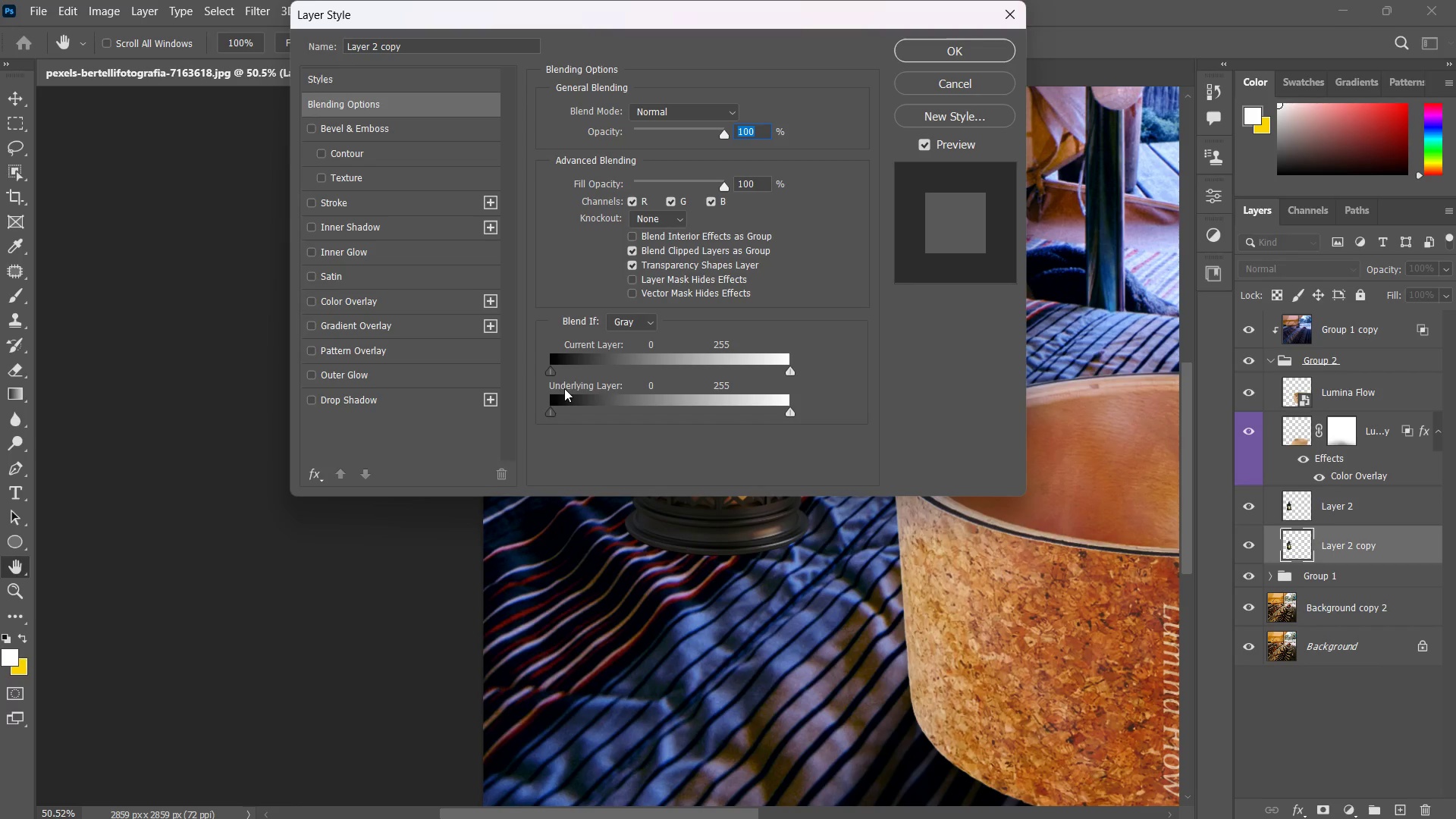 
wait(5.5)
 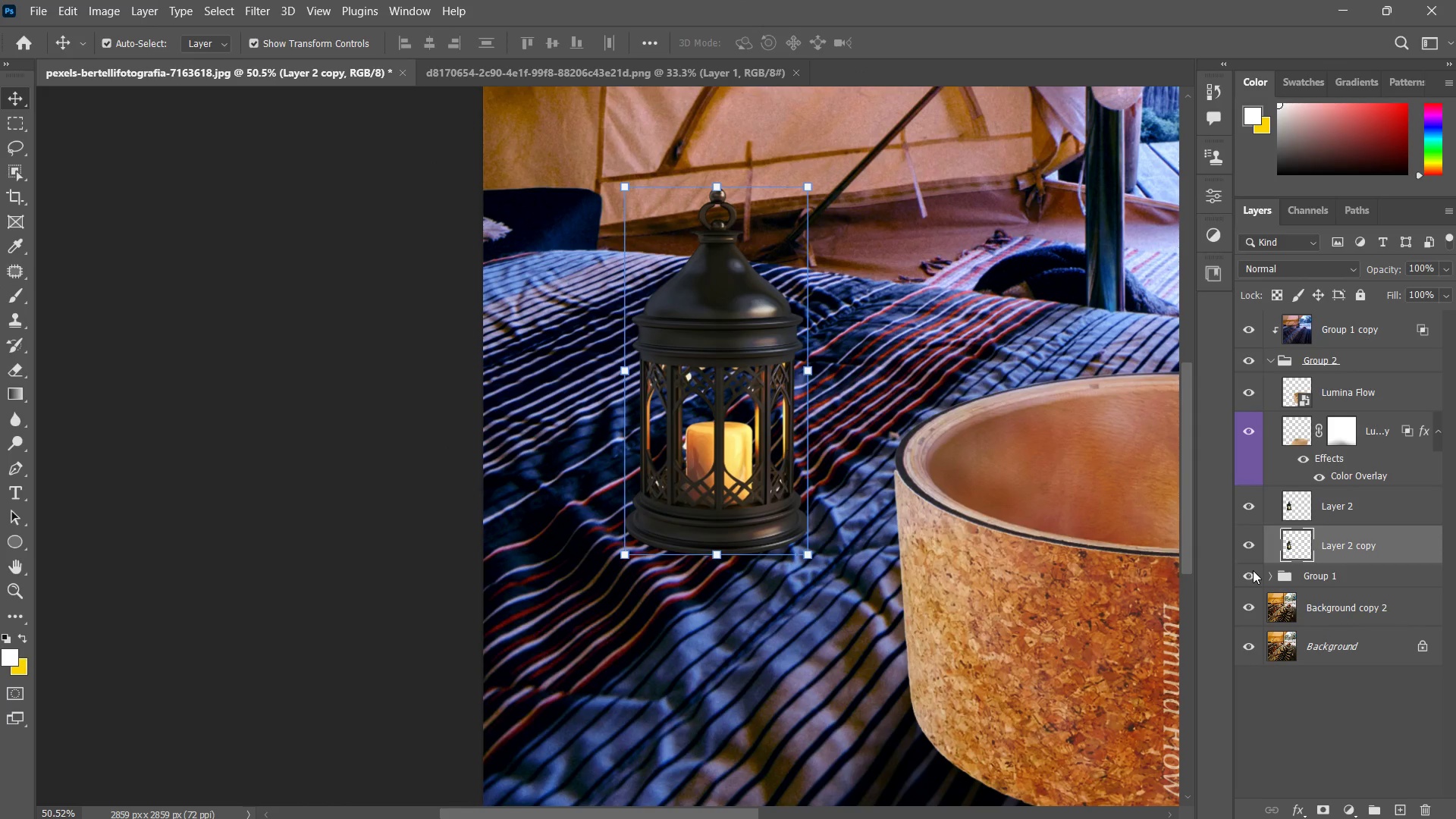 
left_click([314, 306])
 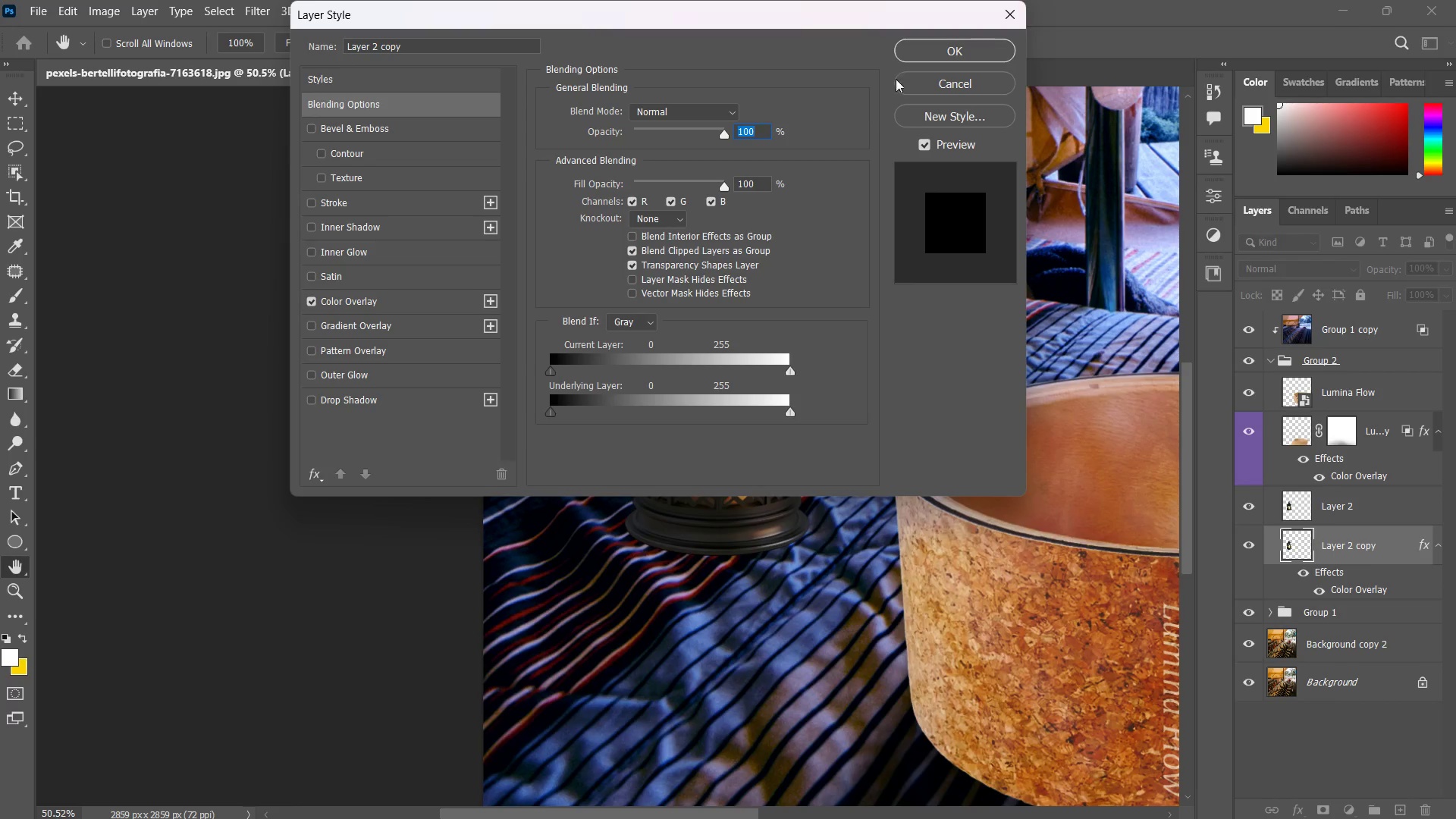 
left_click([942, 56])
 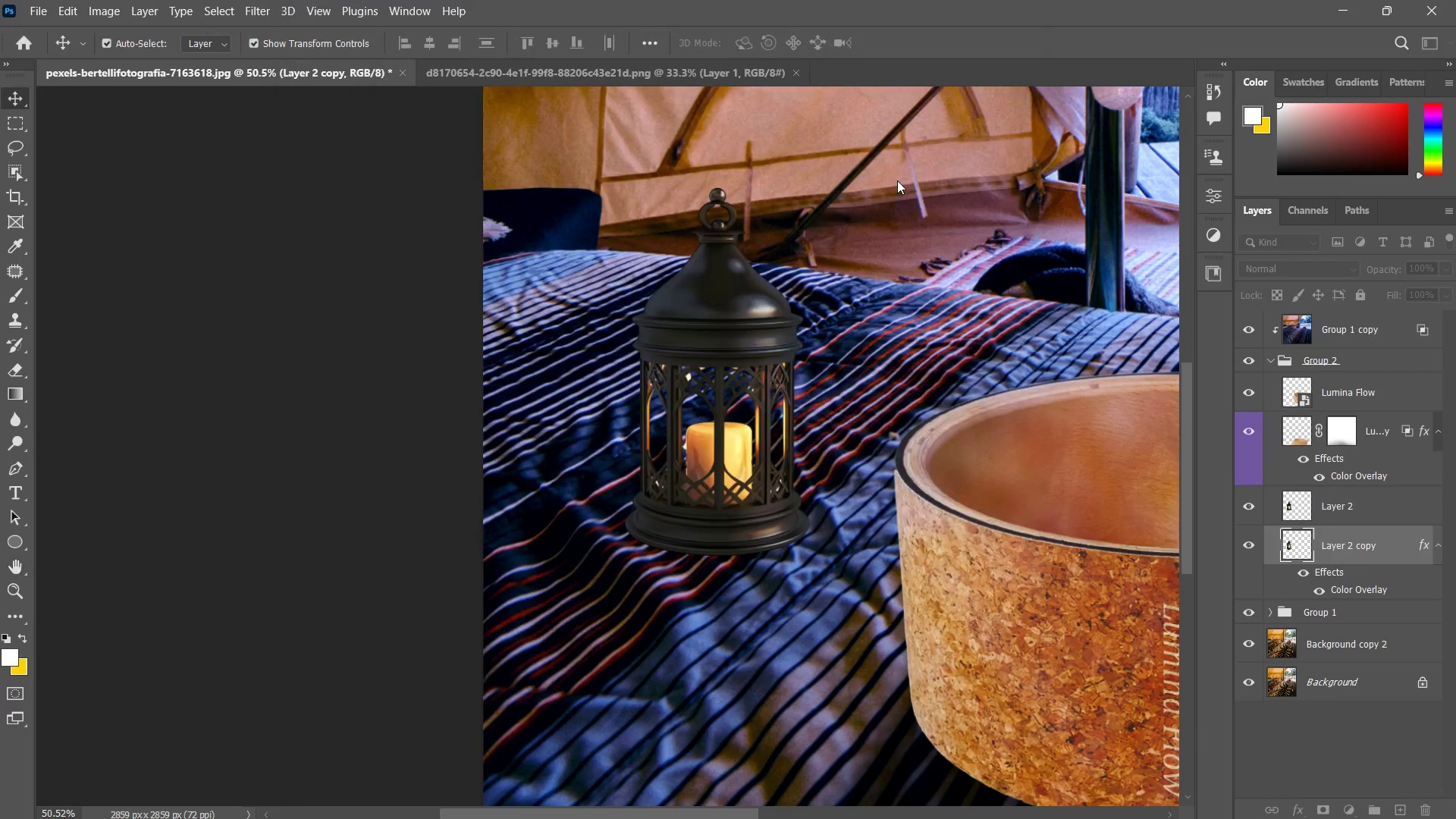 
key(Control+T)
 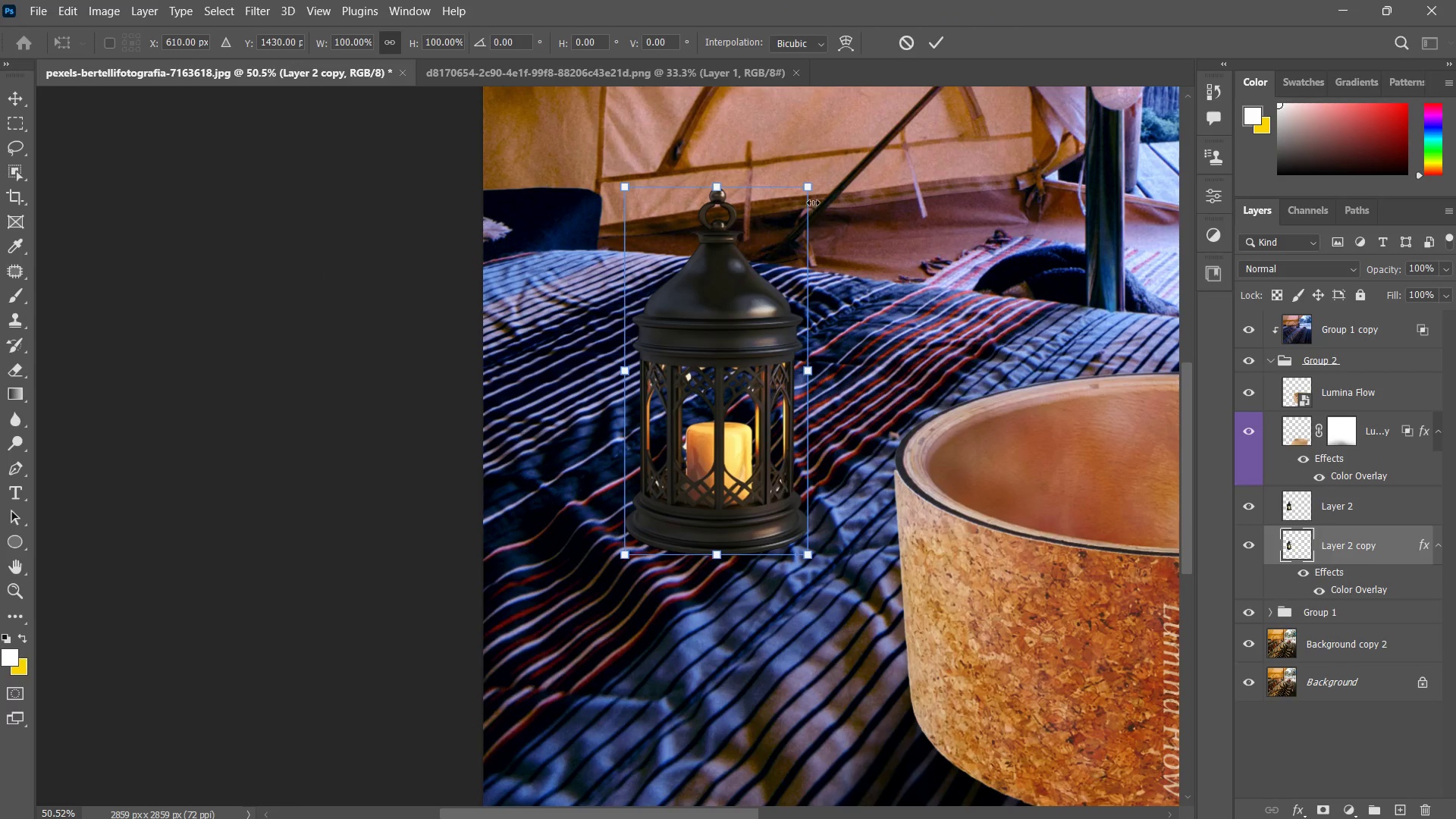 
hold_key(key=ControlLeft, duration=17.56)
left_click_drag(start_coordinate=[807, 190], to_coordinate=[607, 610])
 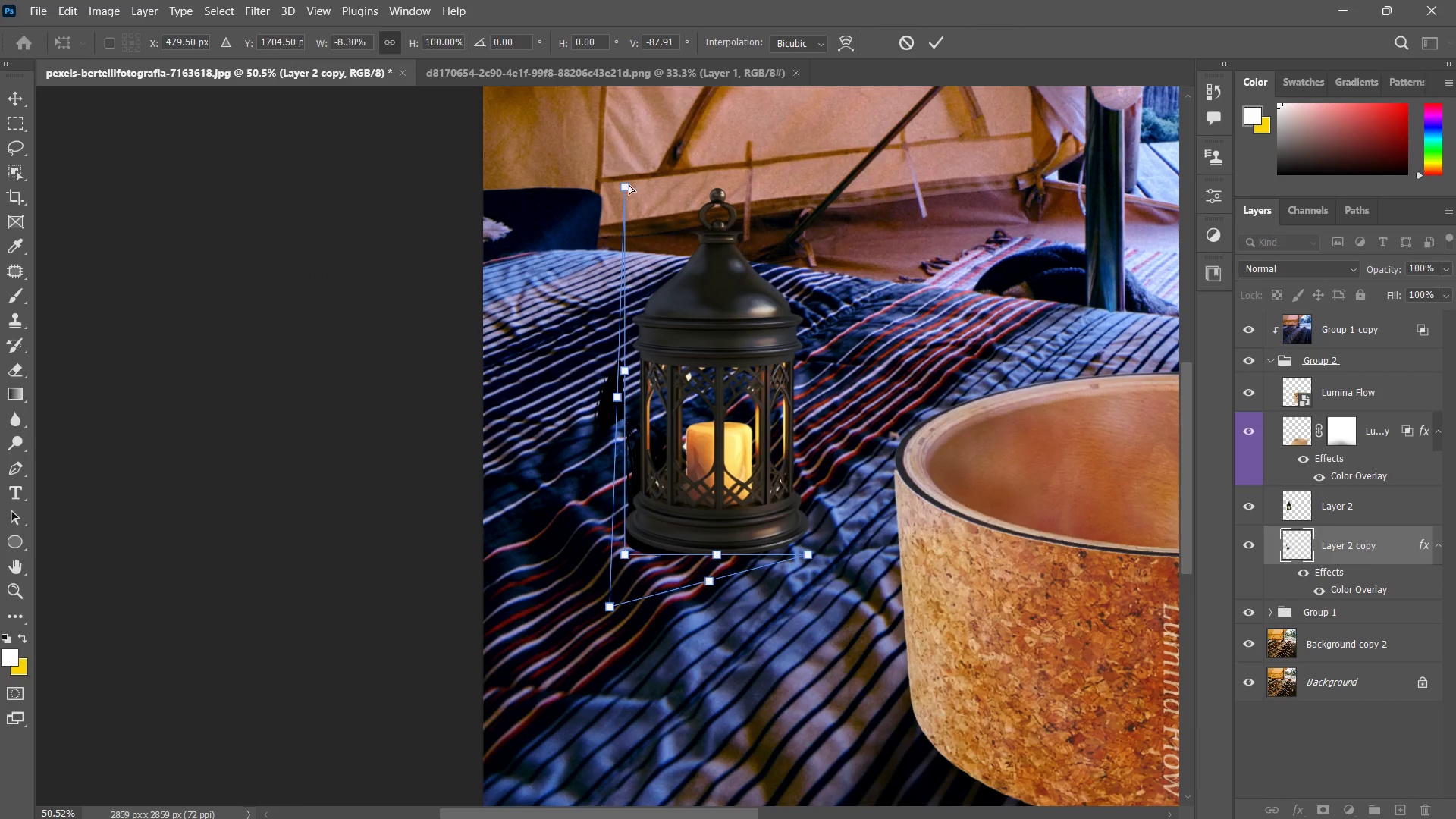 
left_click_drag(start_coordinate=[624, 182], to_coordinate=[300, 646])
 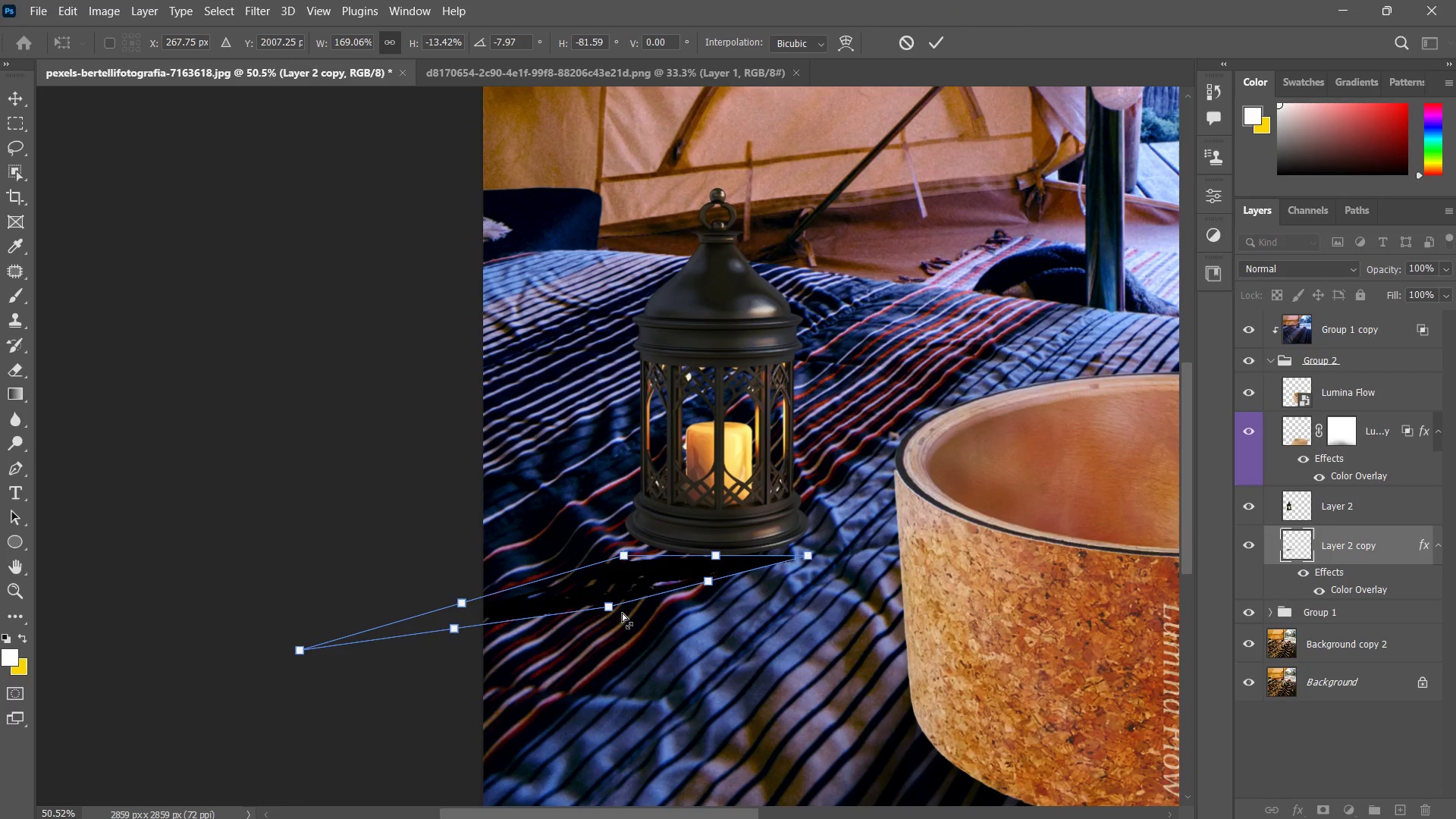 
left_click_drag(start_coordinate=[613, 610], to_coordinate=[347, 795])
 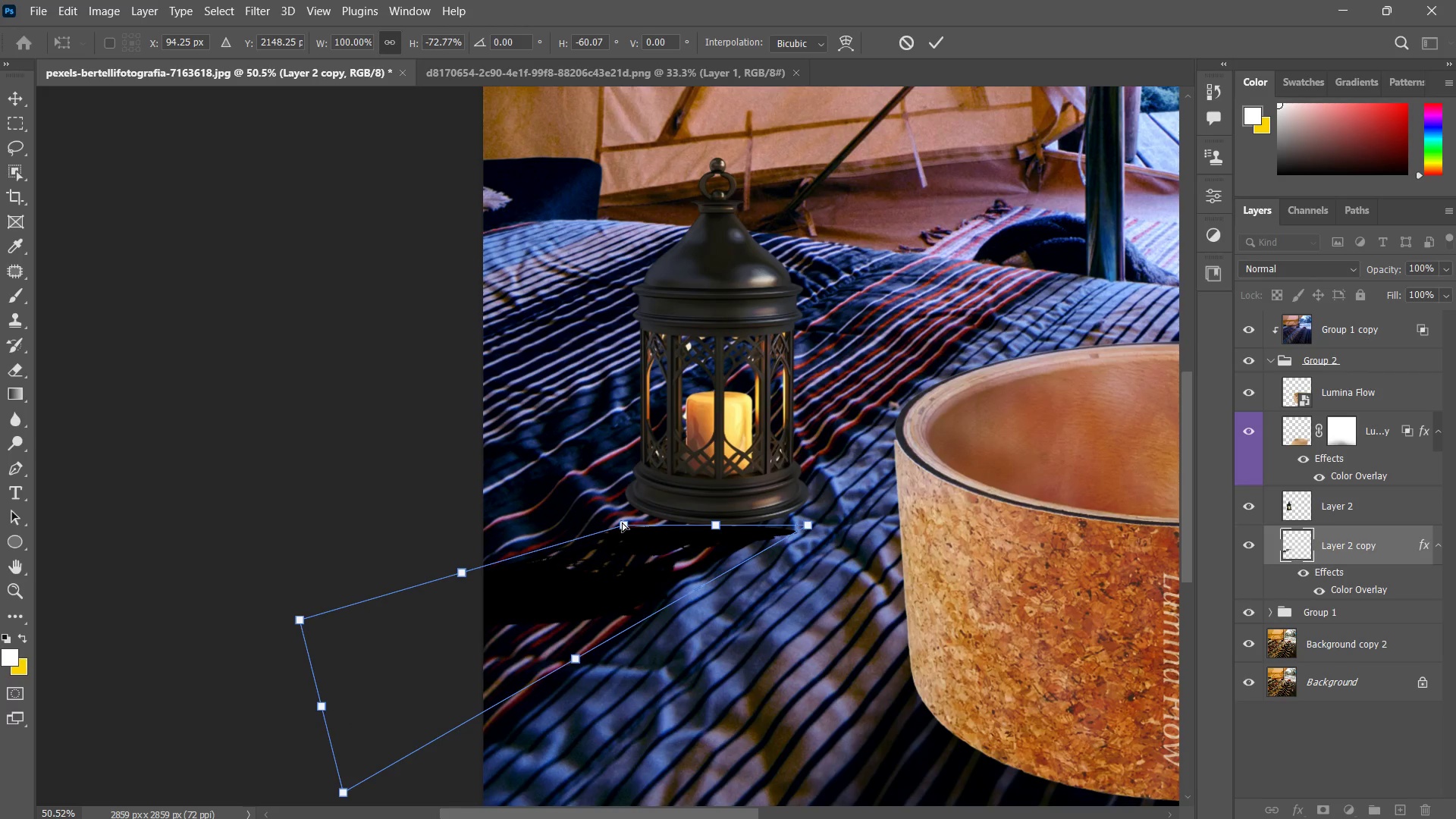 
left_click_drag(start_coordinate=[621, 522], to_coordinate=[632, 479])
 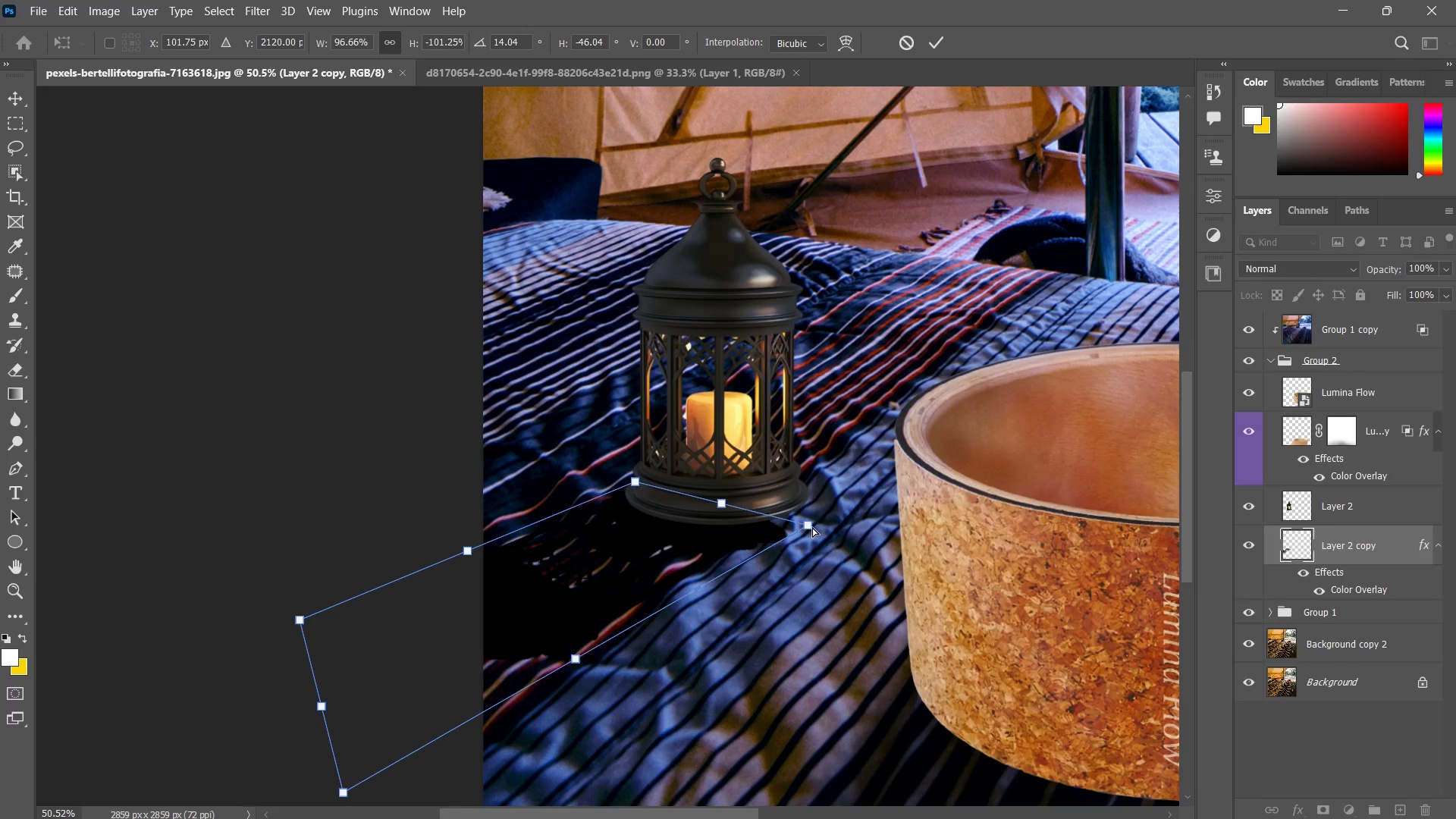 
left_click_drag(start_coordinate=[810, 527], to_coordinate=[814, 500])
 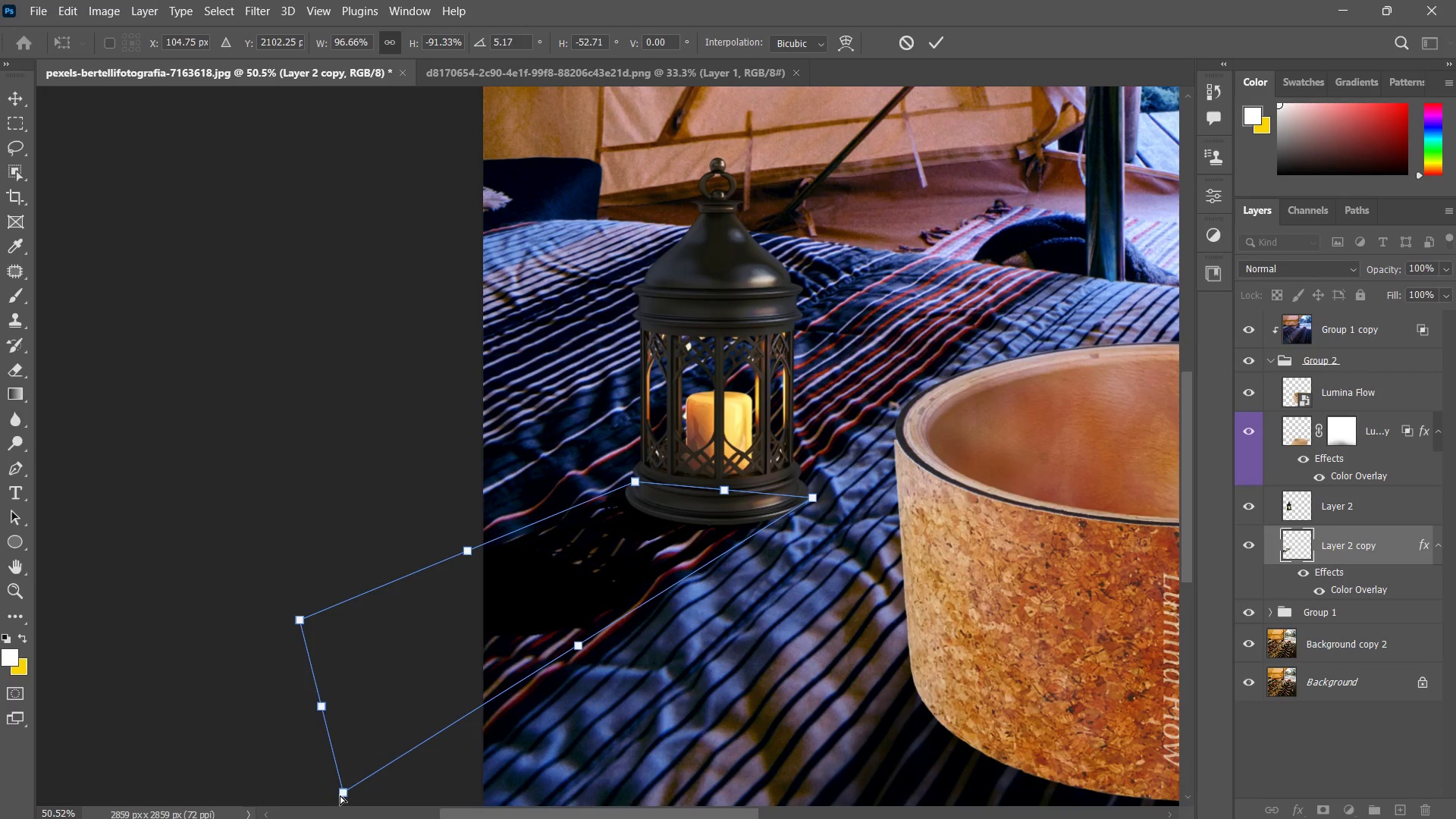 
left_click_drag(start_coordinate=[343, 795], to_coordinate=[352, 813])
 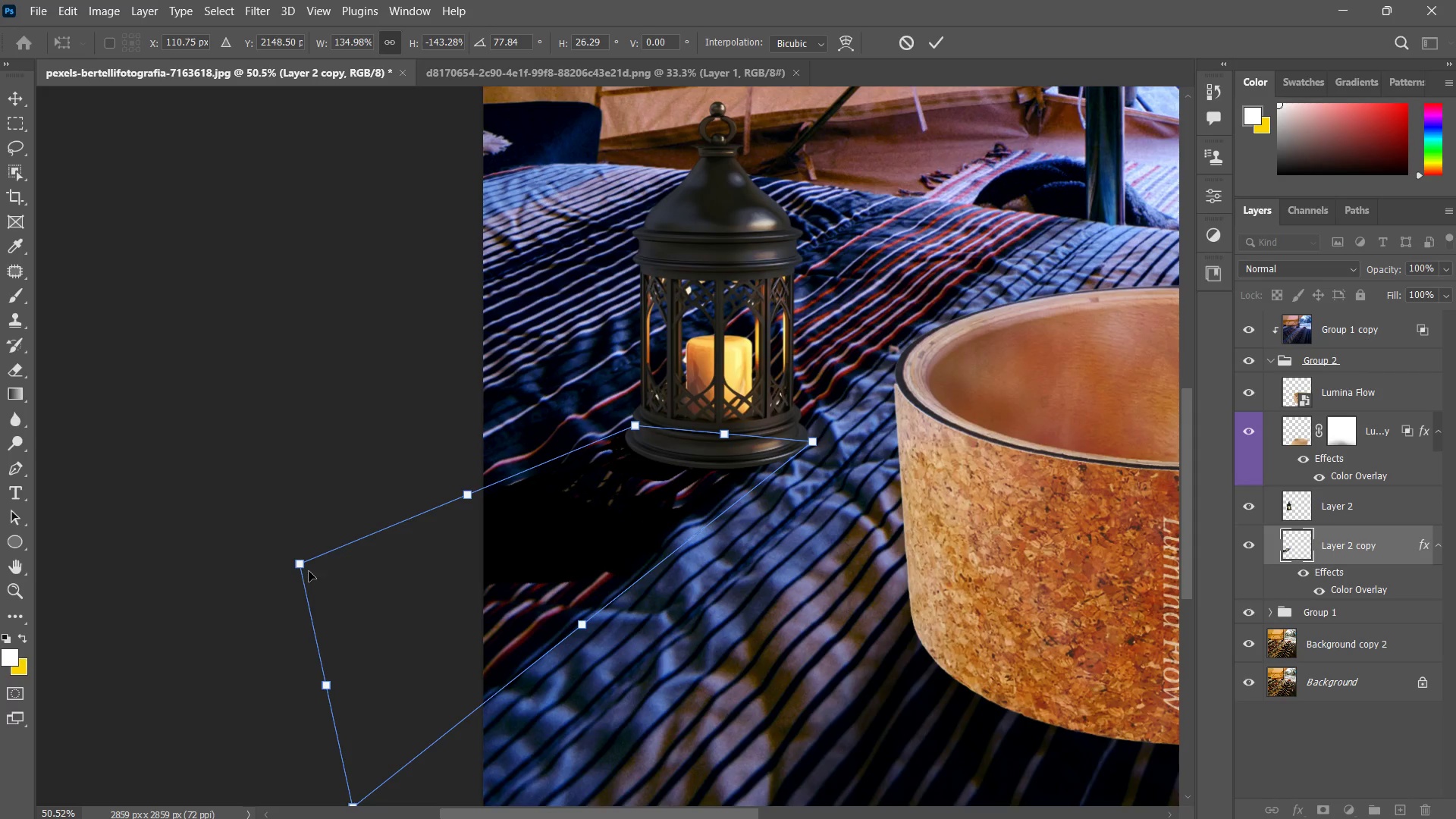 
left_click_drag(start_coordinate=[299, 565], to_coordinate=[284, 617])
 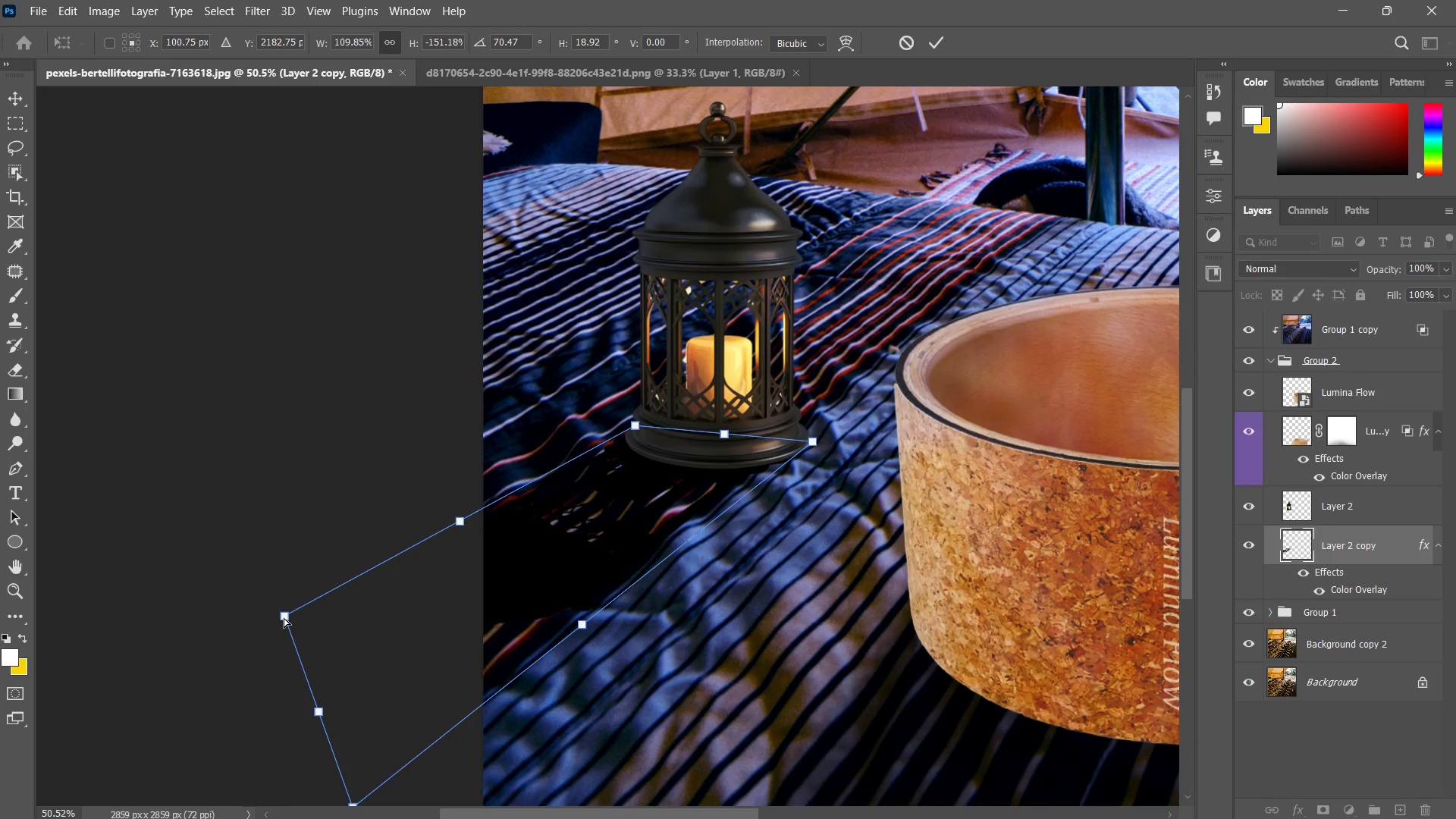 
left_click([284, 617])
 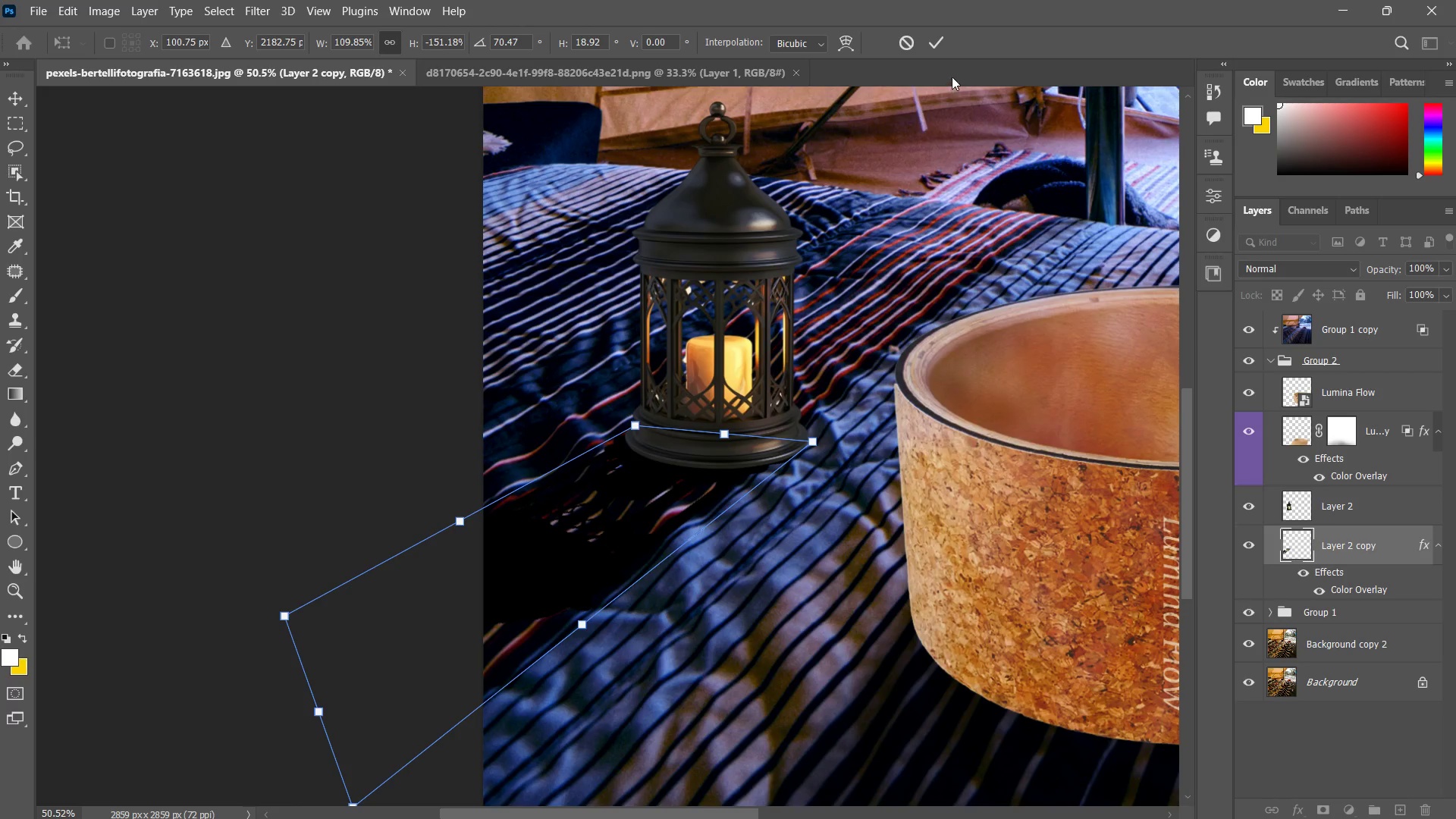 
left_click([938, 48])
 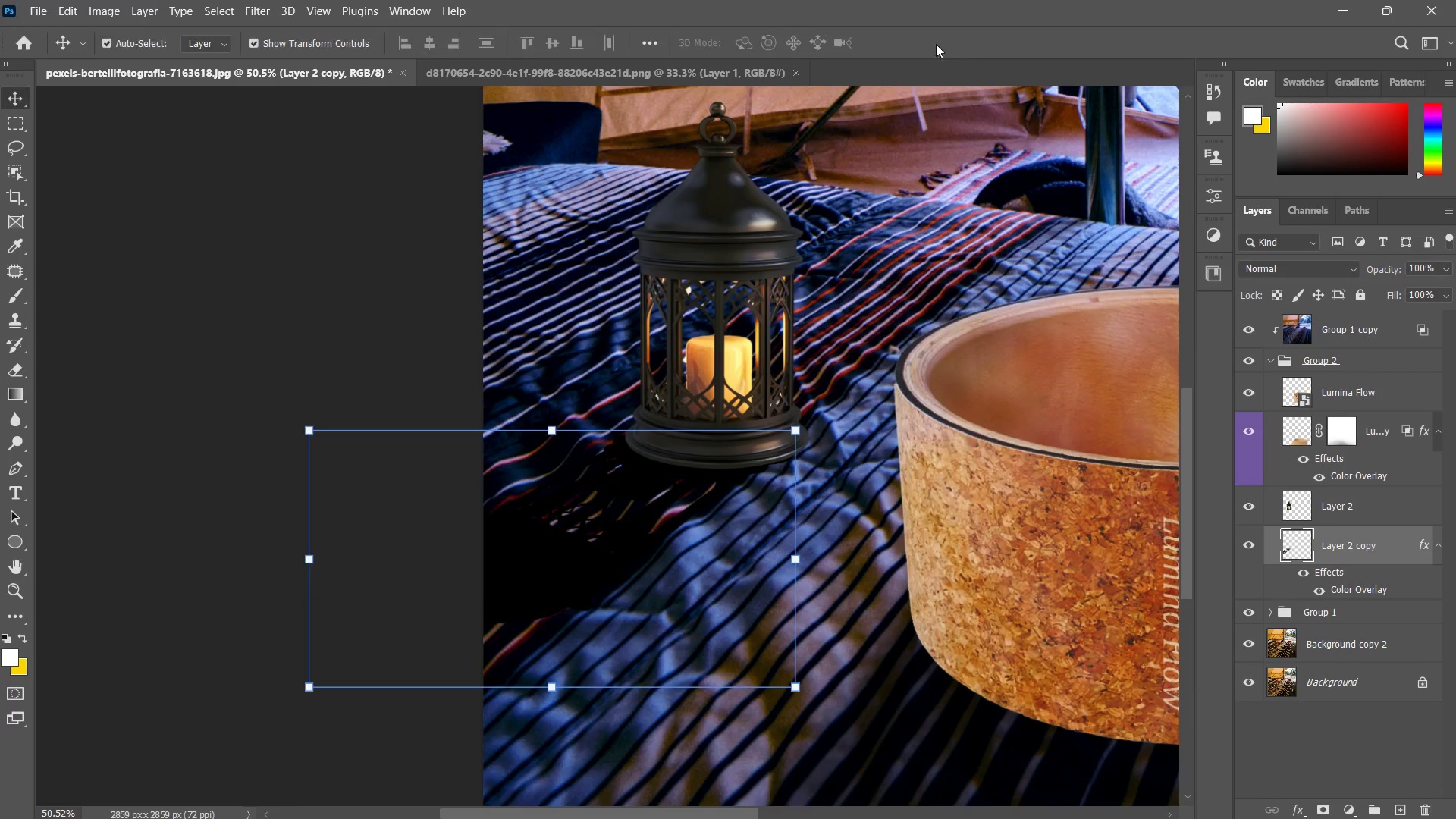 
type(zz)
 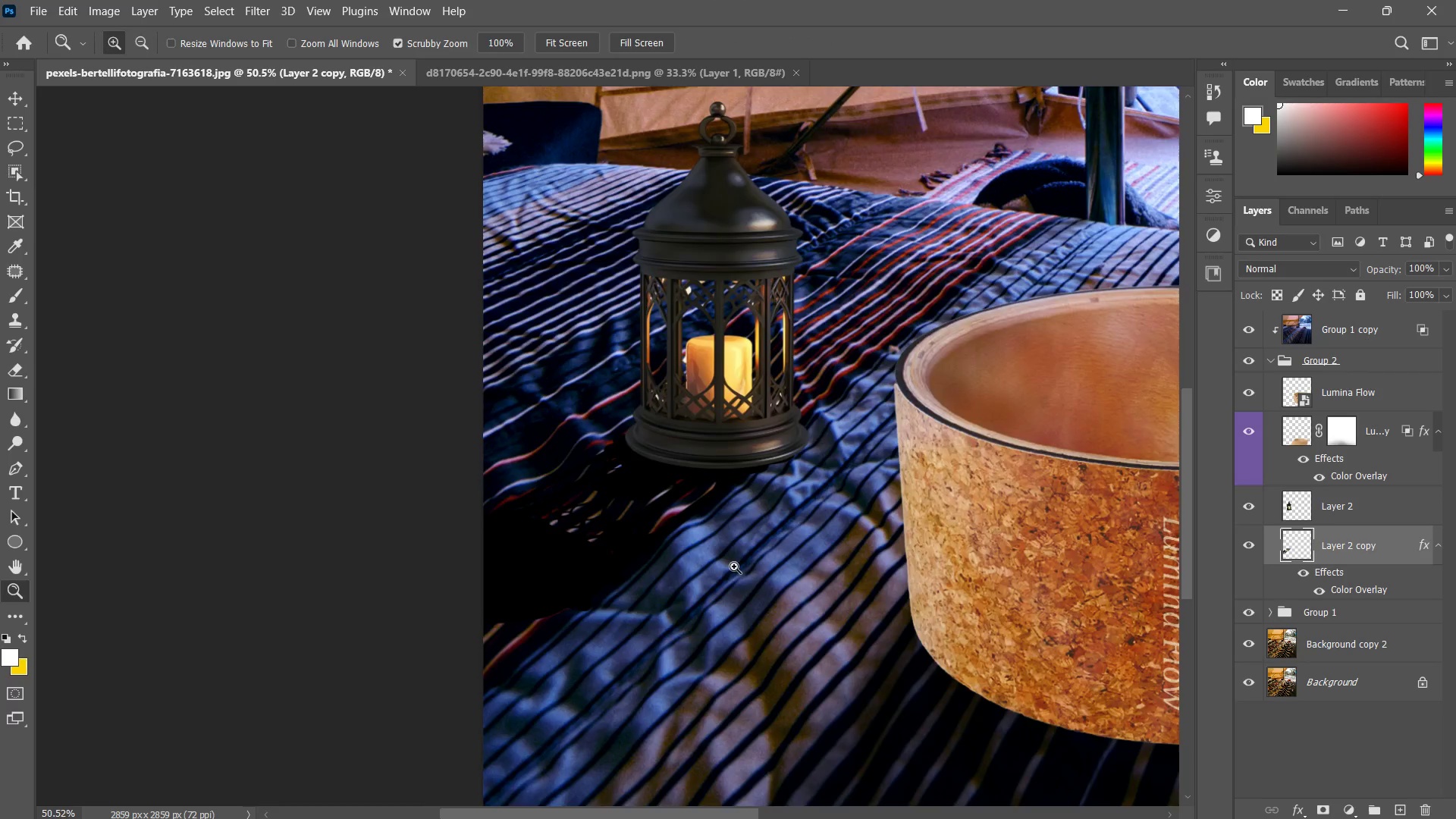 
left_click_drag(start_coordinate=[734, 566], to_coordinate=[695, 585])
 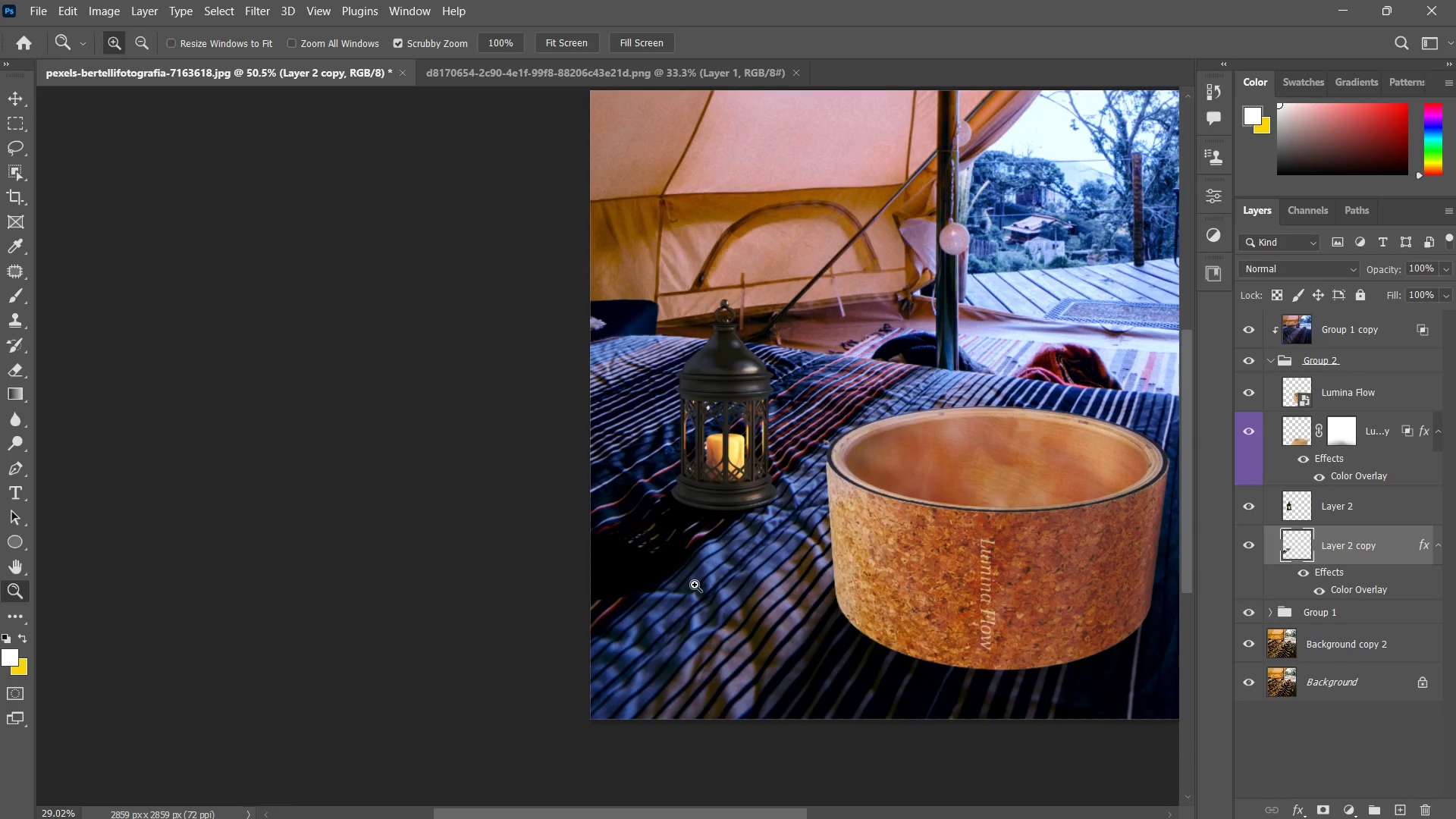 
left_click([695, 585])
 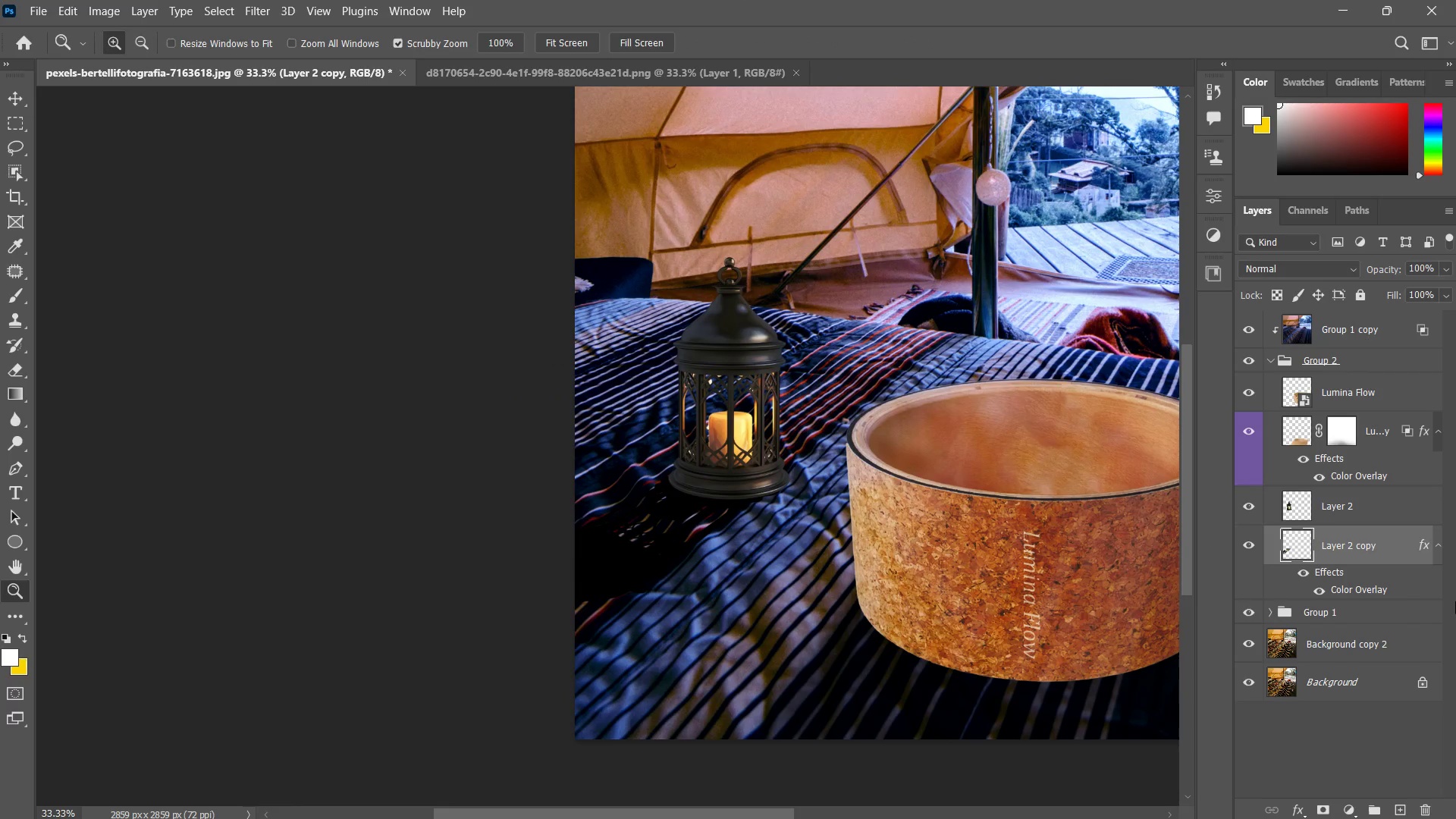 
key(Alt+Control+AltLeft)
 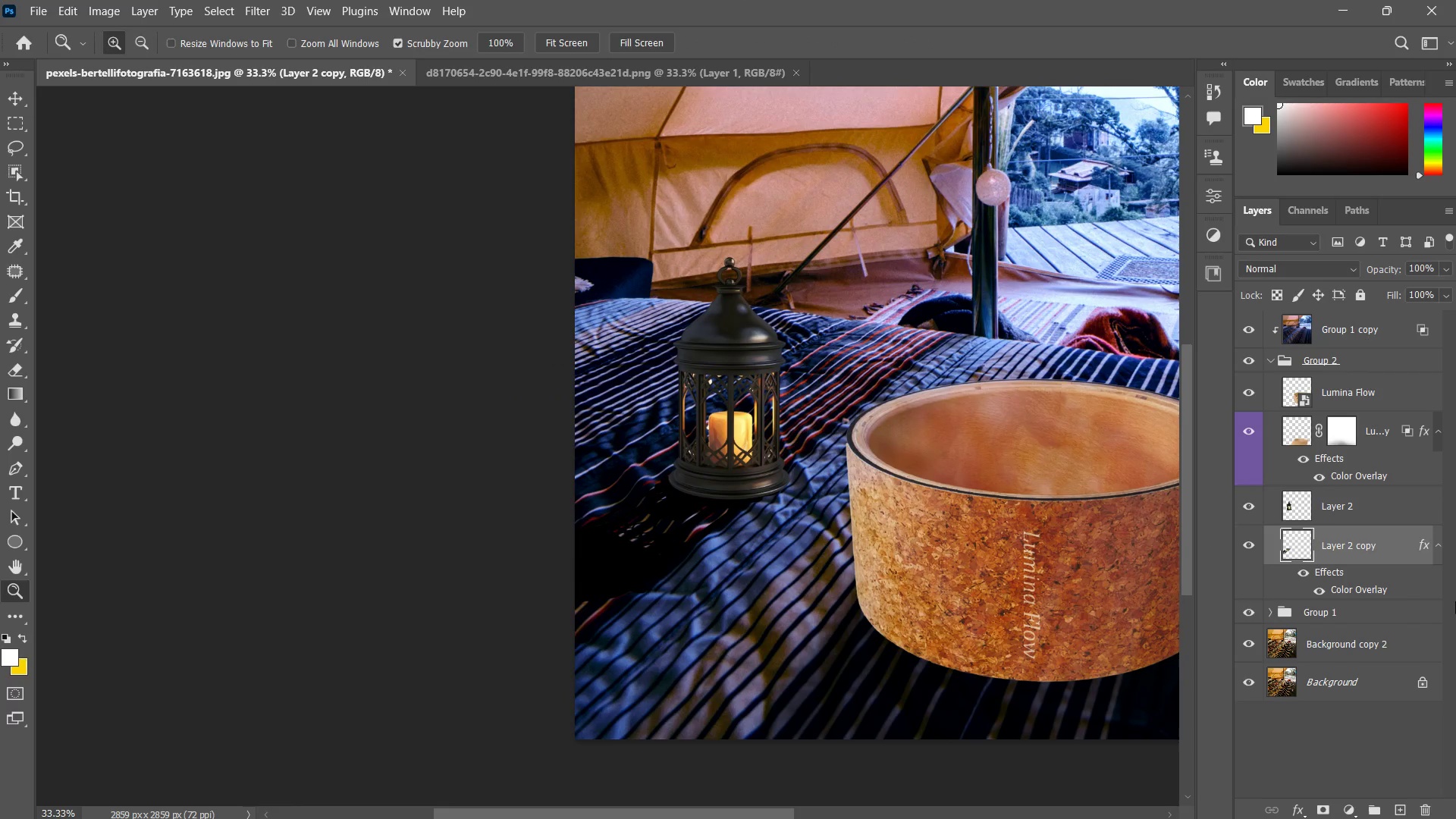 
key(Alt+Control+F)
 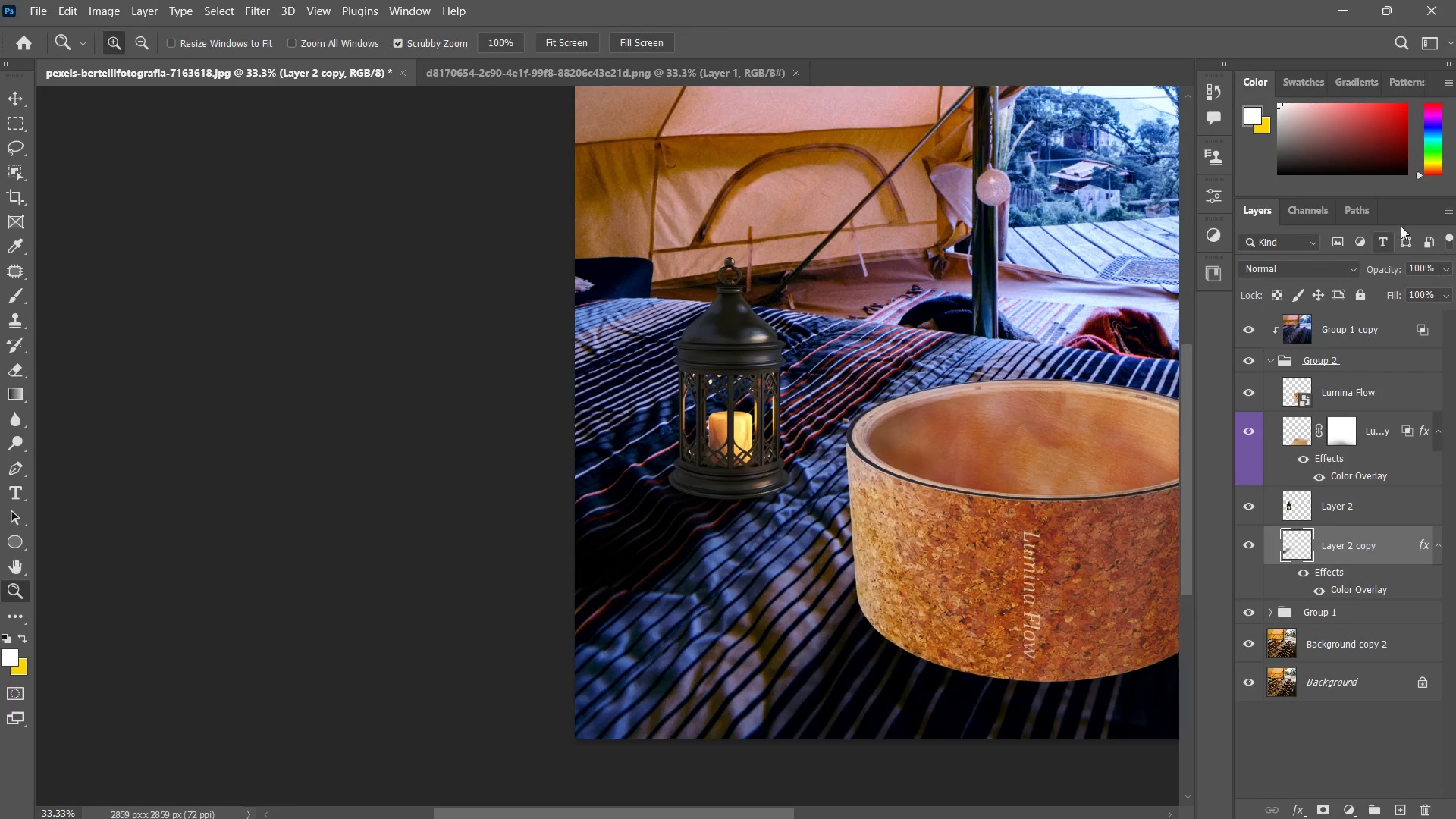 
left_click([1334, 271])
 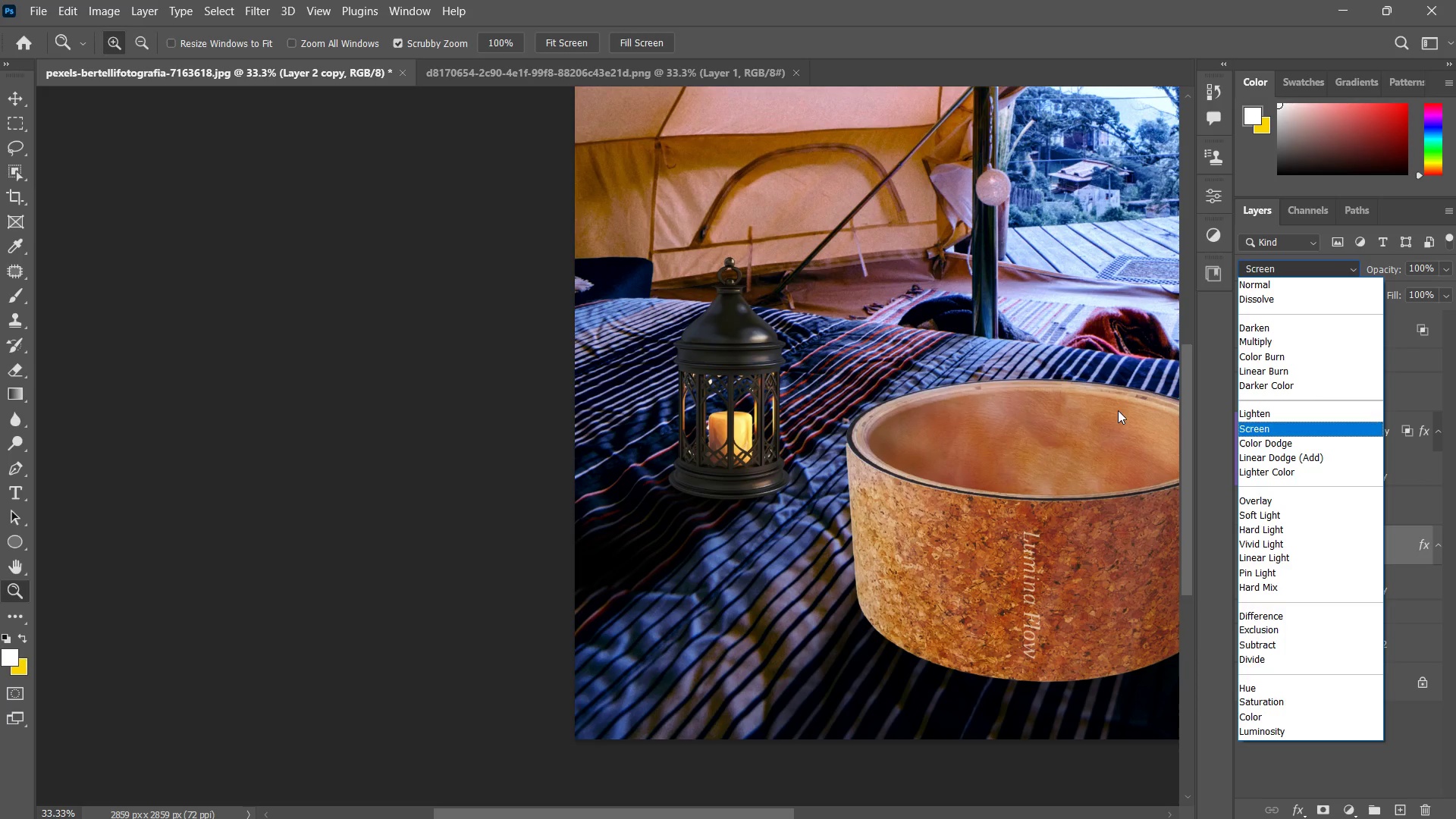 
key(Escape)
 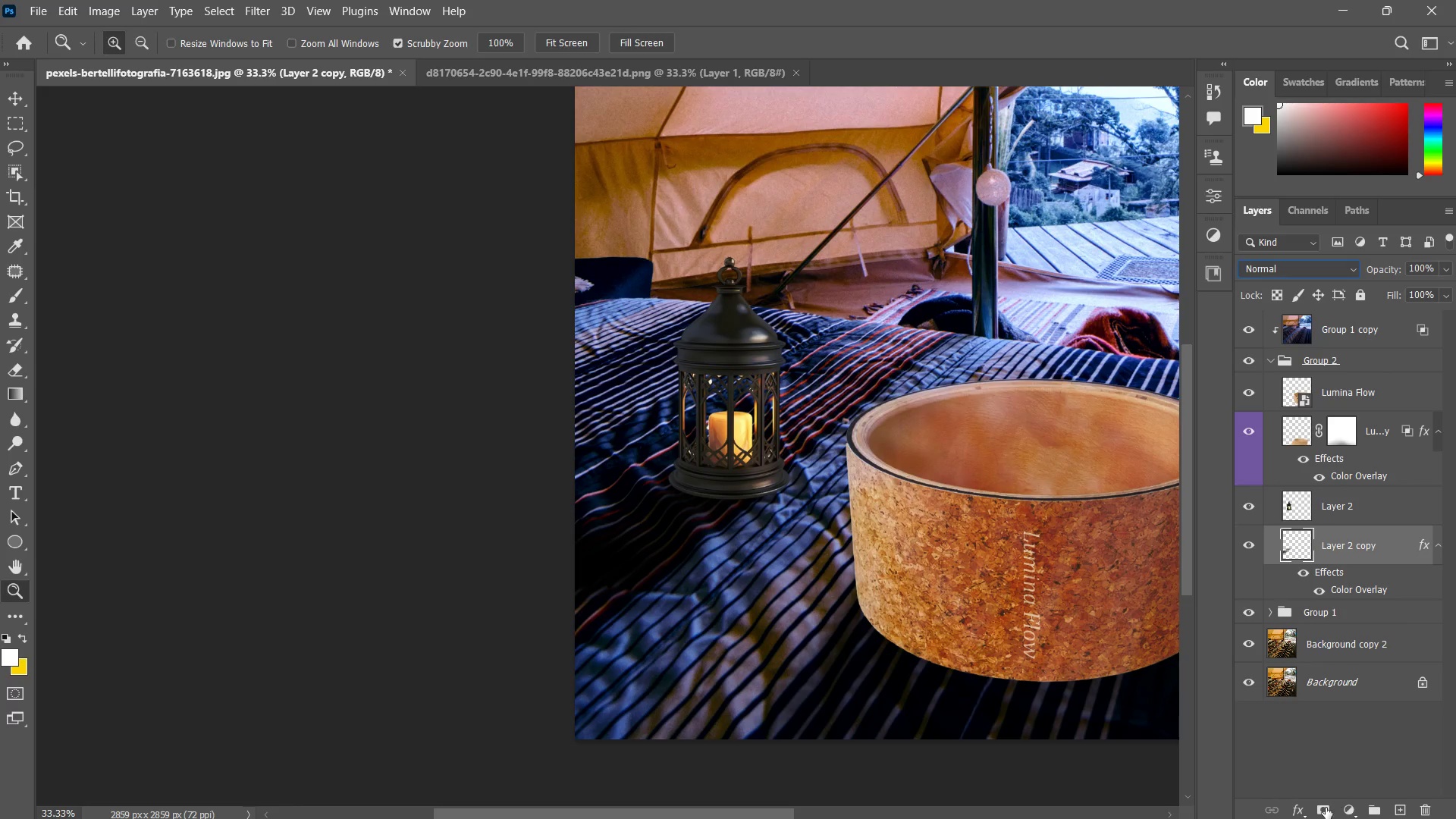 
left_click([1323, 813])
 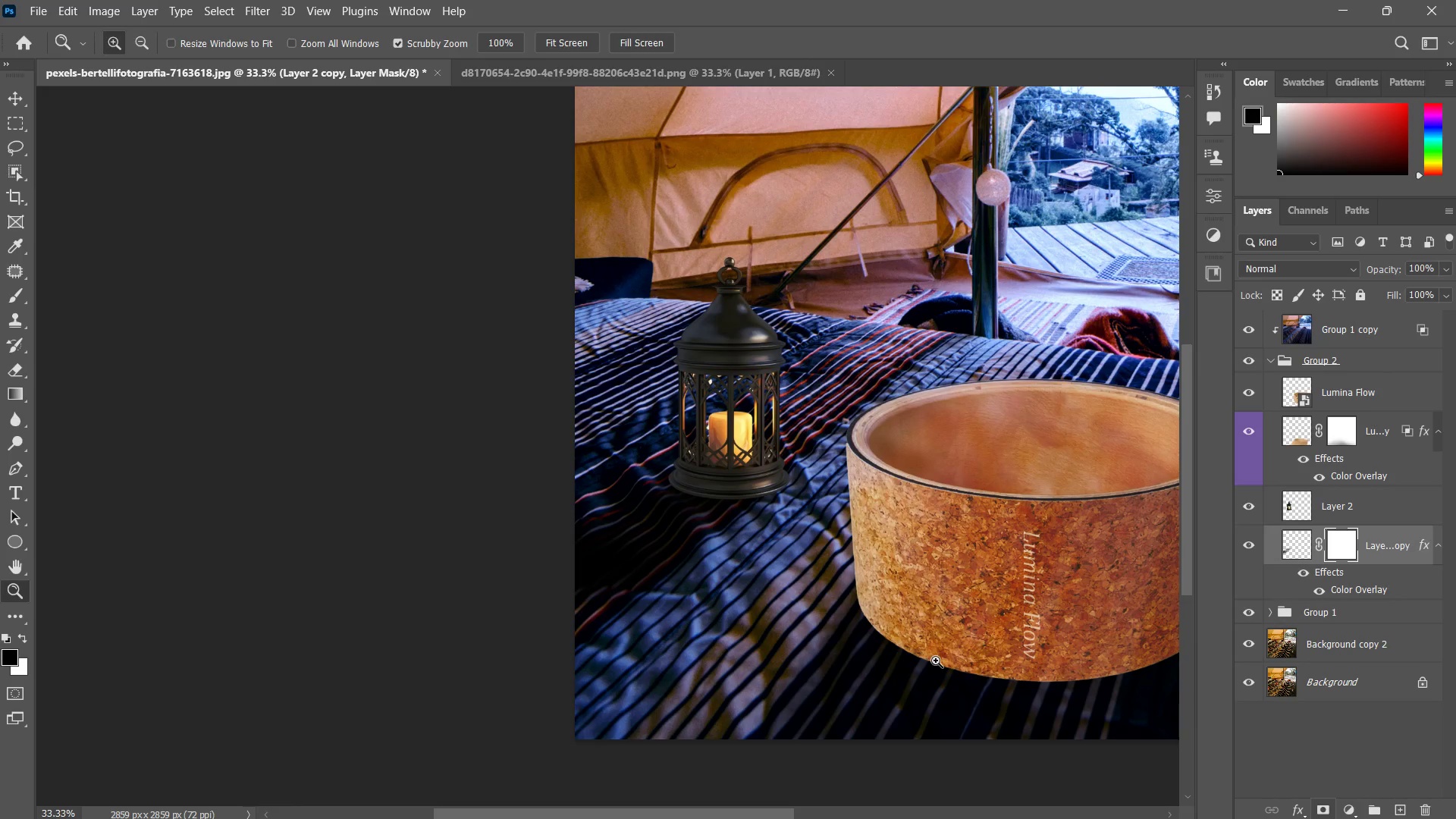 
key(B)
 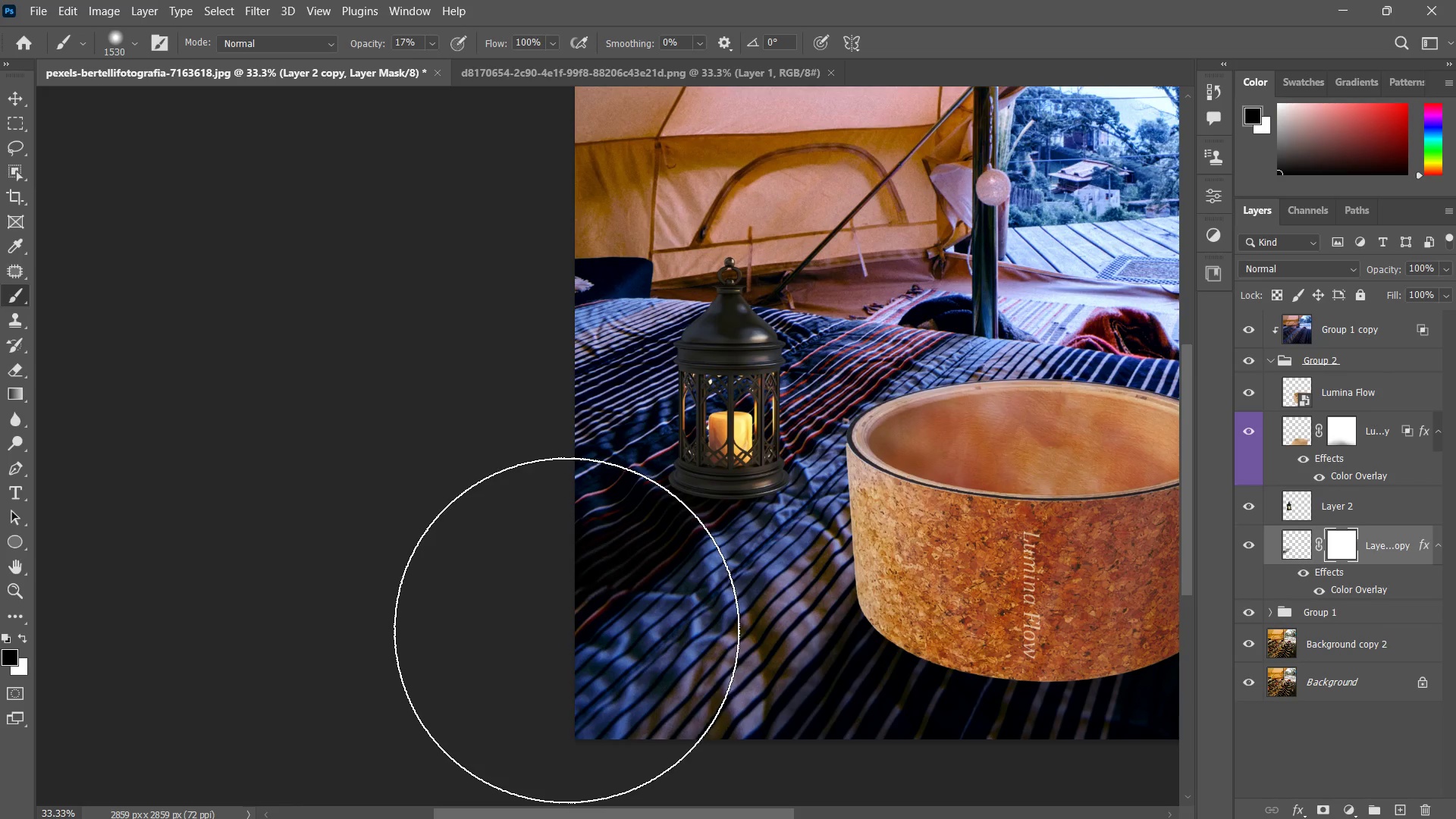 
double_click([541, 630])
 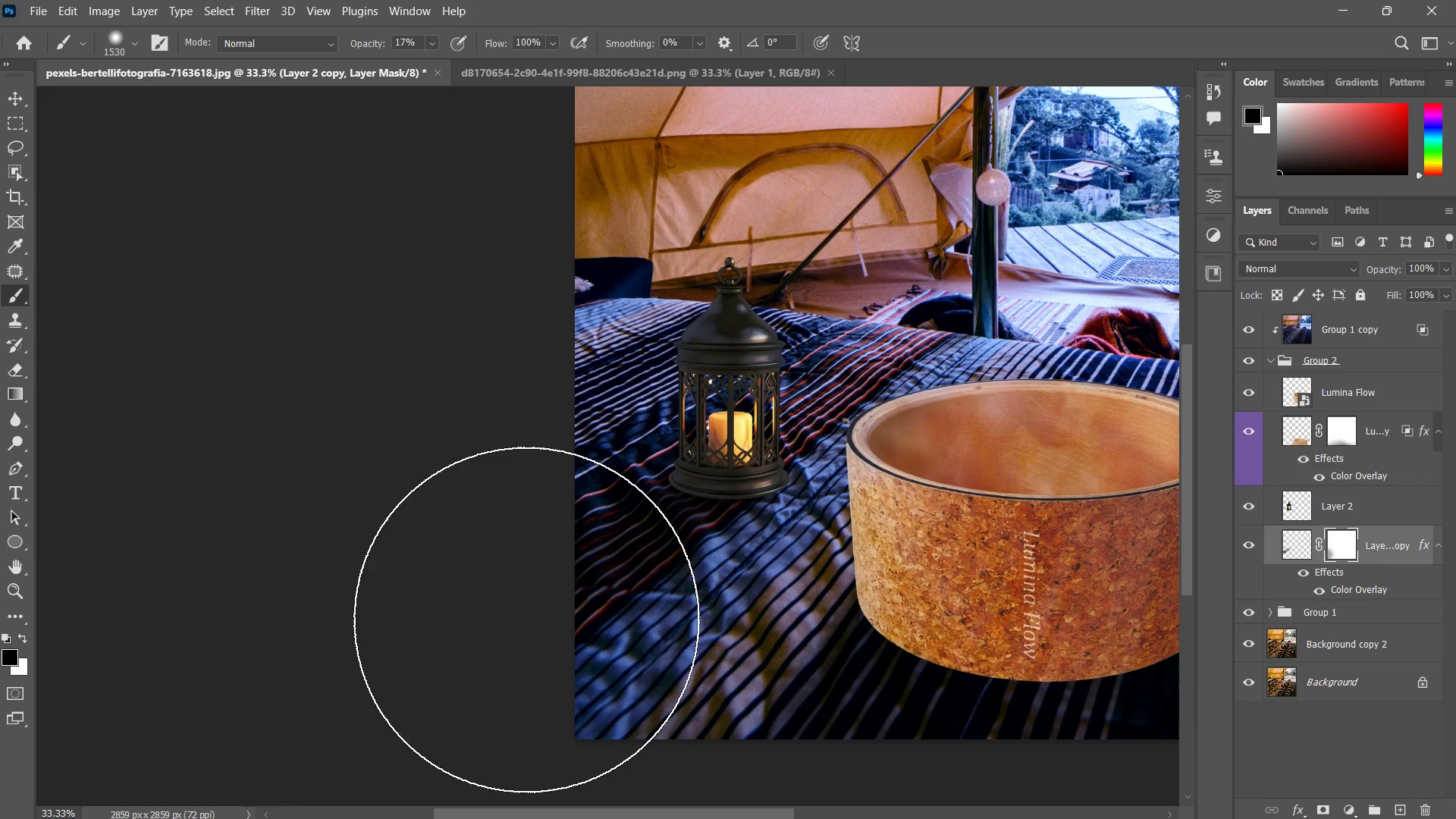 
key(Control+ControlLeft)
 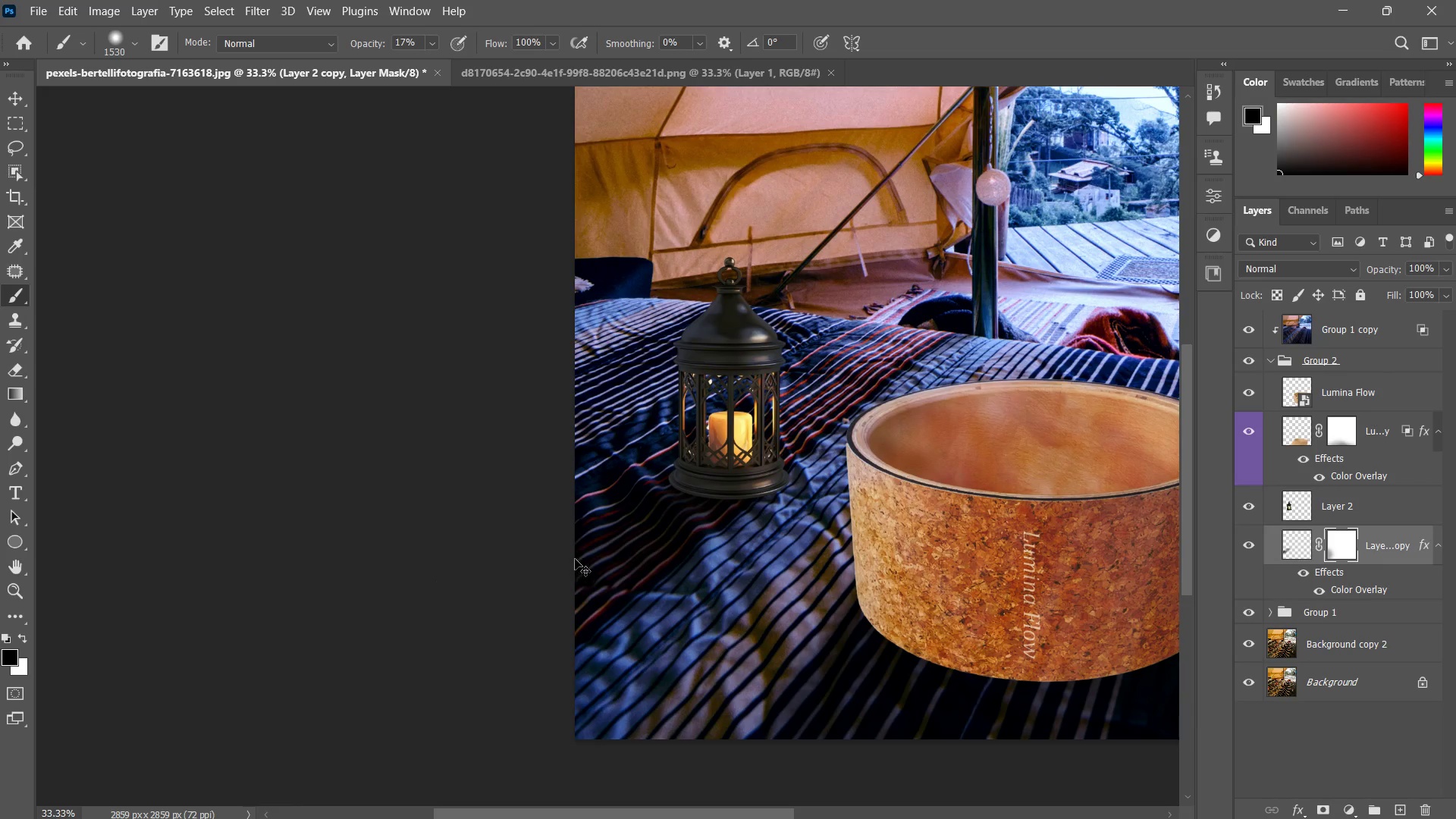 
key(Control+Z)
 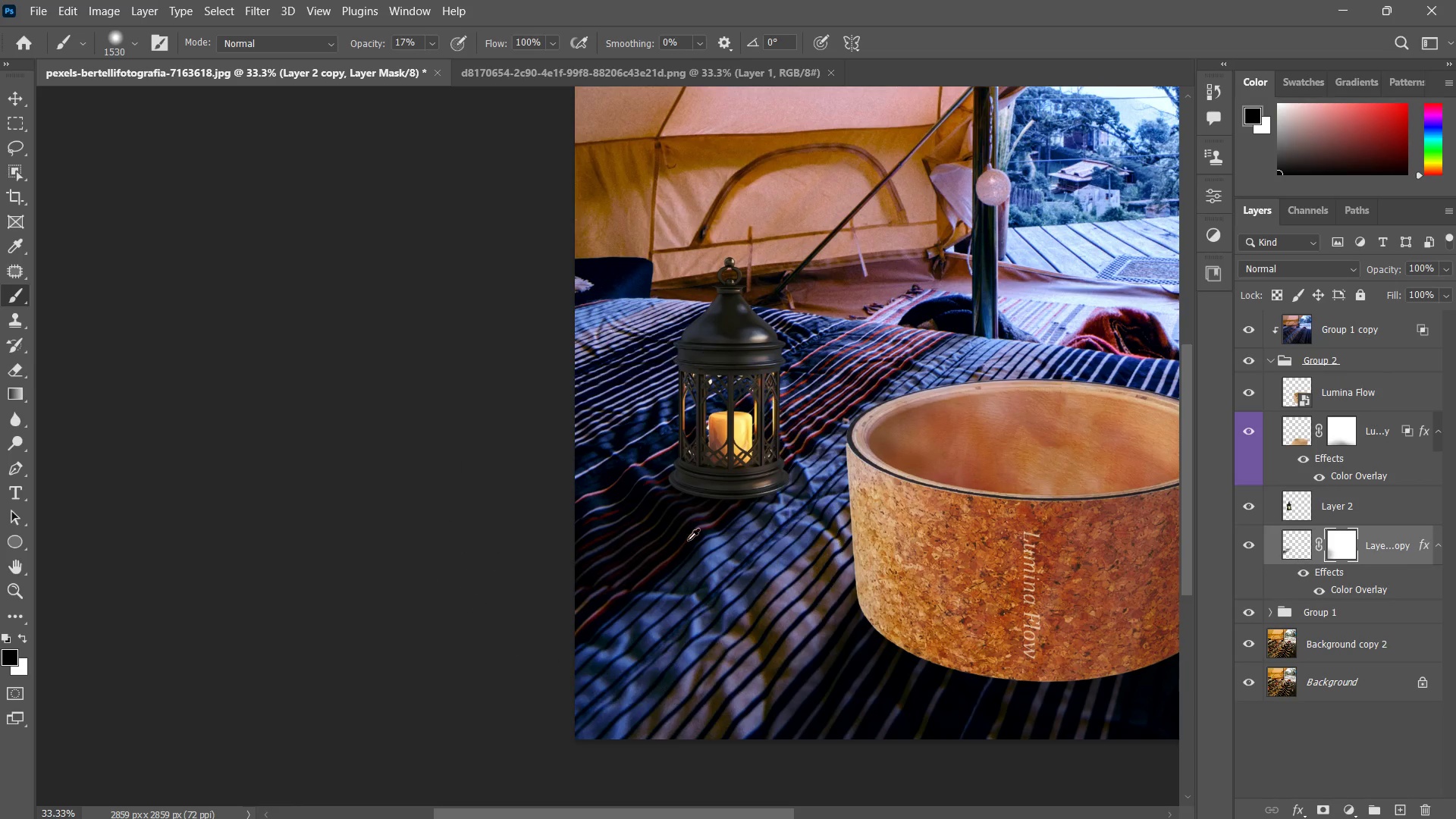 
hold_key(key=AltLeft, duration=0.64)
 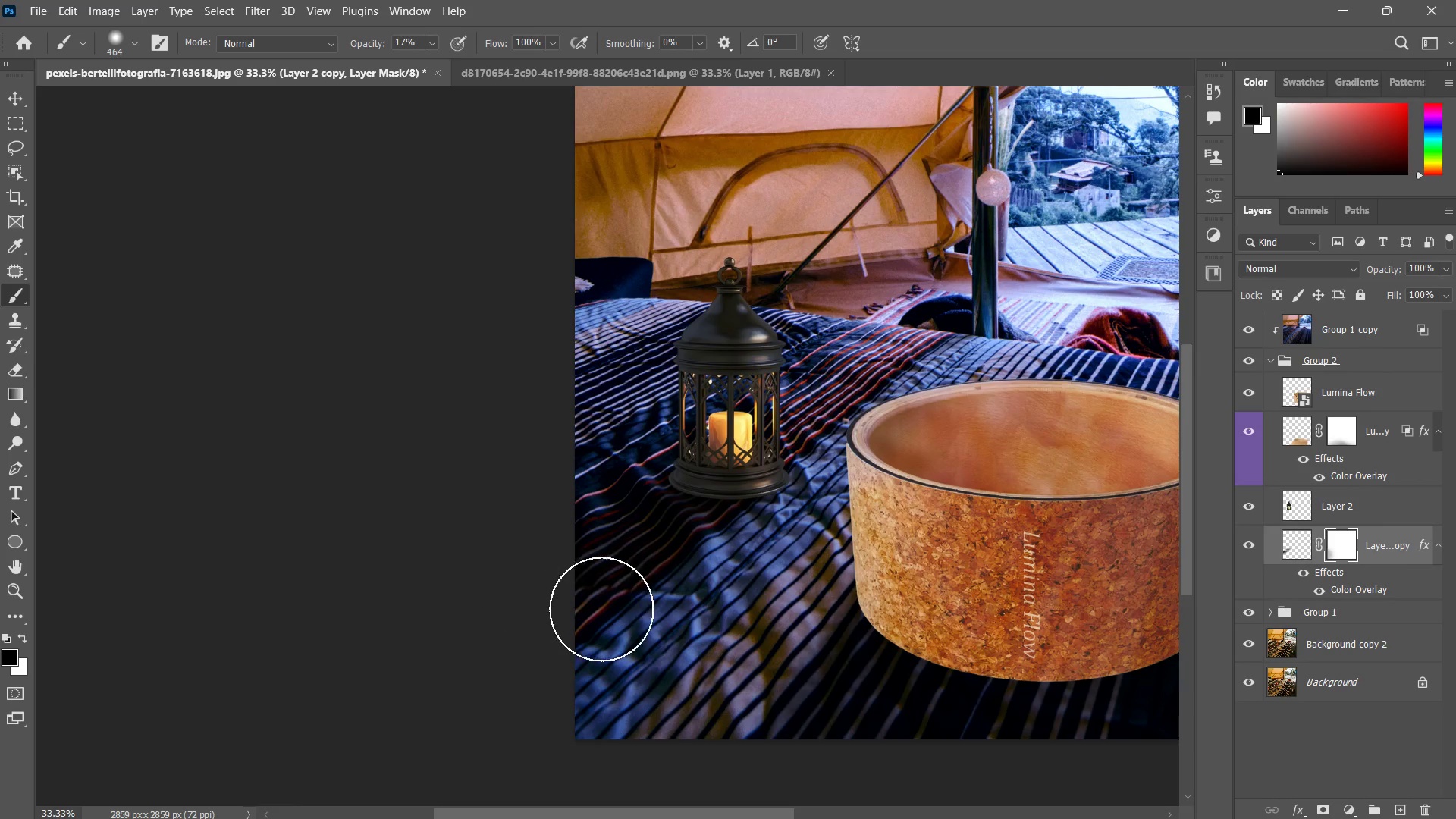 
left_click_drag(start_coordinate=[601, 609], to_coordinate=[588, 595])
 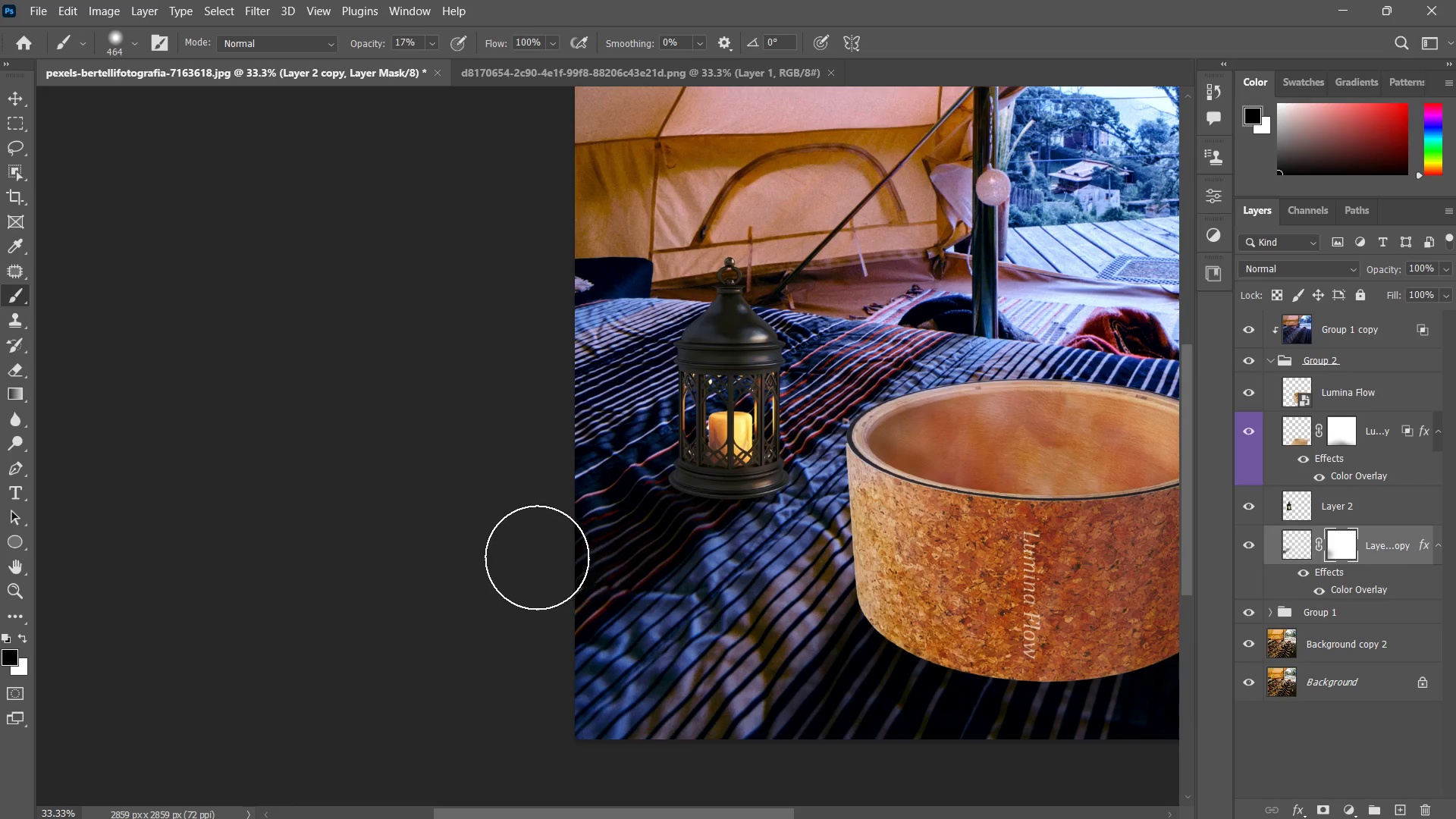 
left_click_drag(start_coordinate=[536, 556], to_coordinate=[601, 580])
 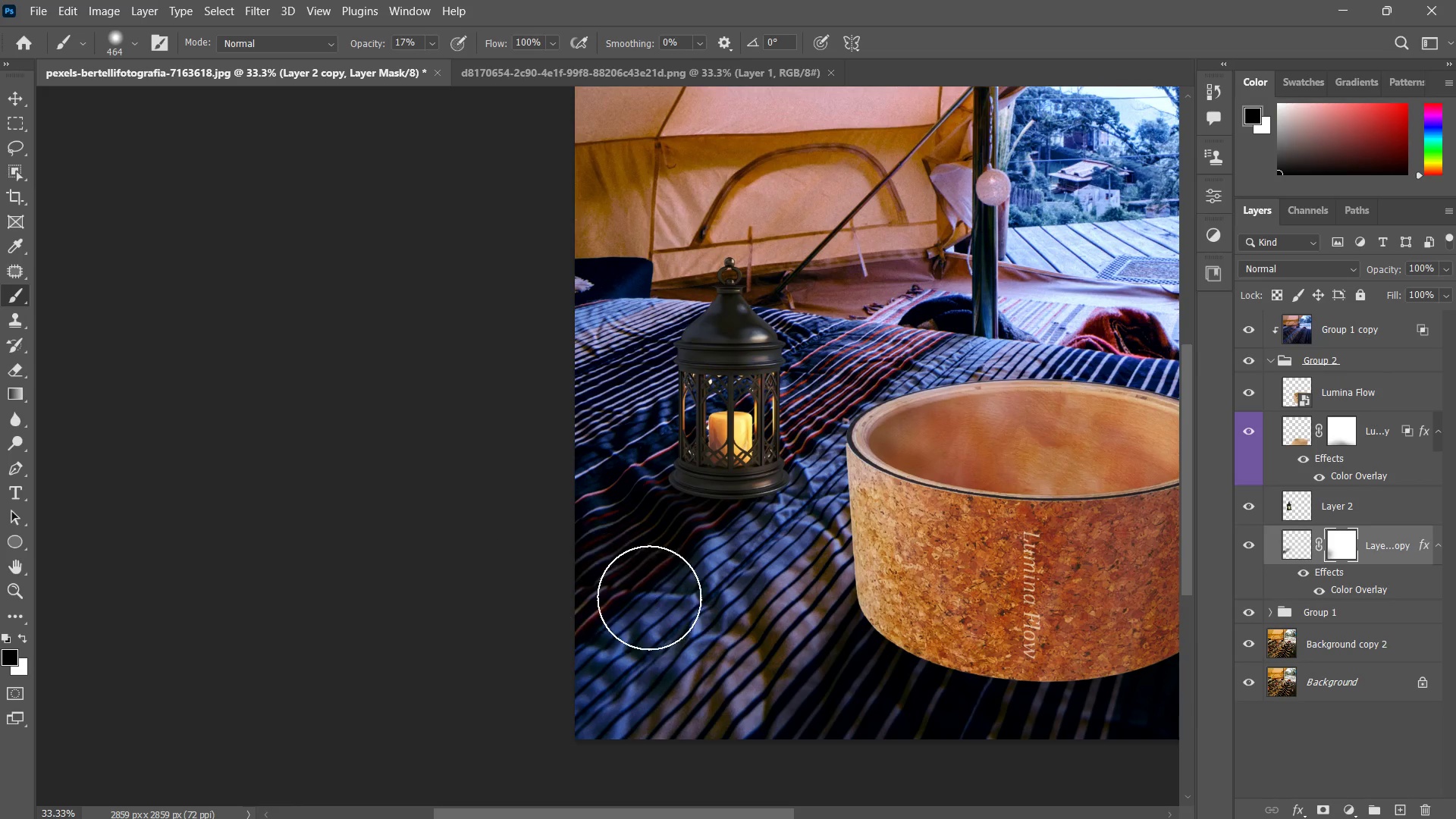 
left_click_drag(start_coordinate=[629, 586], to_coordinate=[649, 599])
 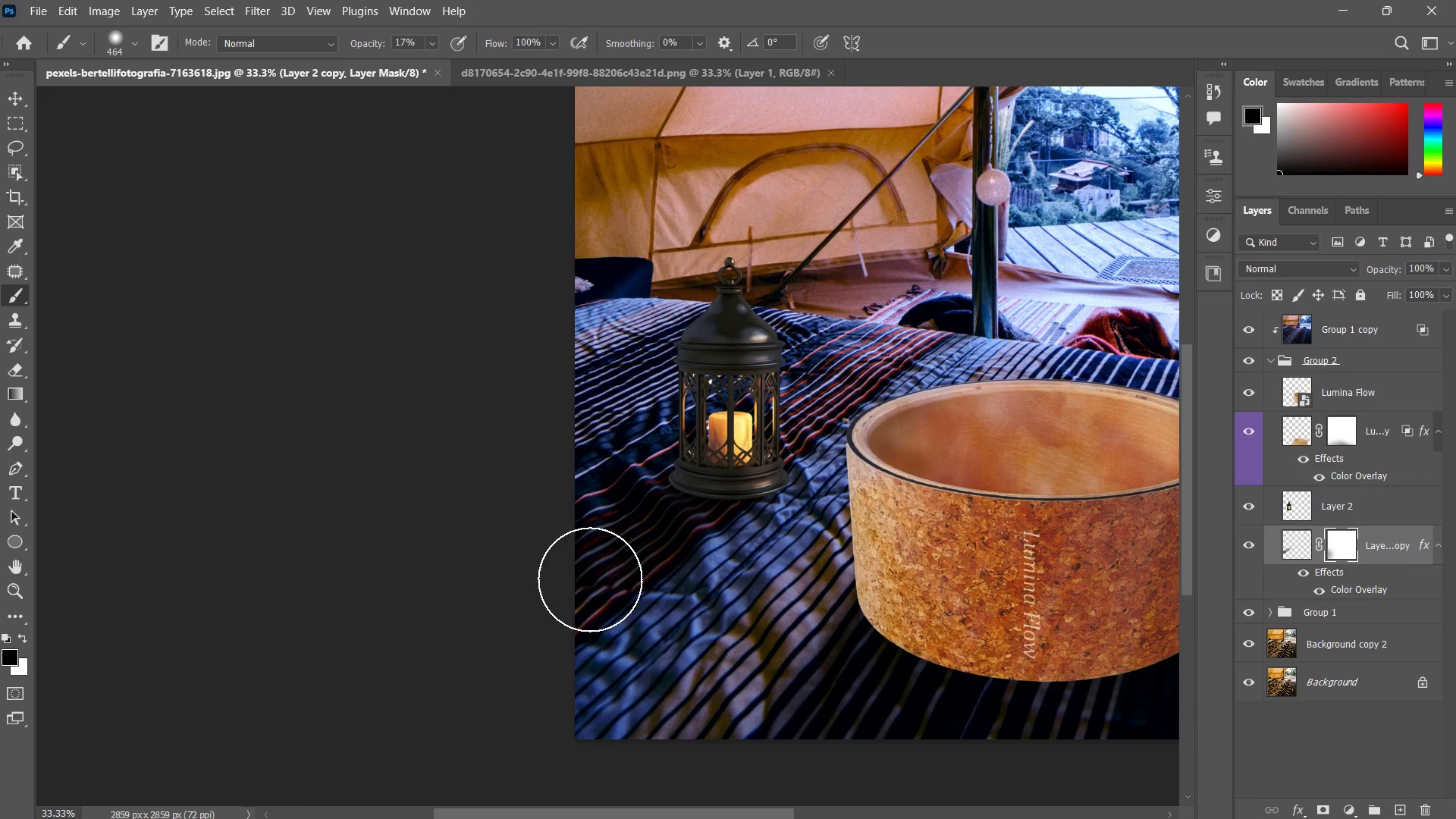 
left_click_drag(start_coordinate=[590, 579], to_coordinate=[693, 626])
 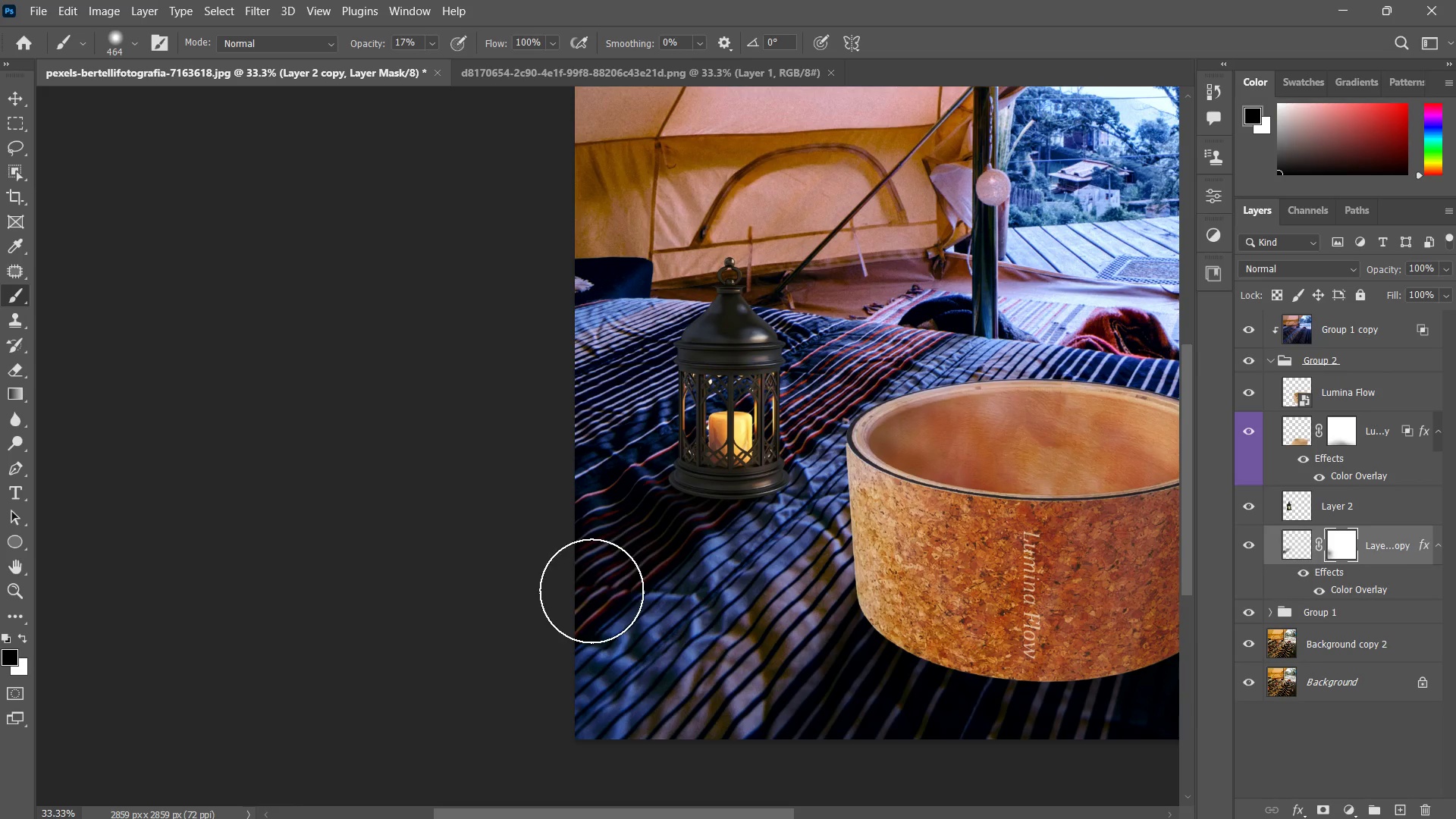 
left_click_drag(start_coordinate=[596, 591], to_coordinate=[597, 595])
 